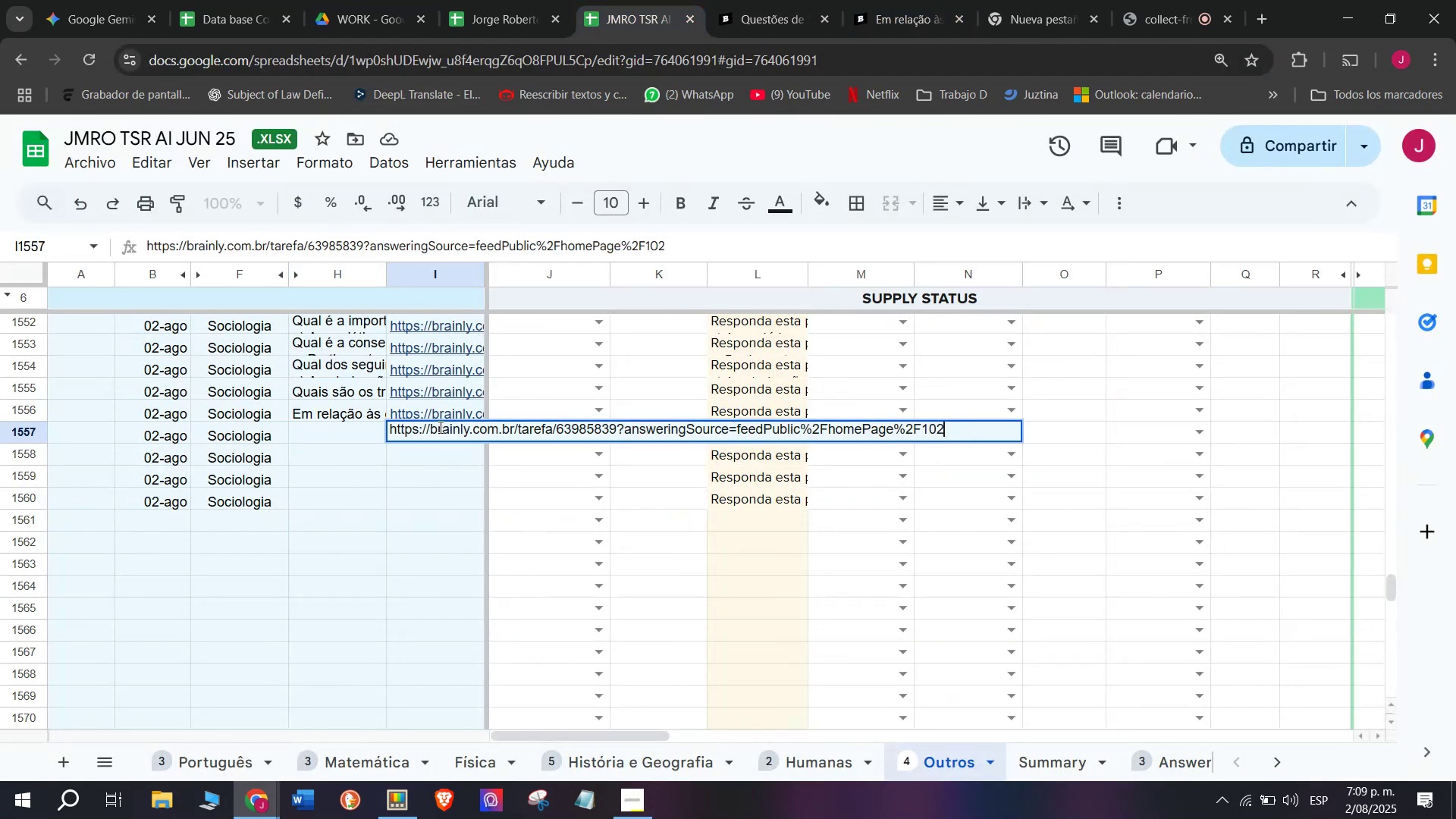 
key(Enter)
 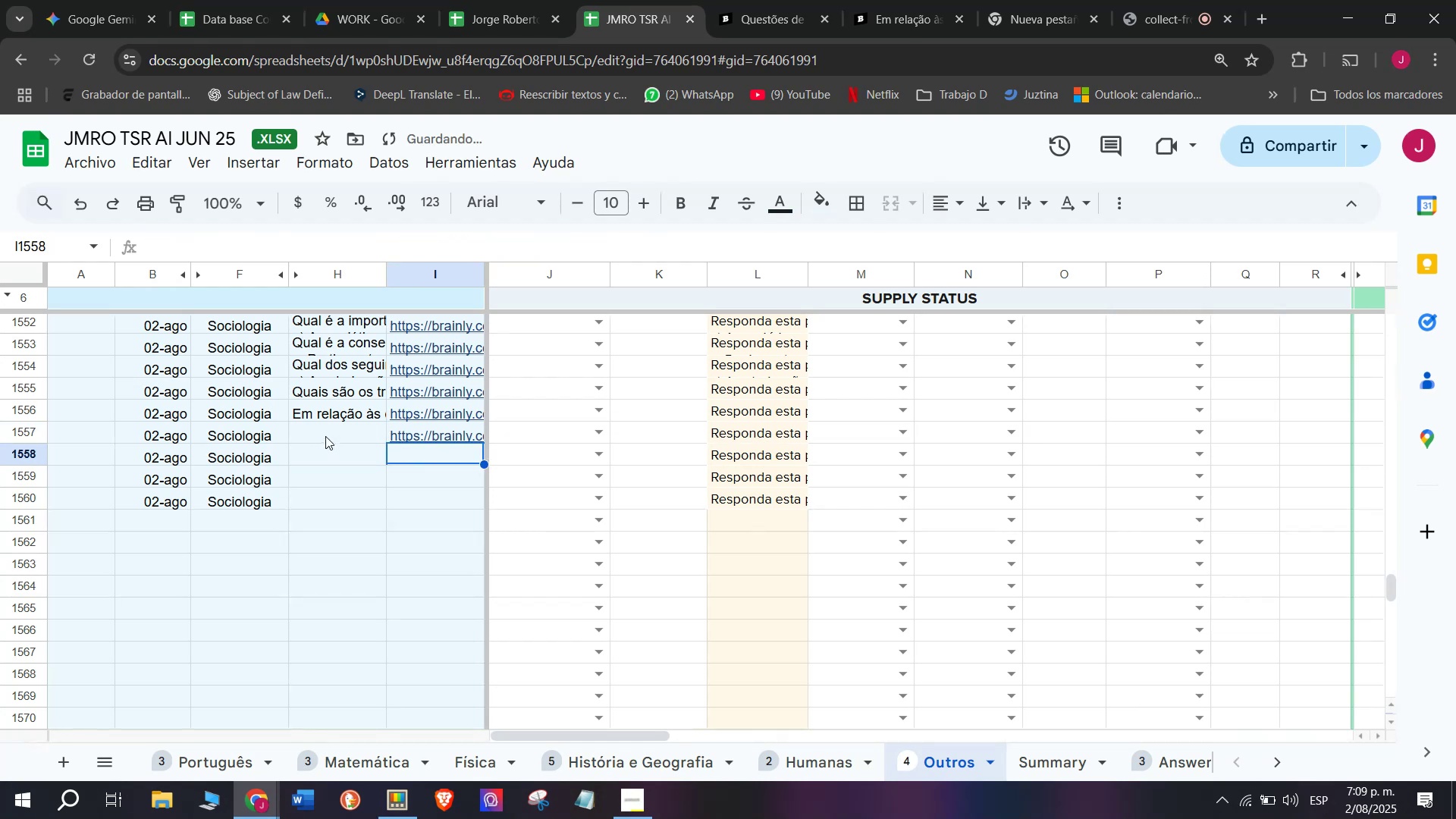 
double_click([326, 434])
 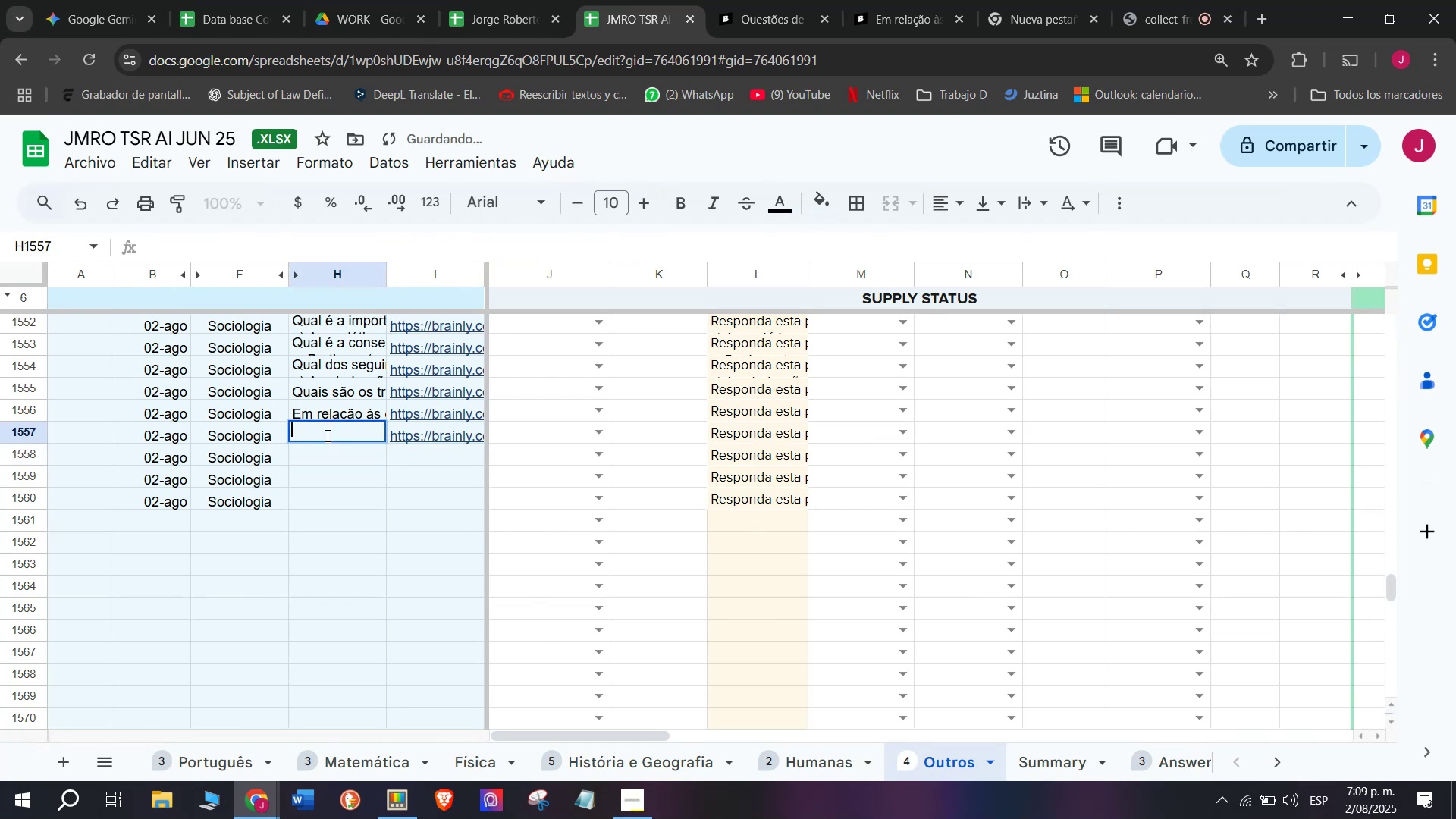 
key(Meta+MetaLeft)
 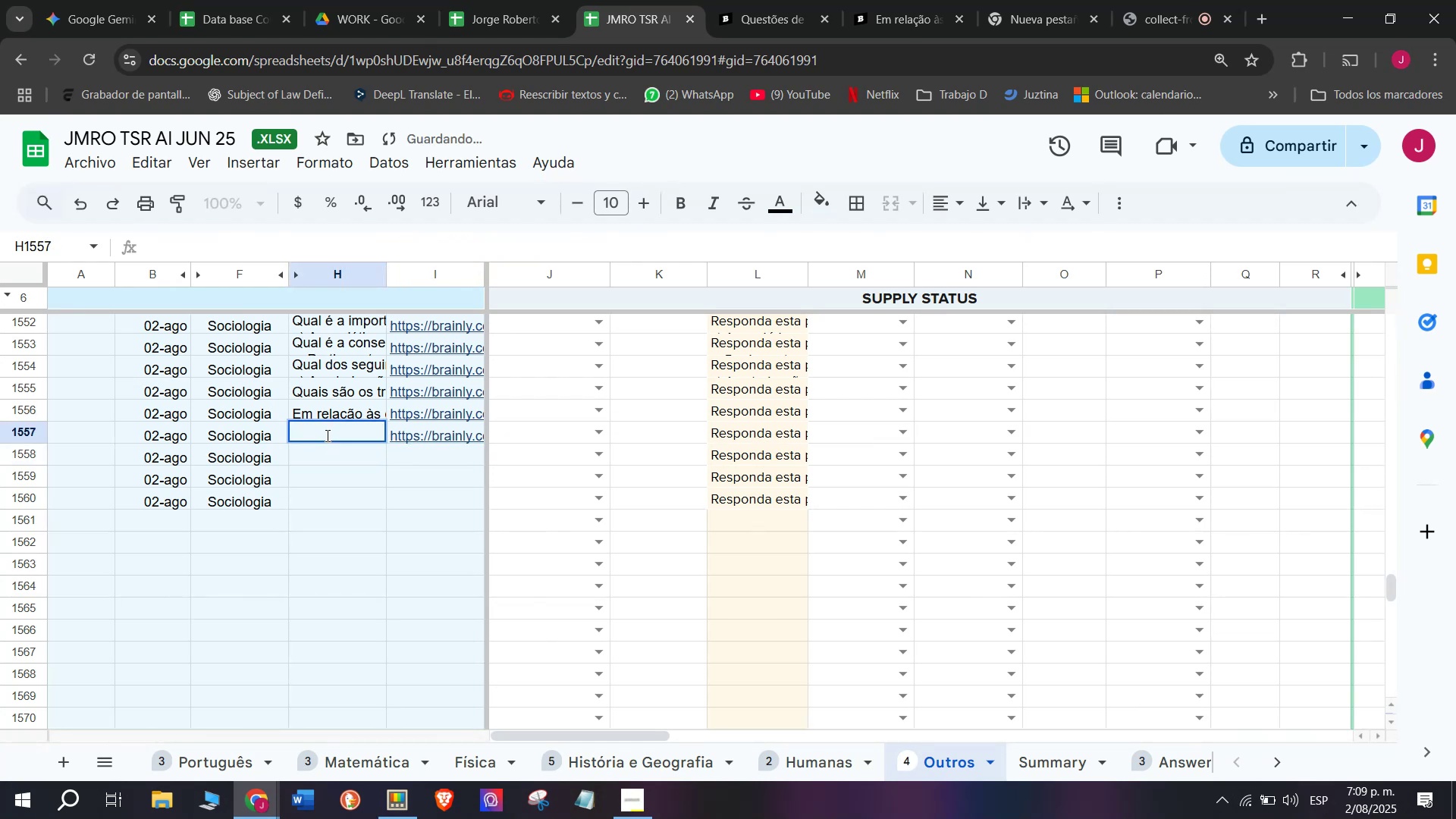 
key(Meta+V)
 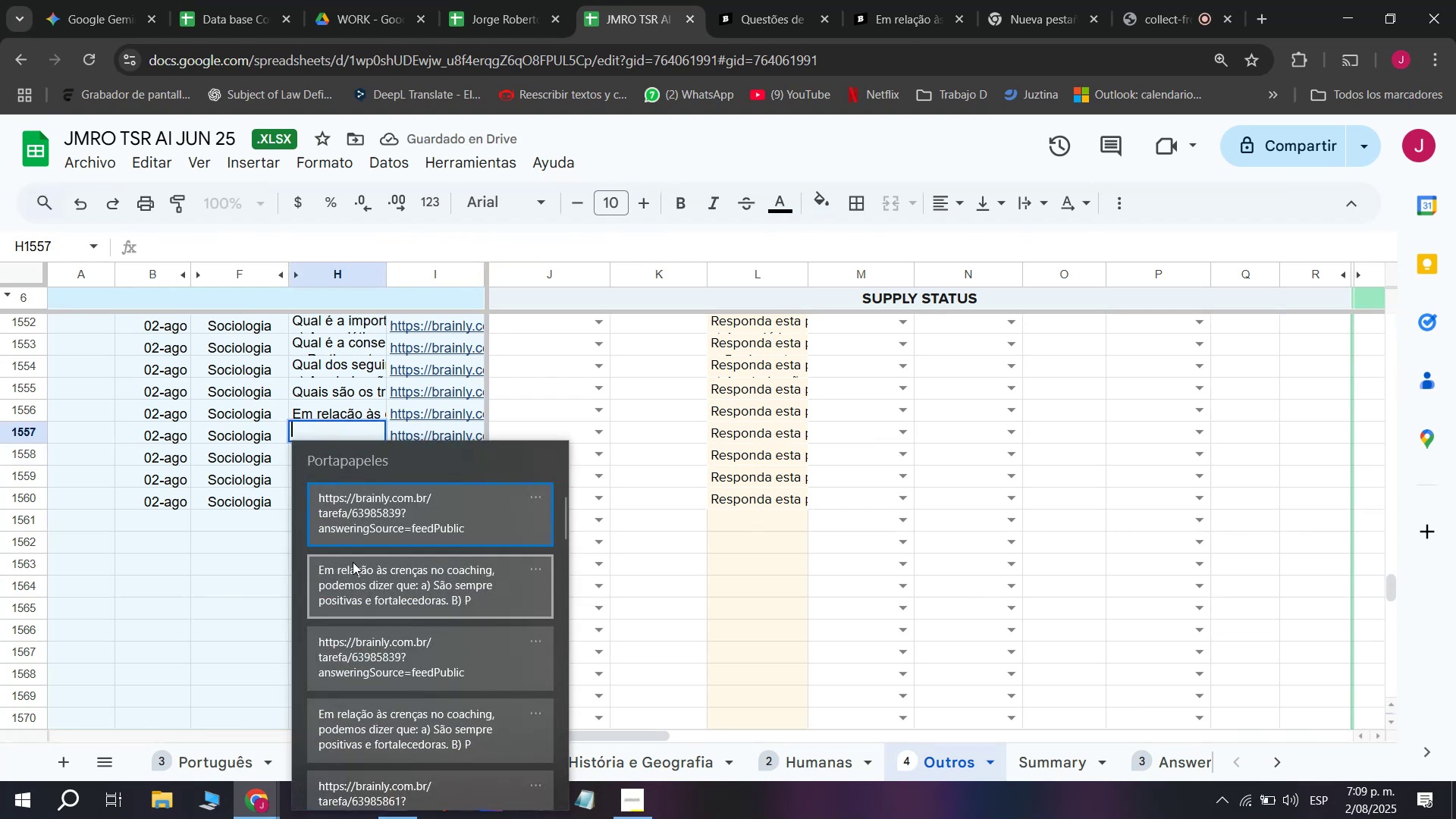 
left_click([359, 585])
 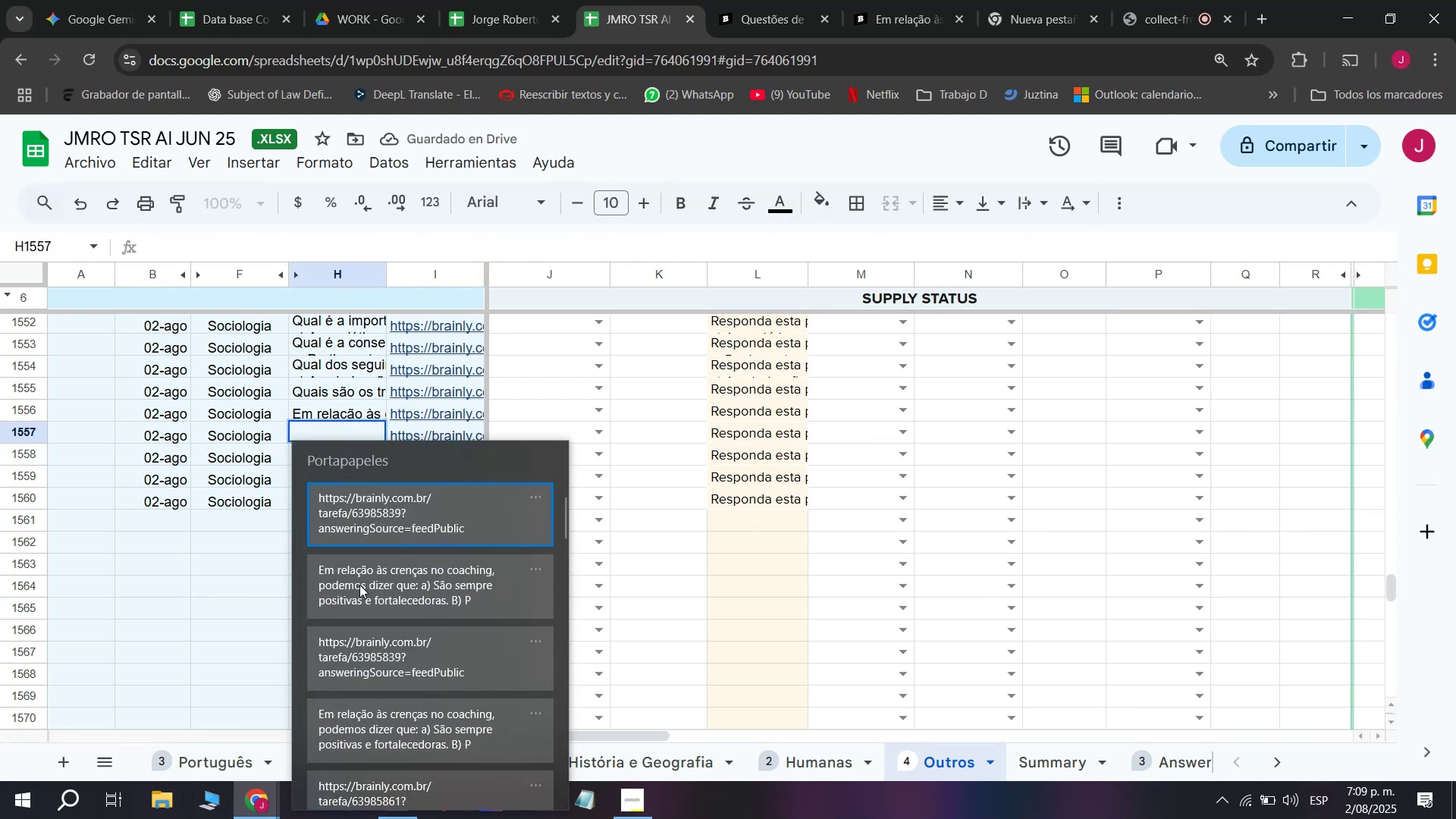 
key(Control+ControlLeft)
 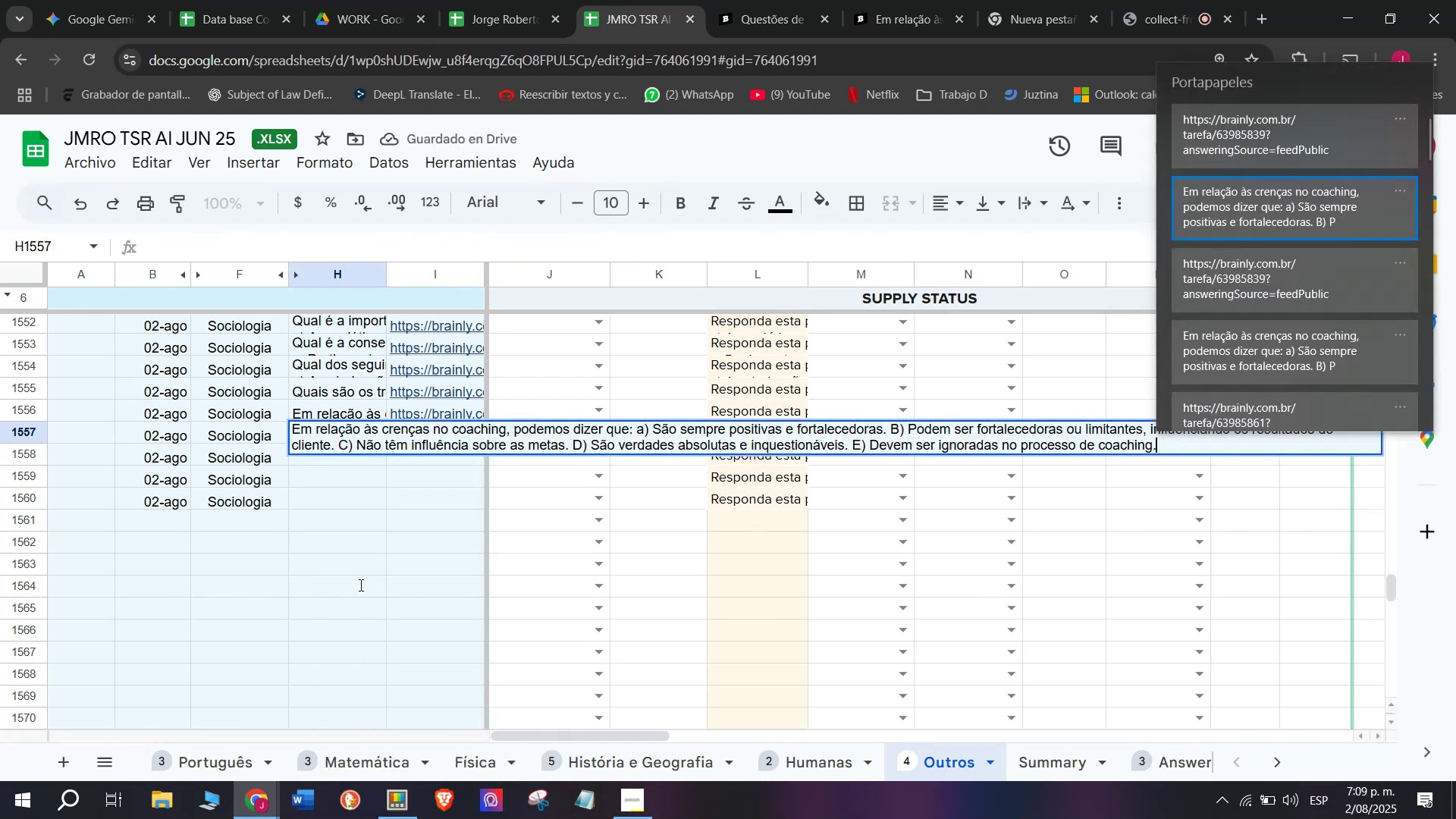 
key(Control+V)
 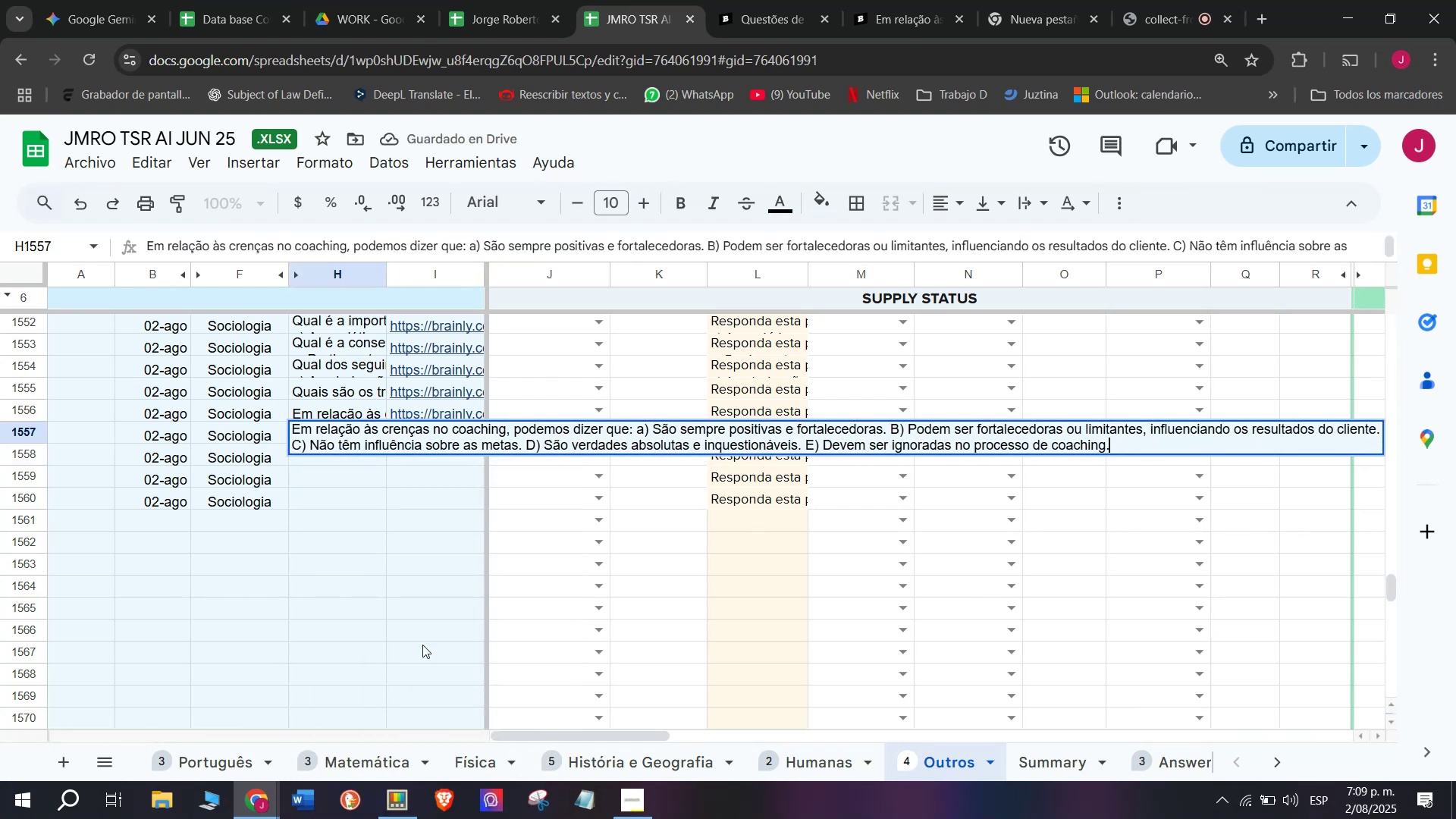 
key(Enter)
 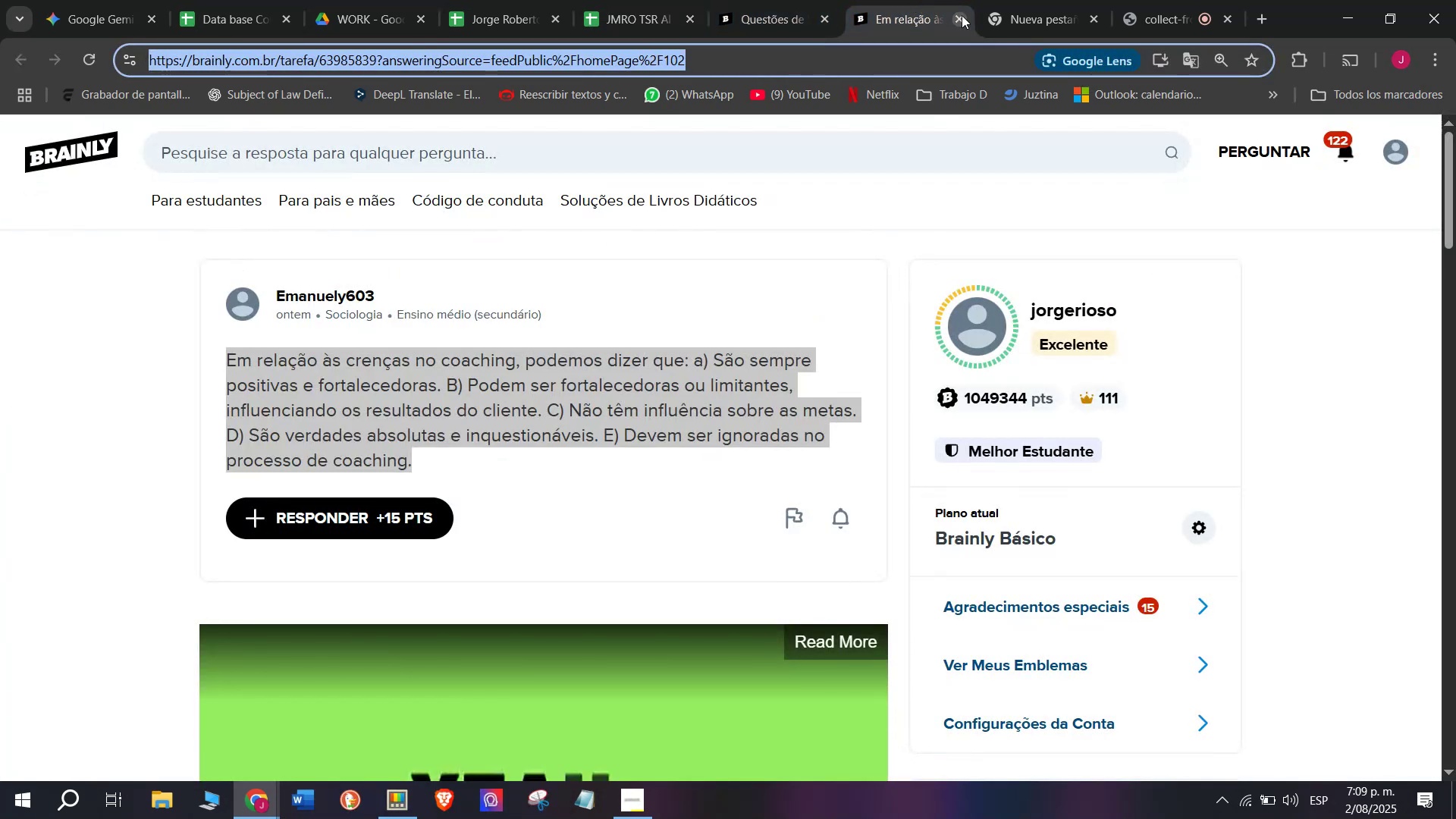 
double_click([796, 0])
 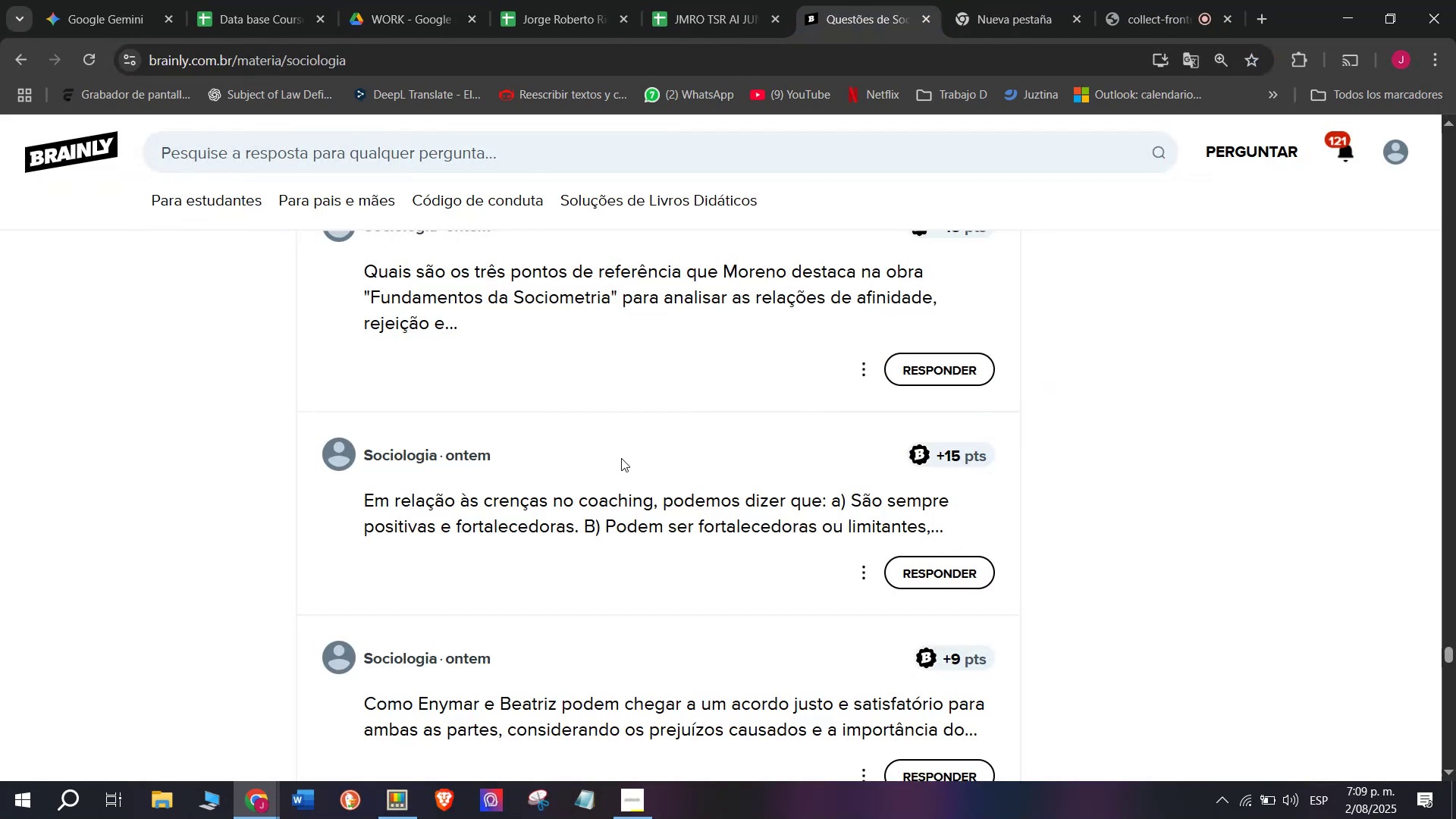 
right_click([617, 500])
 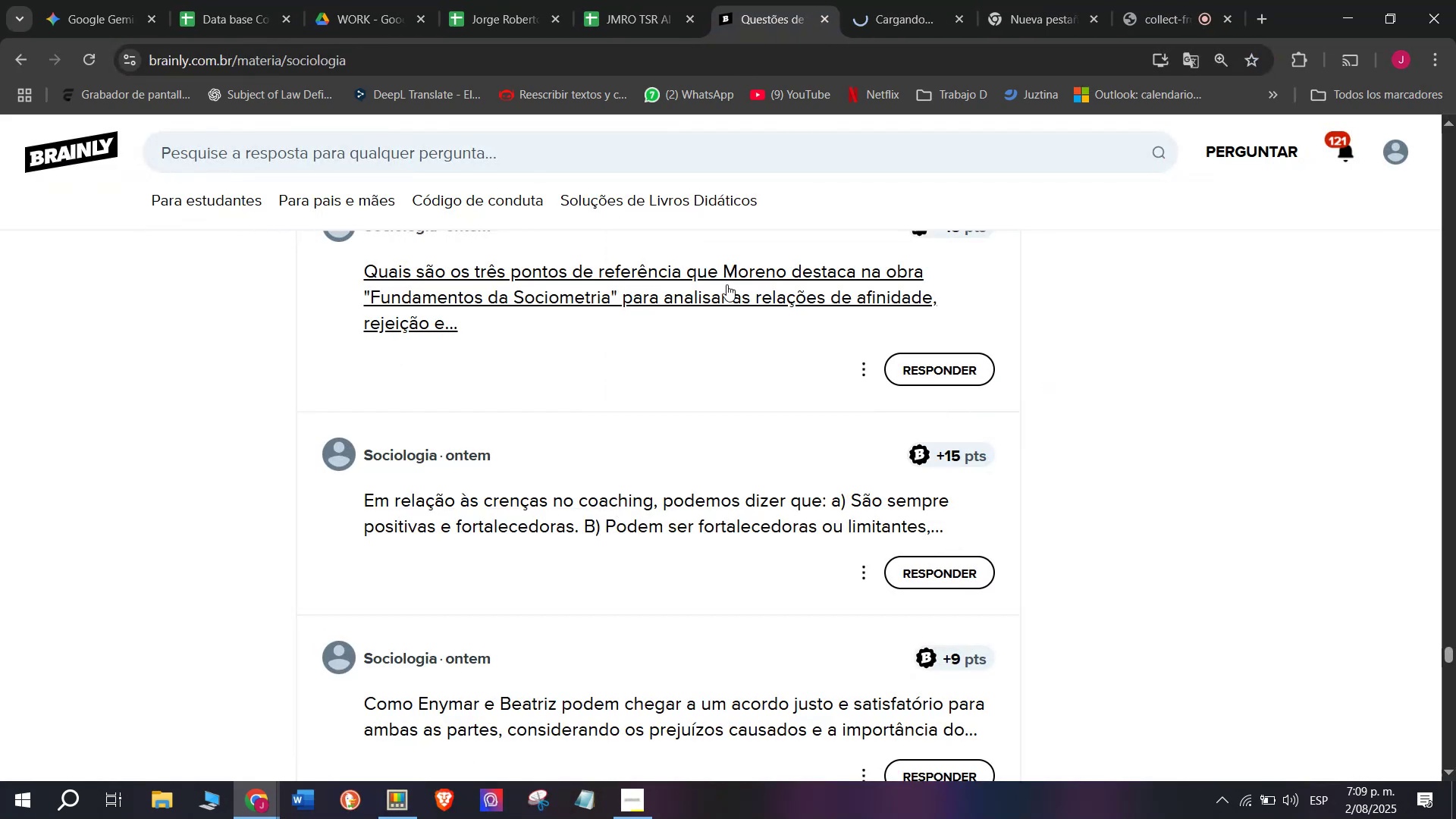 
left_click([905, 0])
 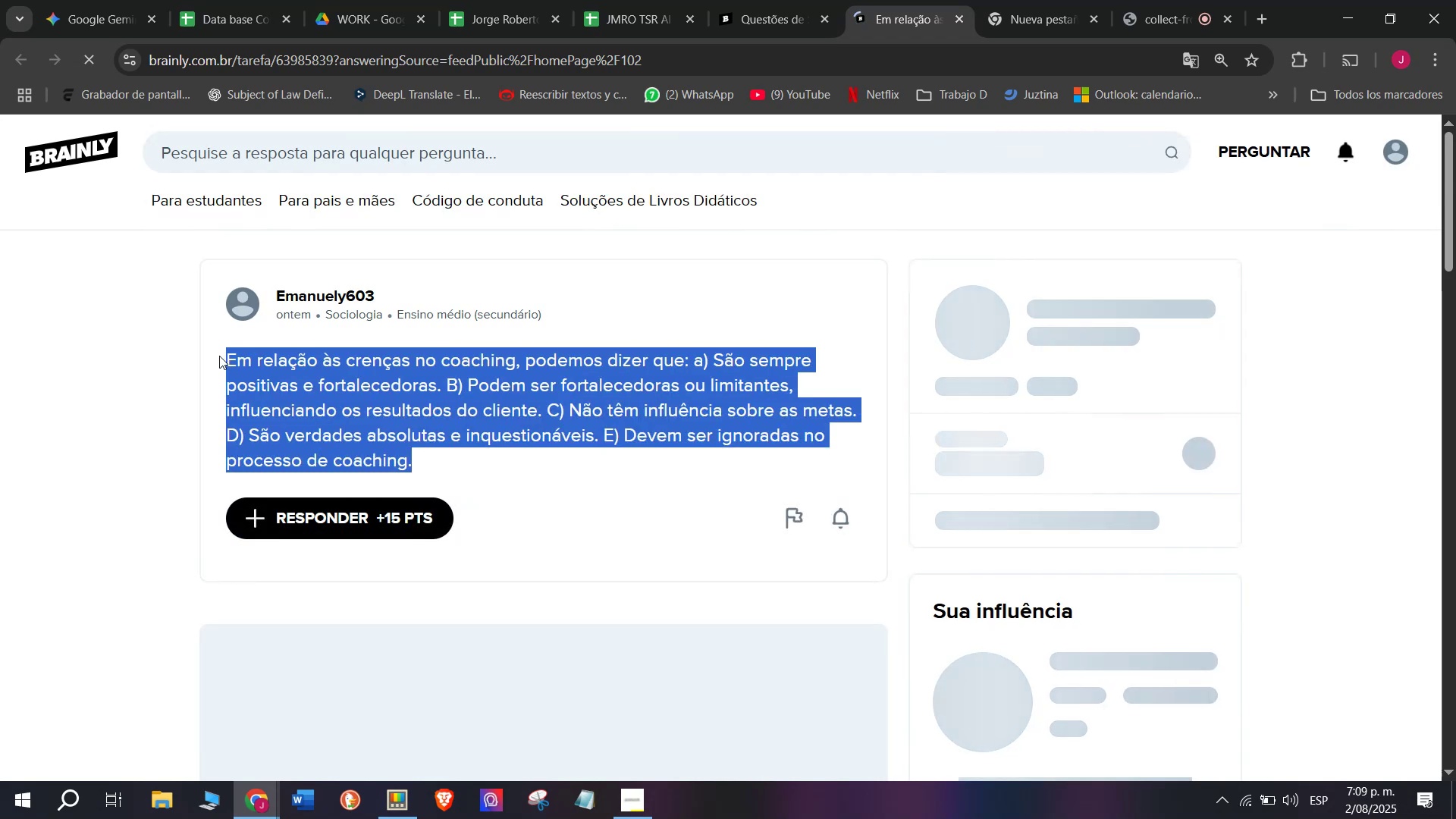 
key(Control+C)
 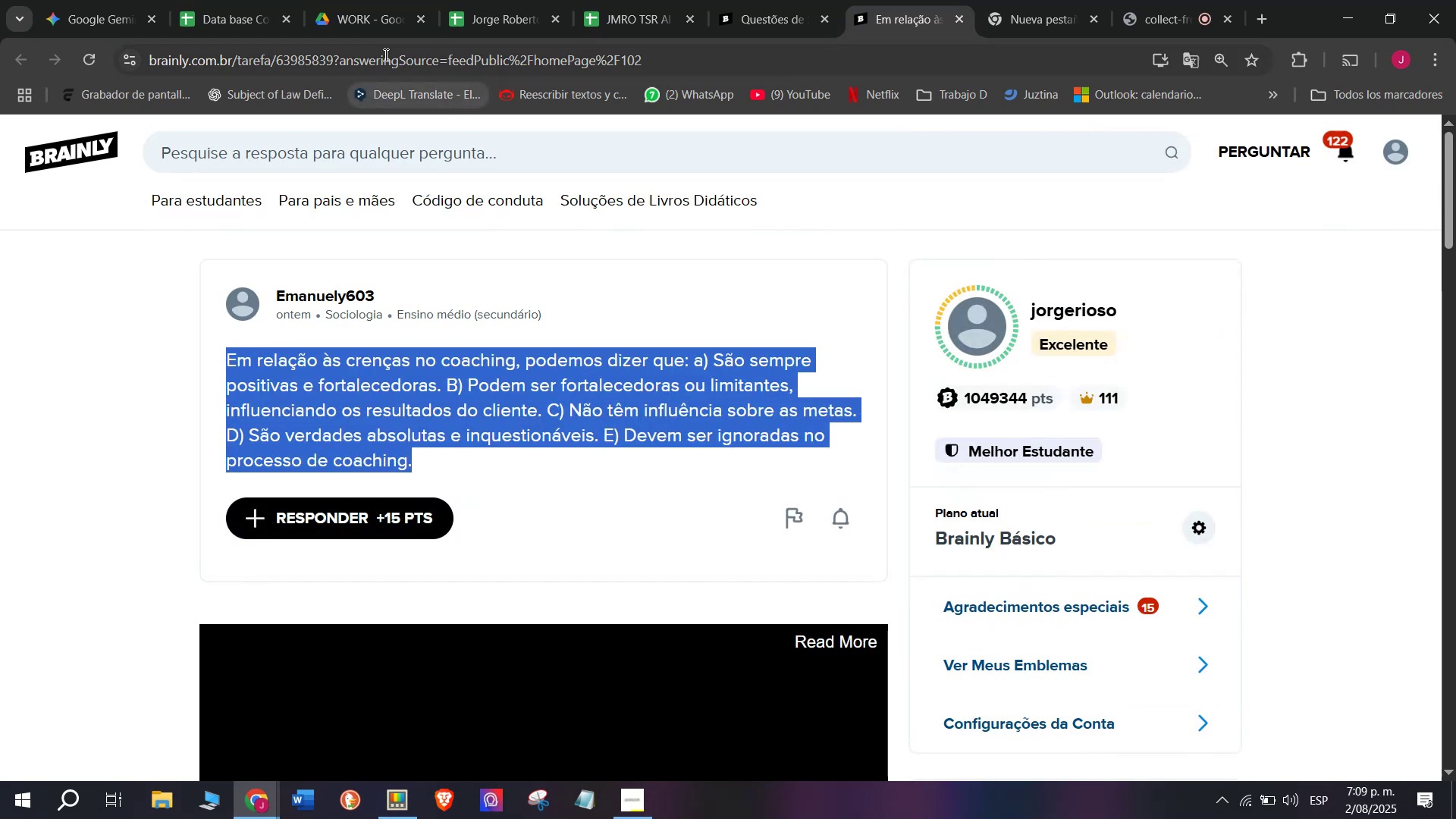 
double_click([385, 52])
 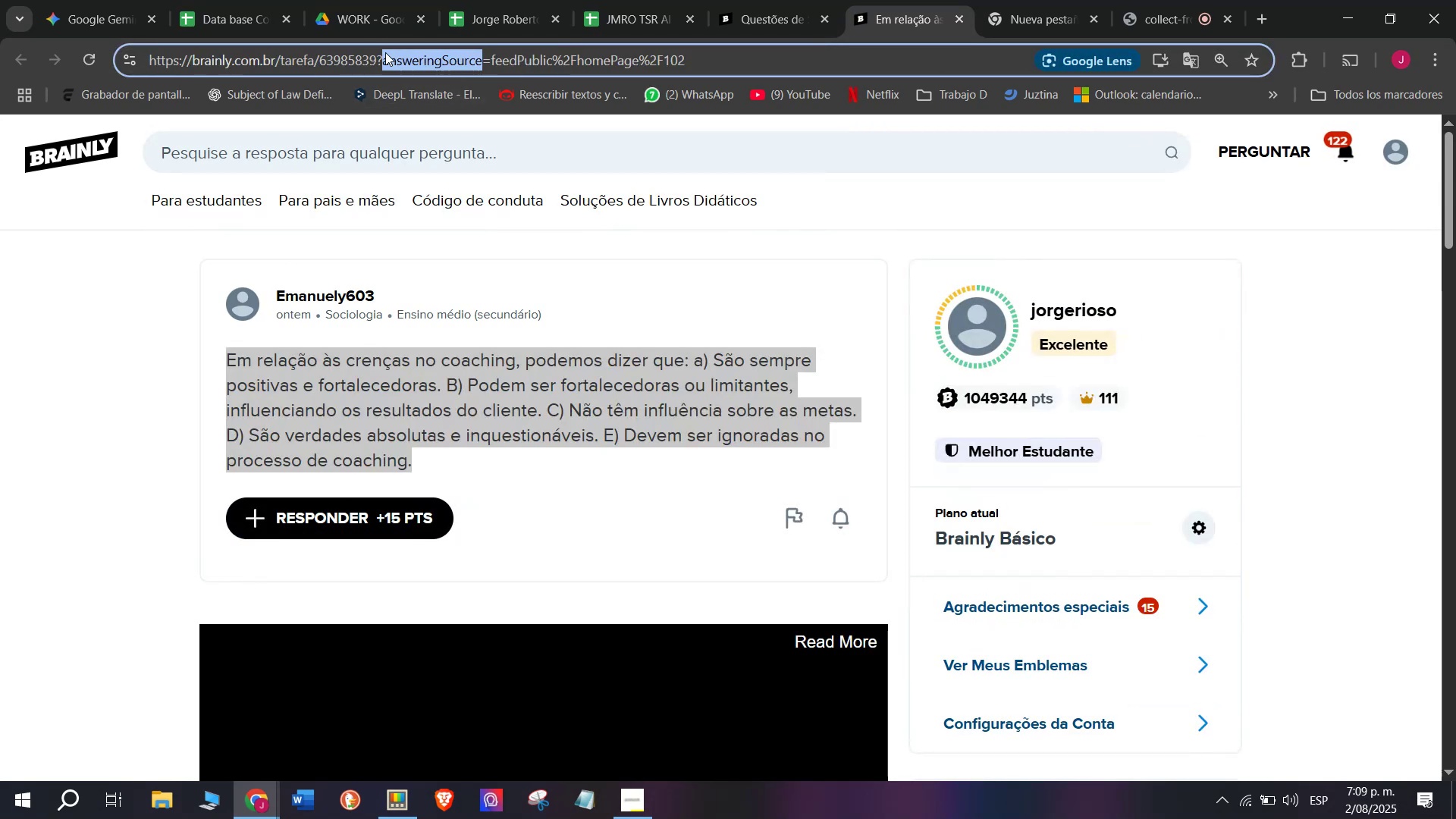 
triple_click([385, 52])
 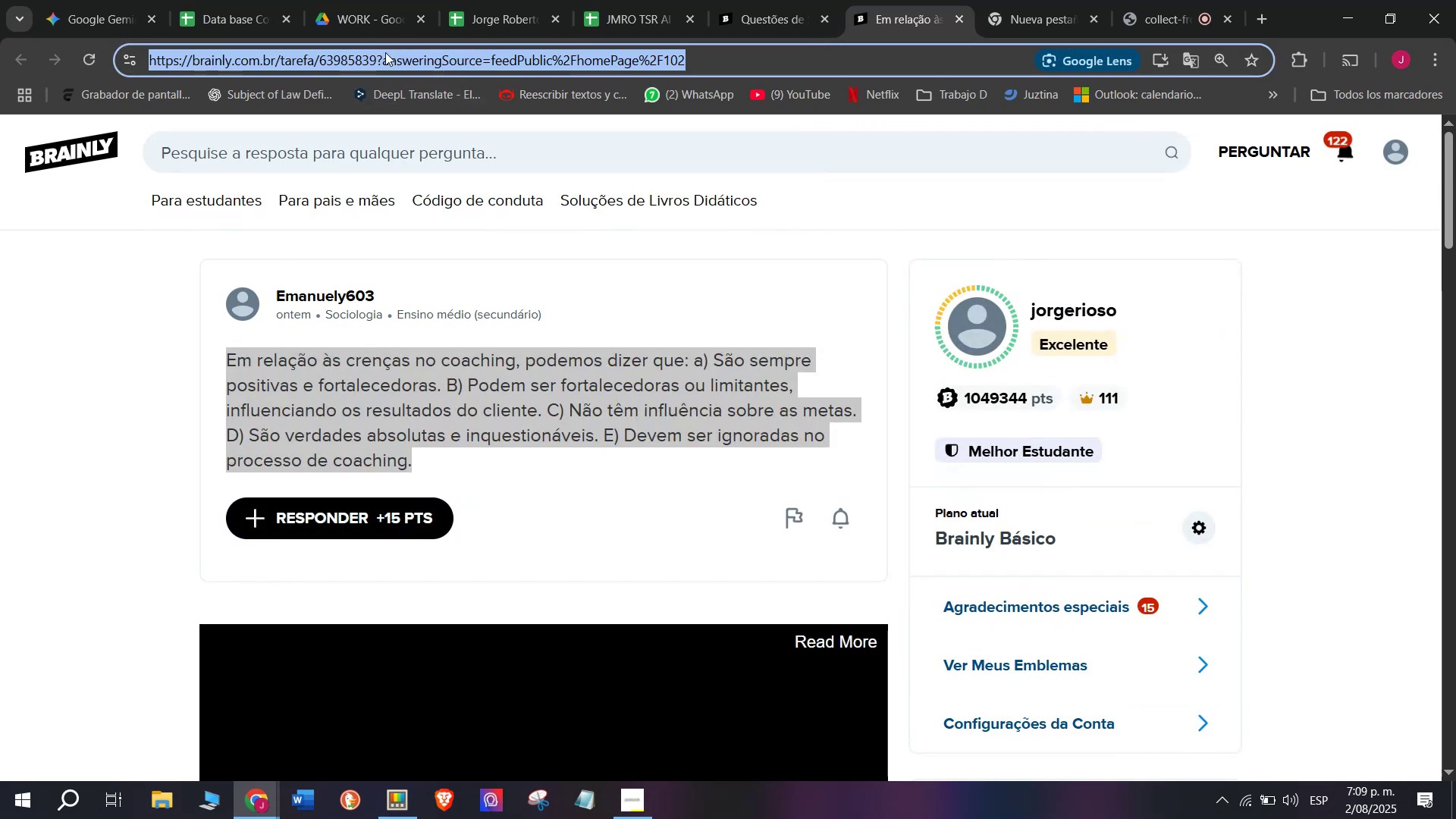 
key(Control+C)
 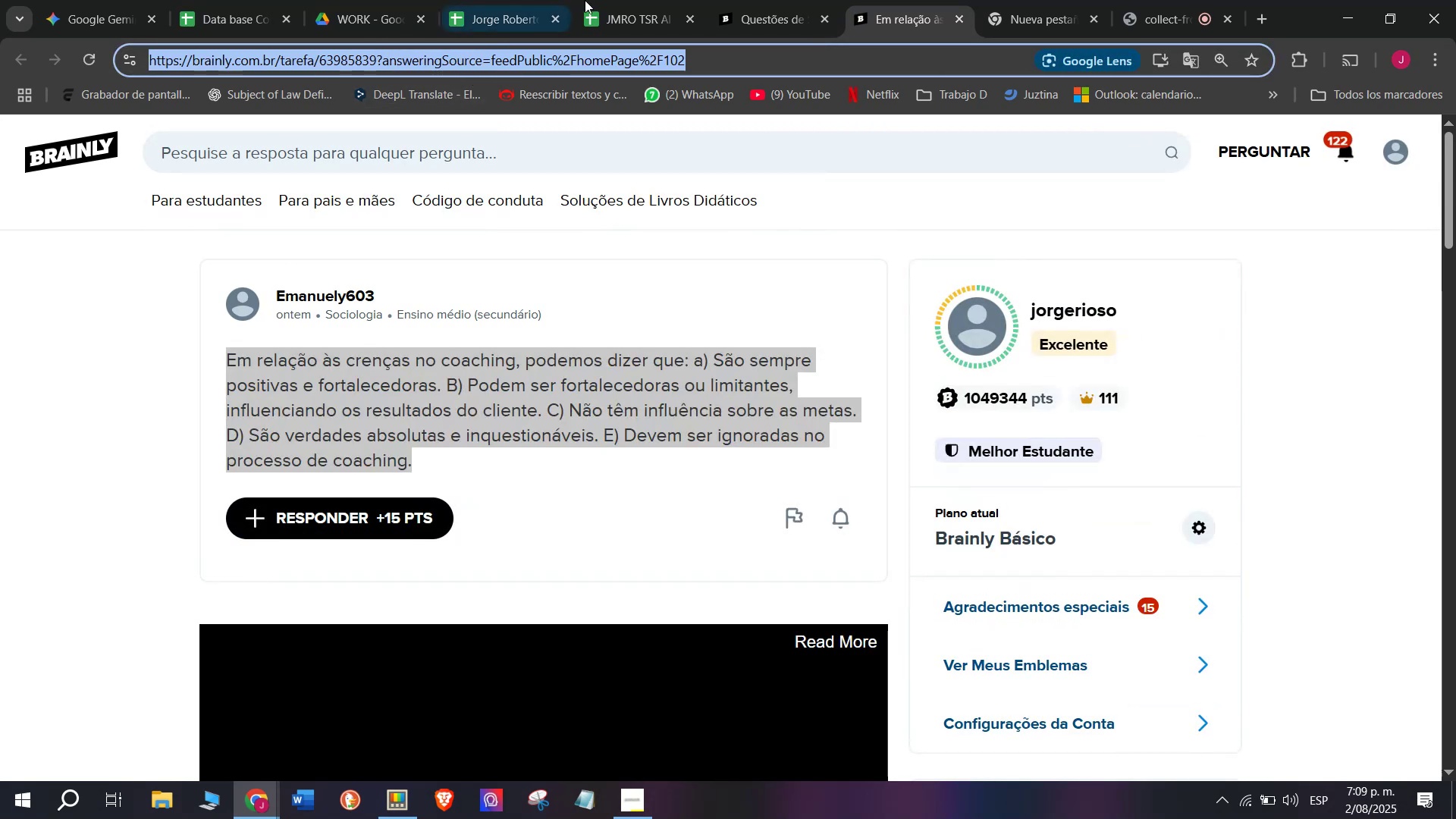 
left_click([667, 0])
 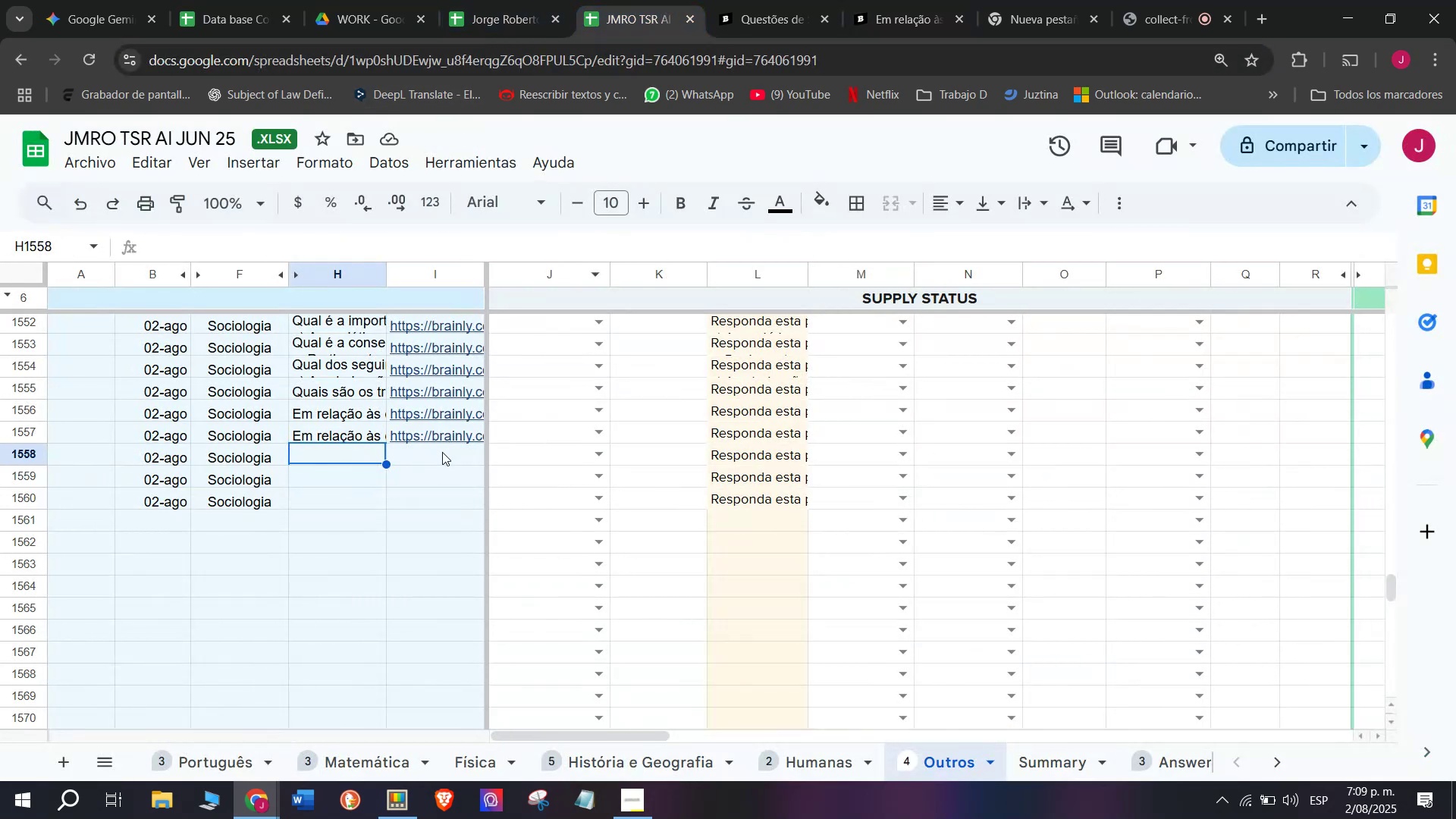 
double_click([442, 452])
 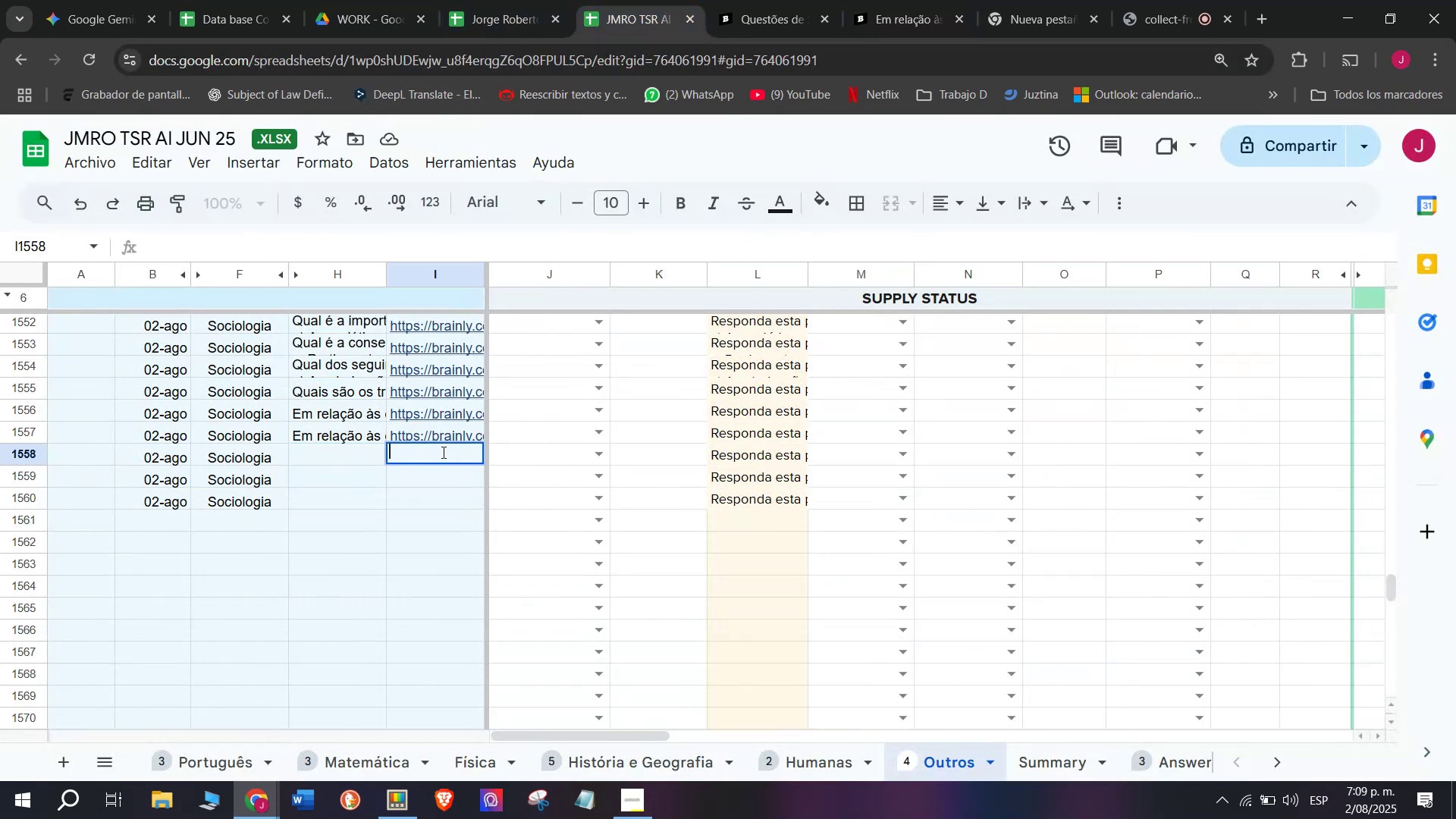 
key(Control+V)
 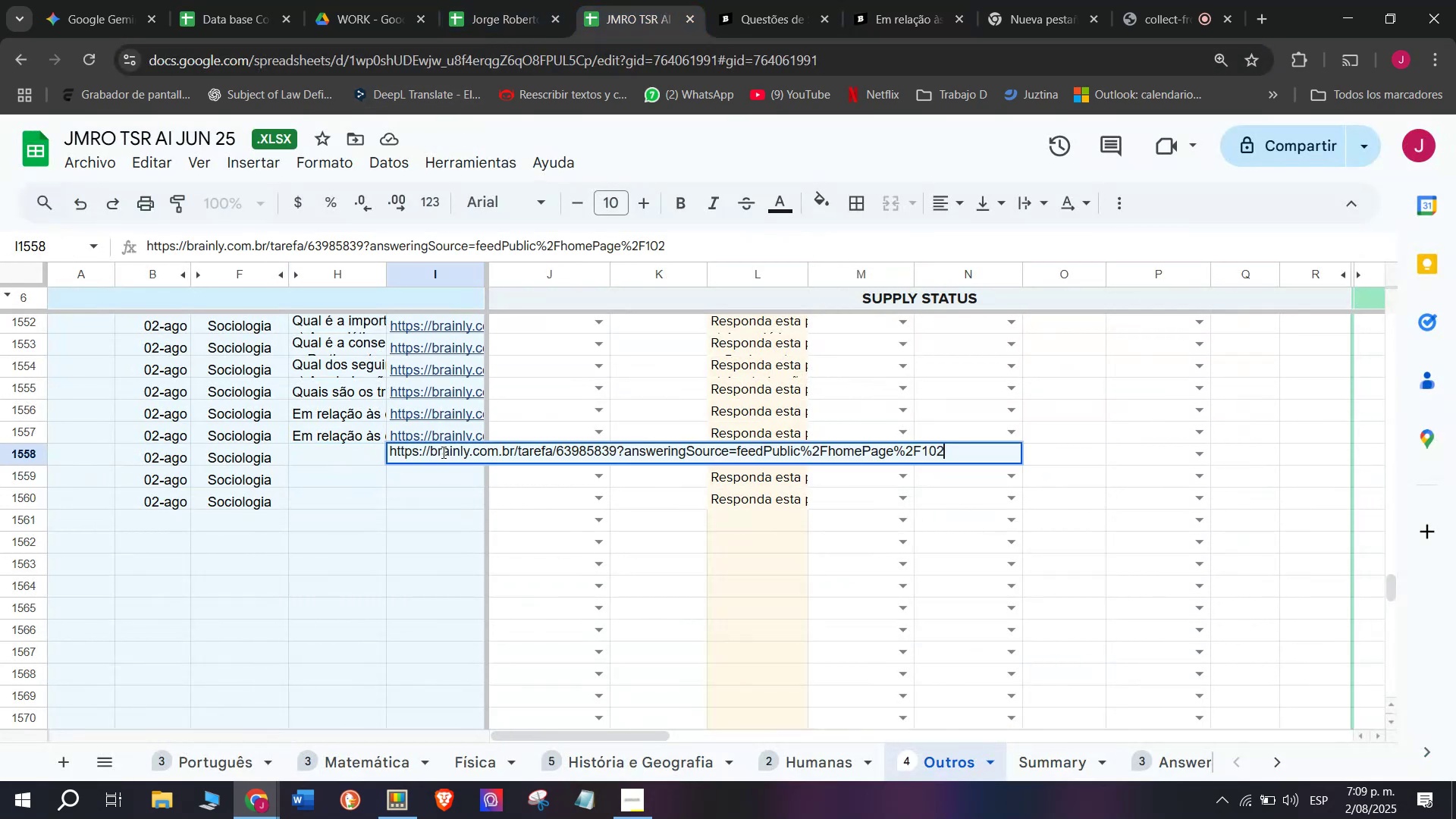 
key(Enter)
 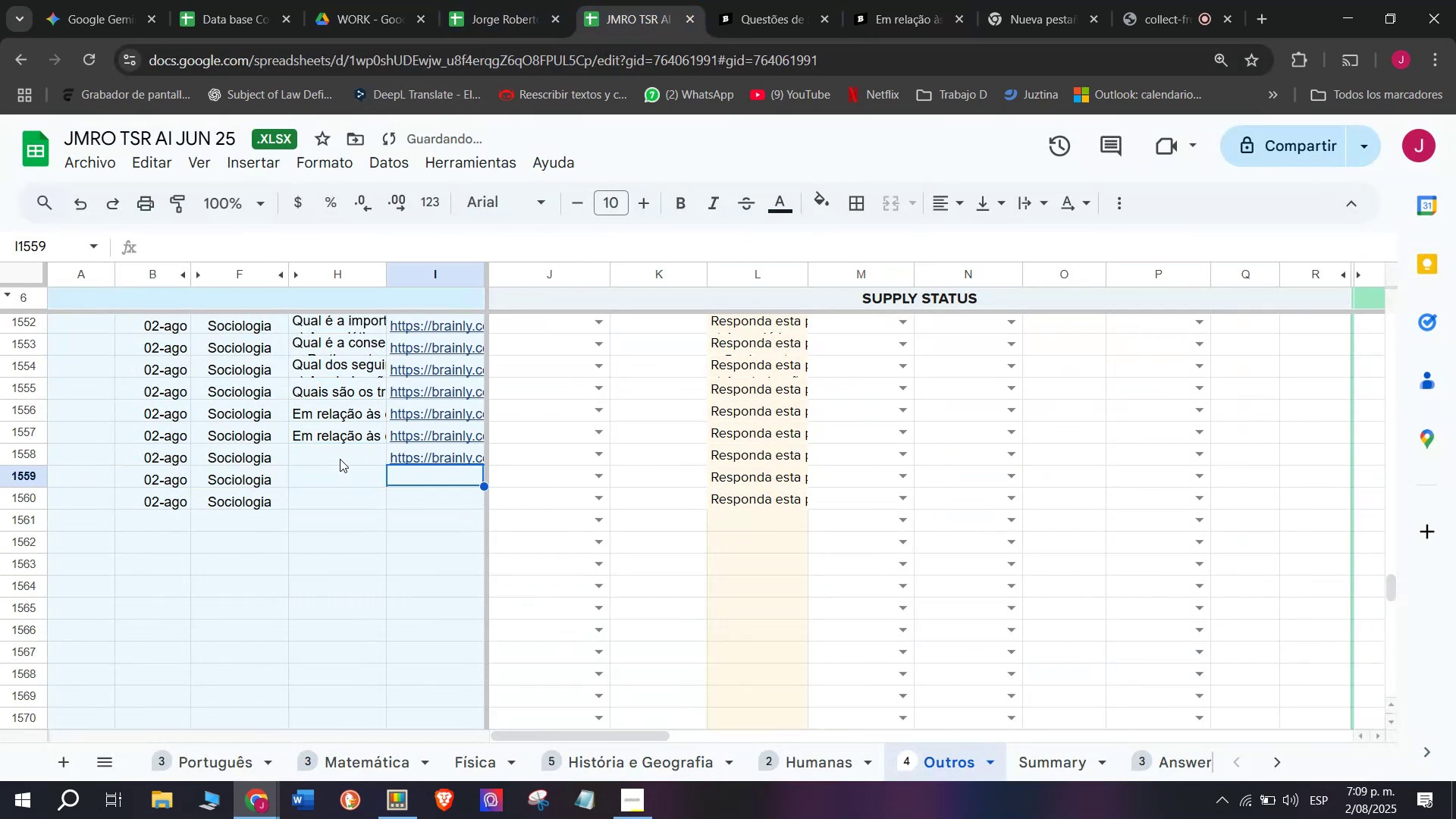 
double_click([340, 458])
 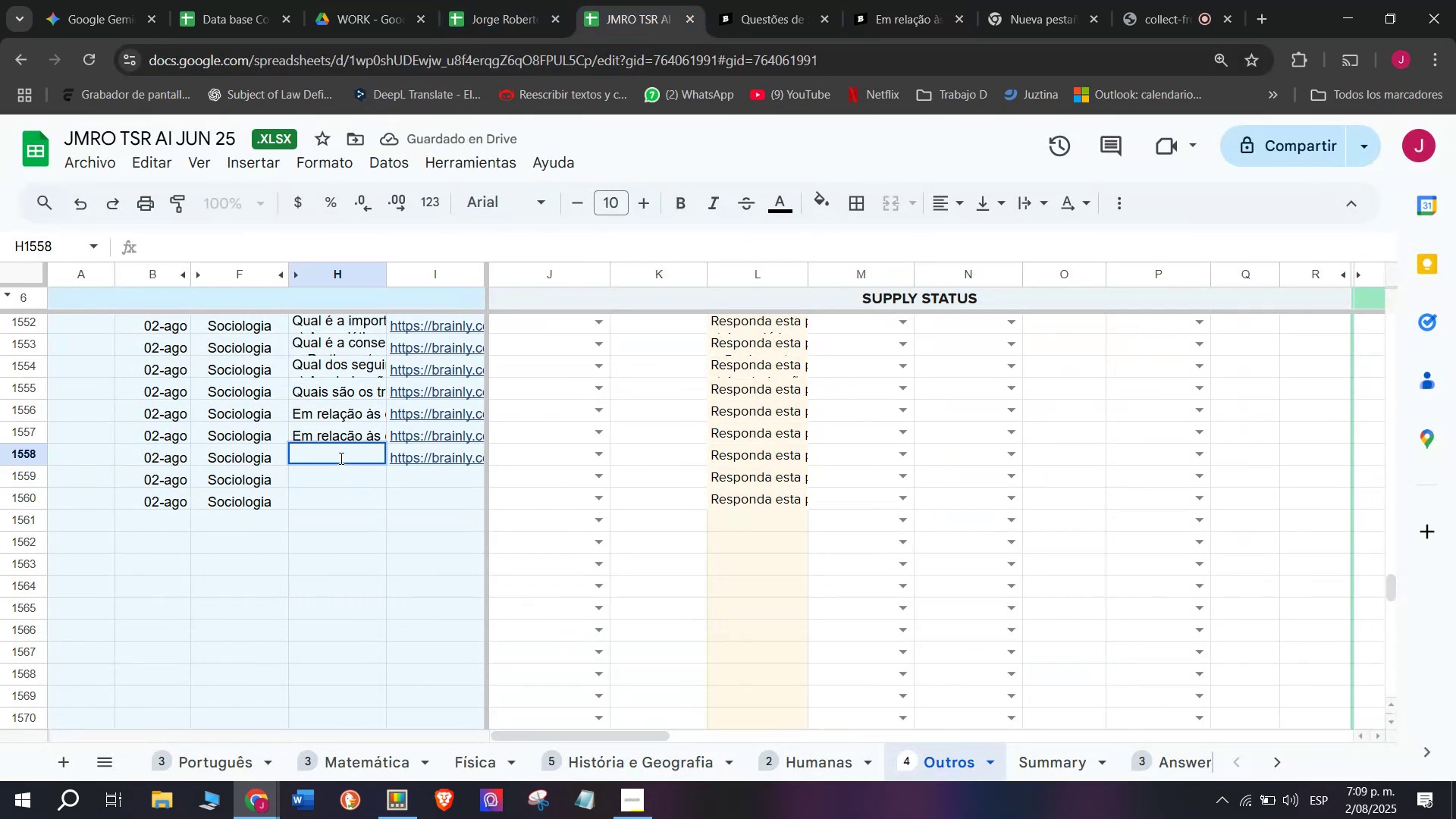 
key(Meta+V)
 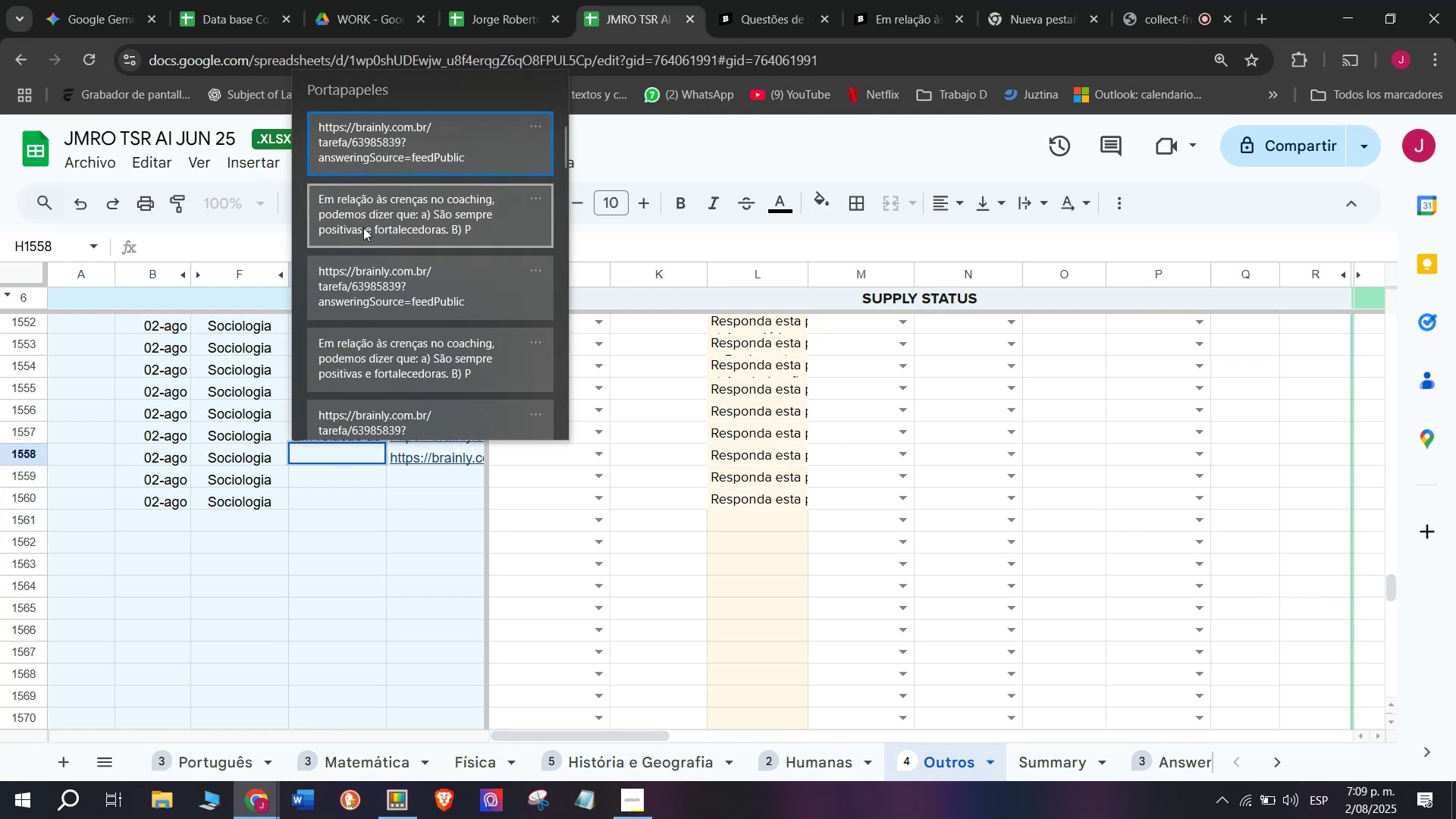 
left_click([363, 210])
 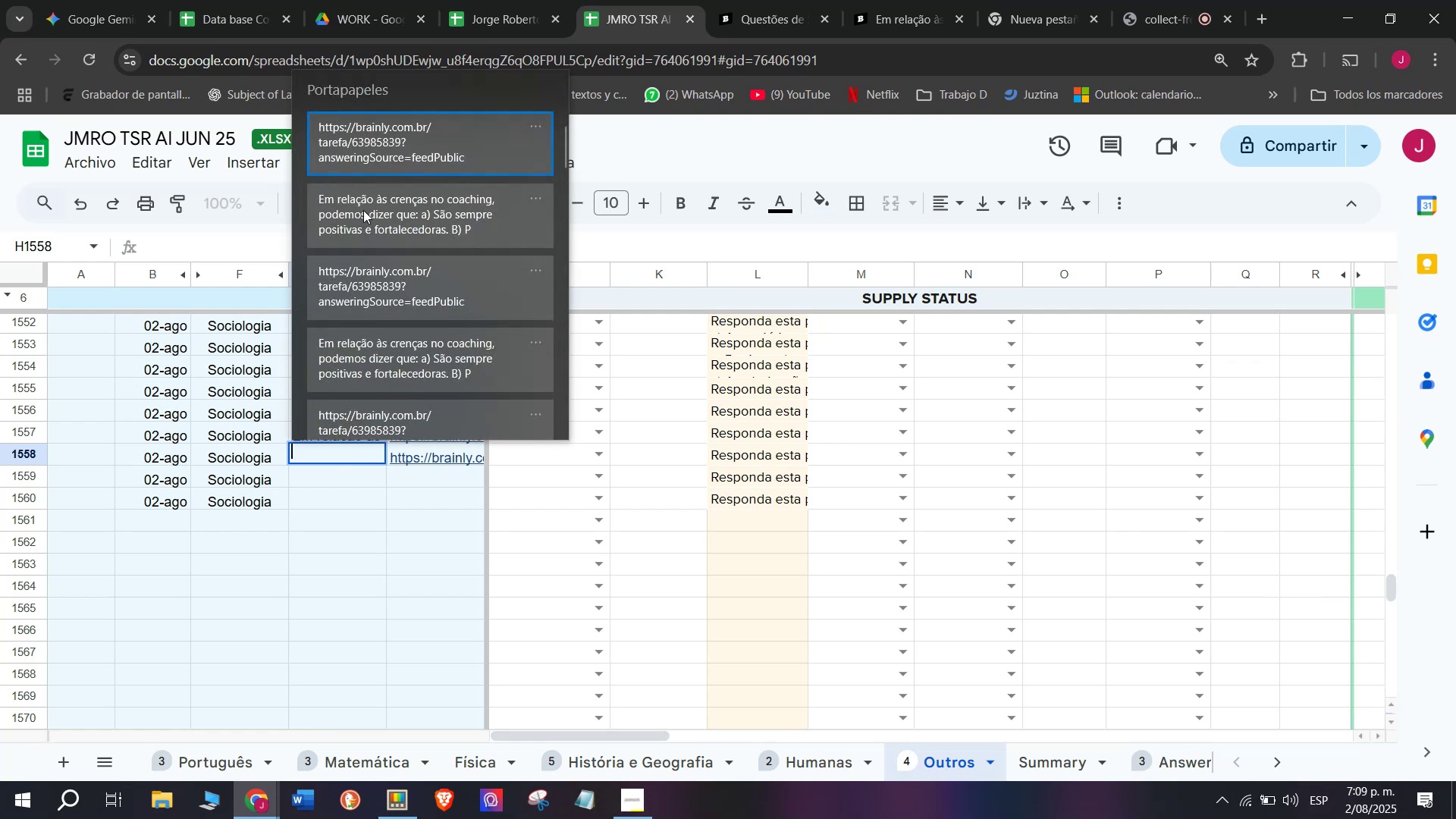 
key(Control+ControlLeft)
 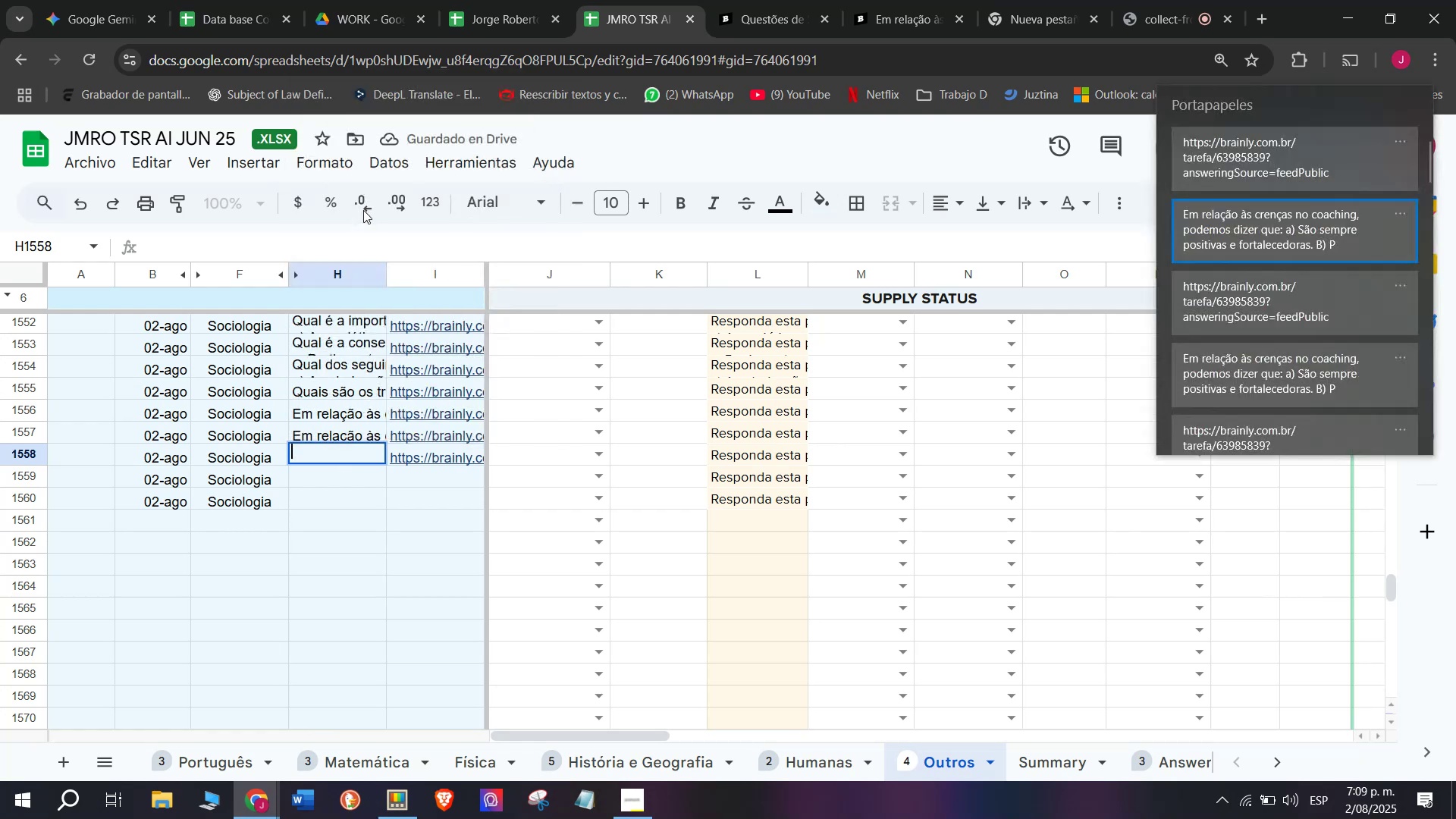 
key(Control+V)
 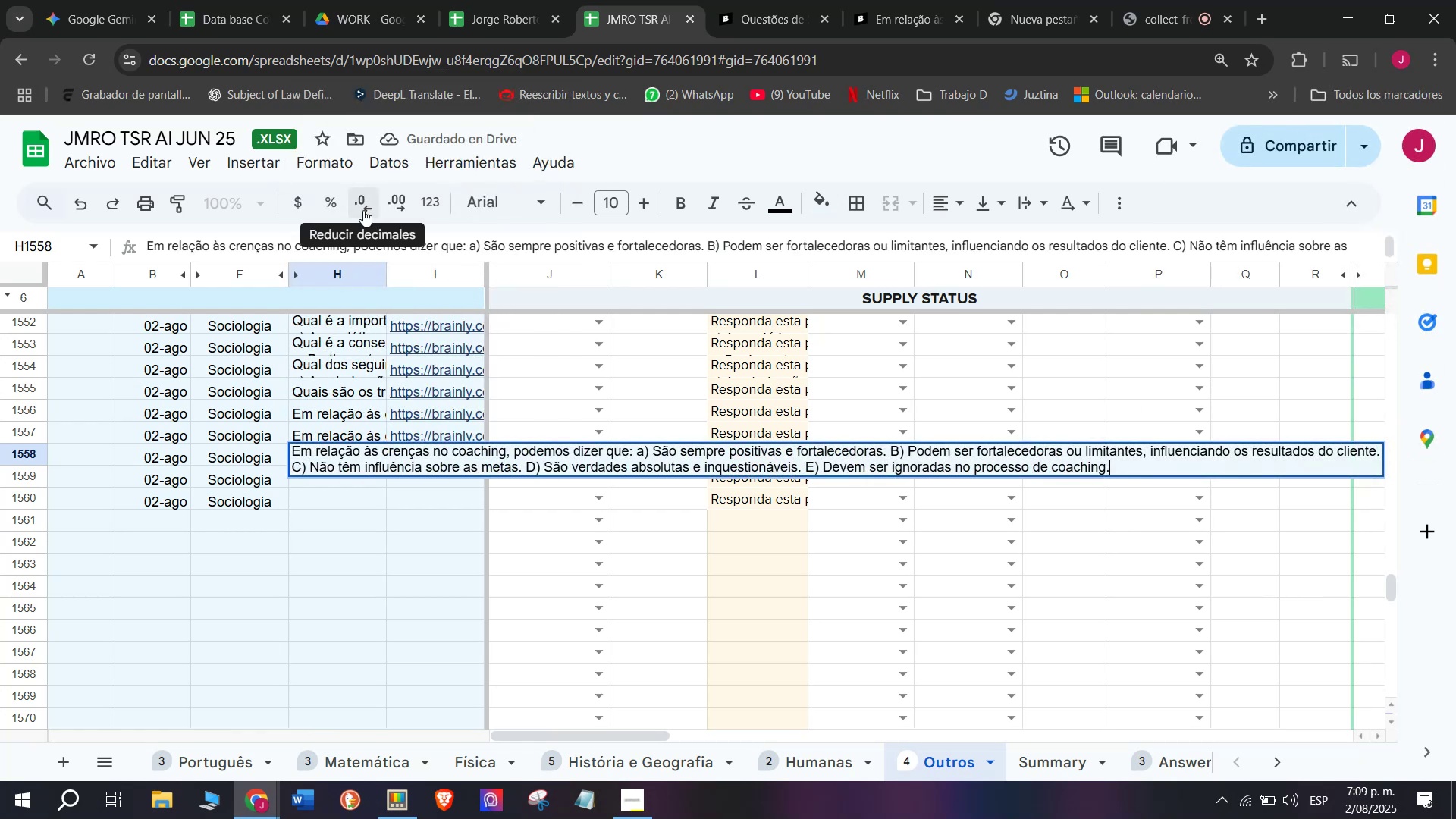 
key(Enter)
 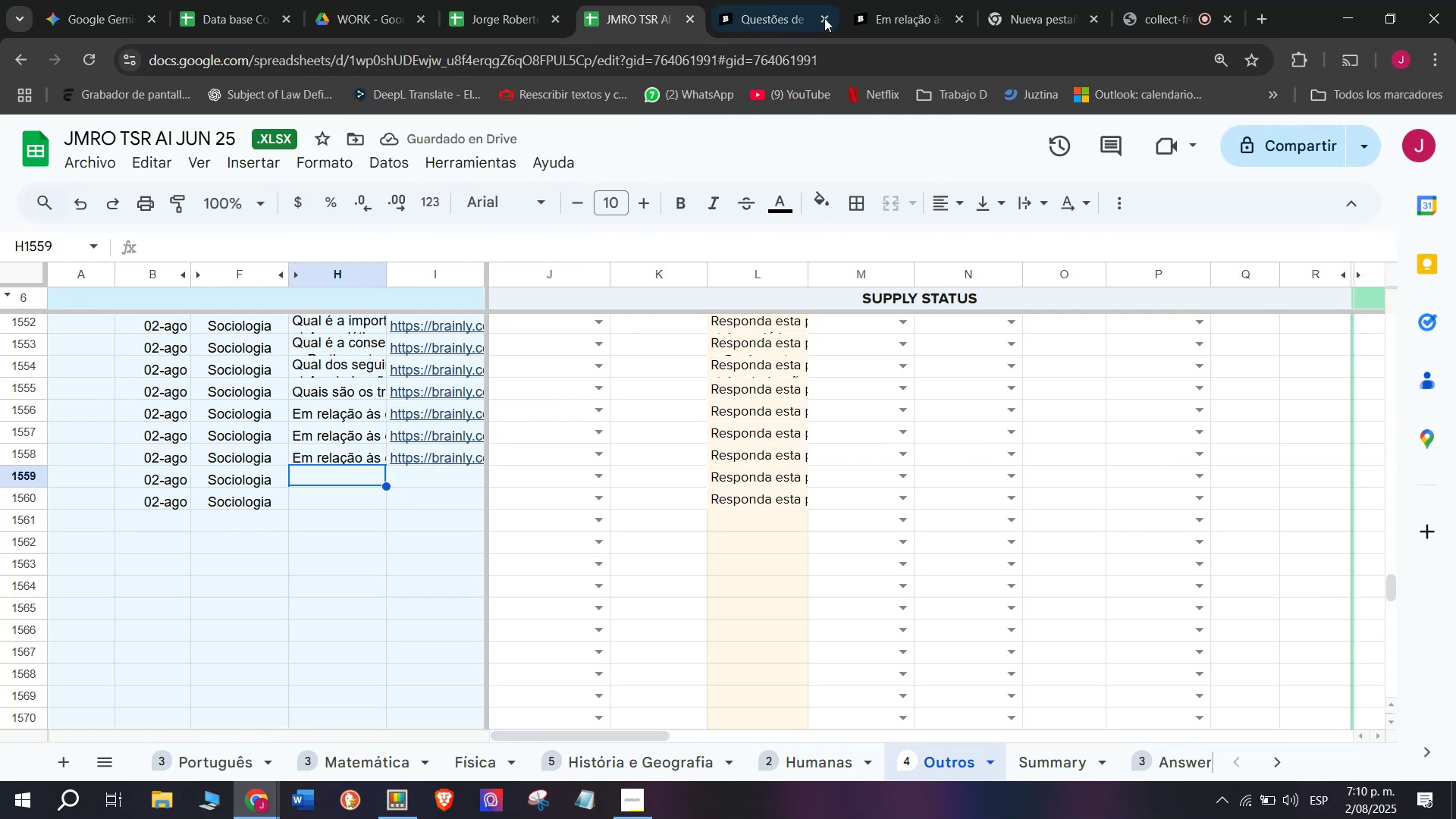 
wait(6.57)
 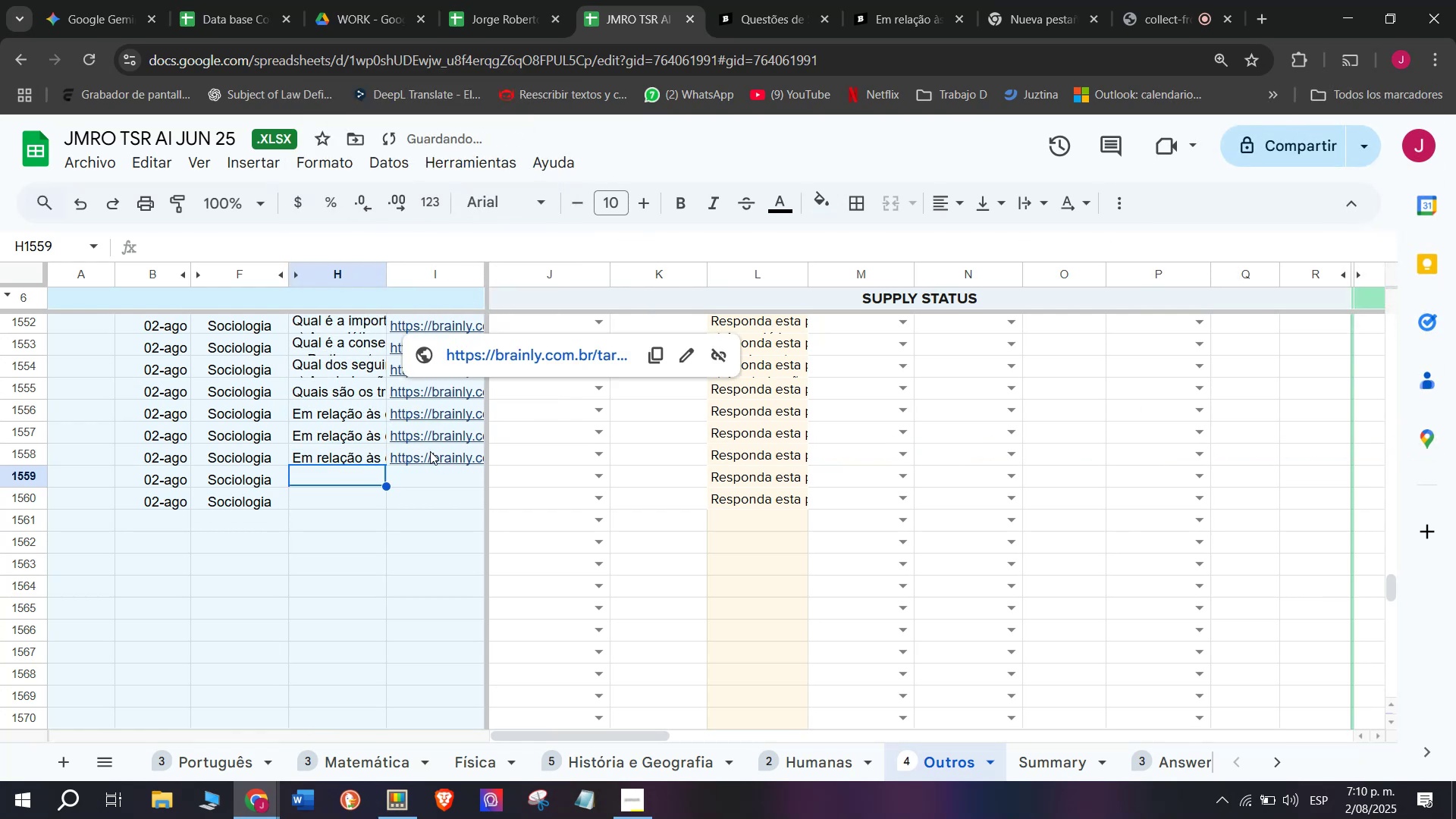 
left_click([773, 0])
 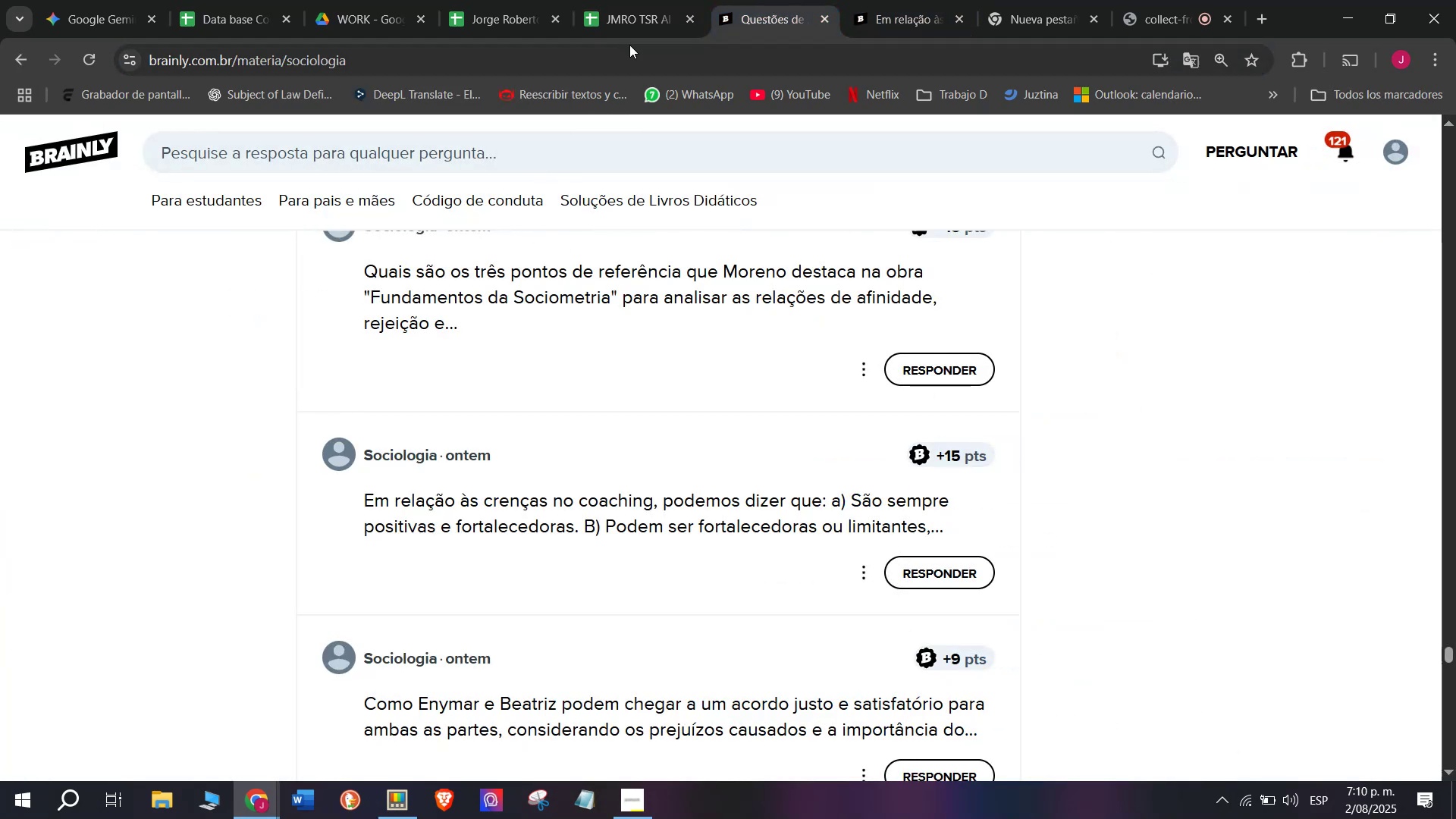 
left_click([658, 0])
 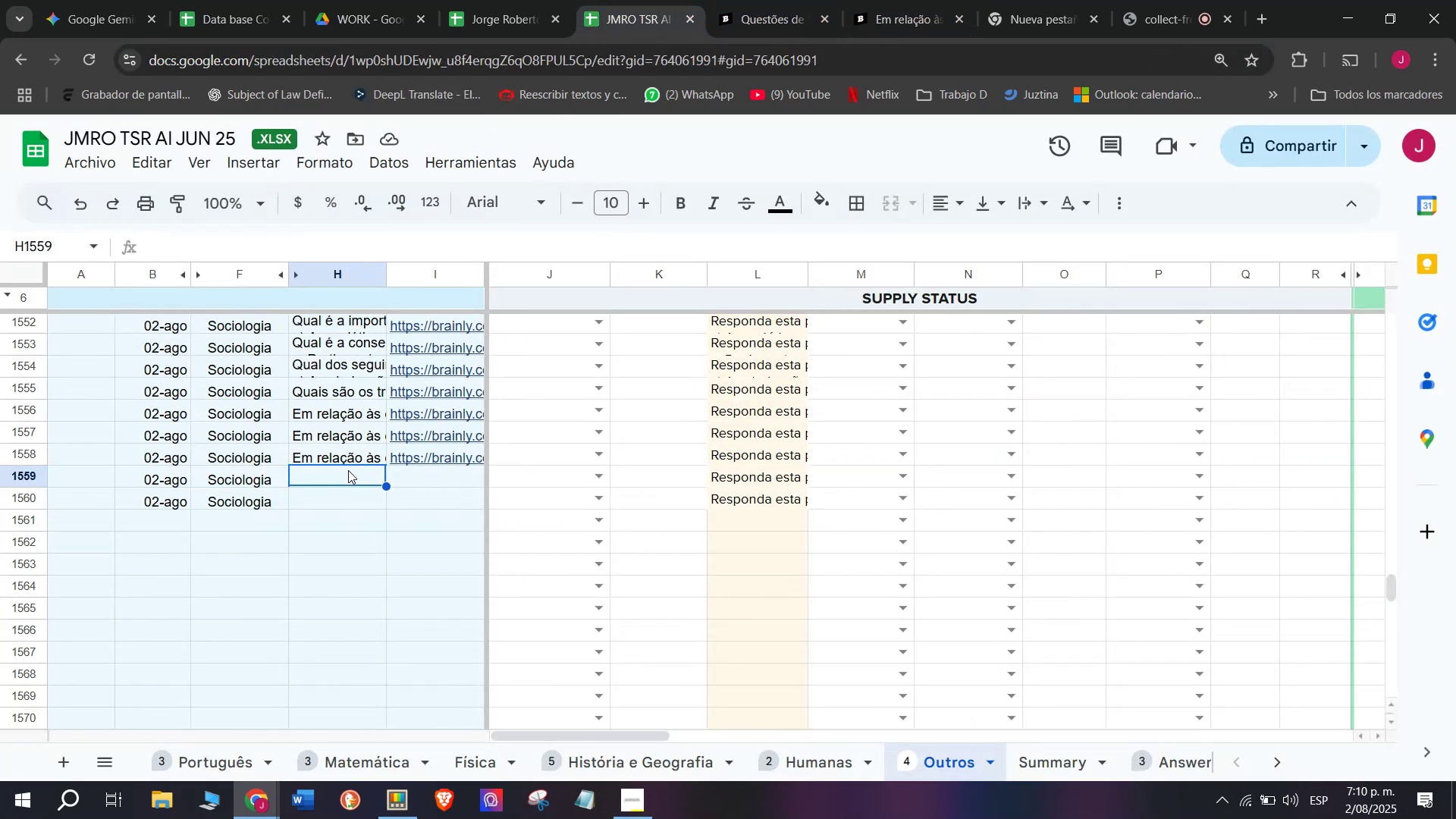 
left_click([344, 460])
 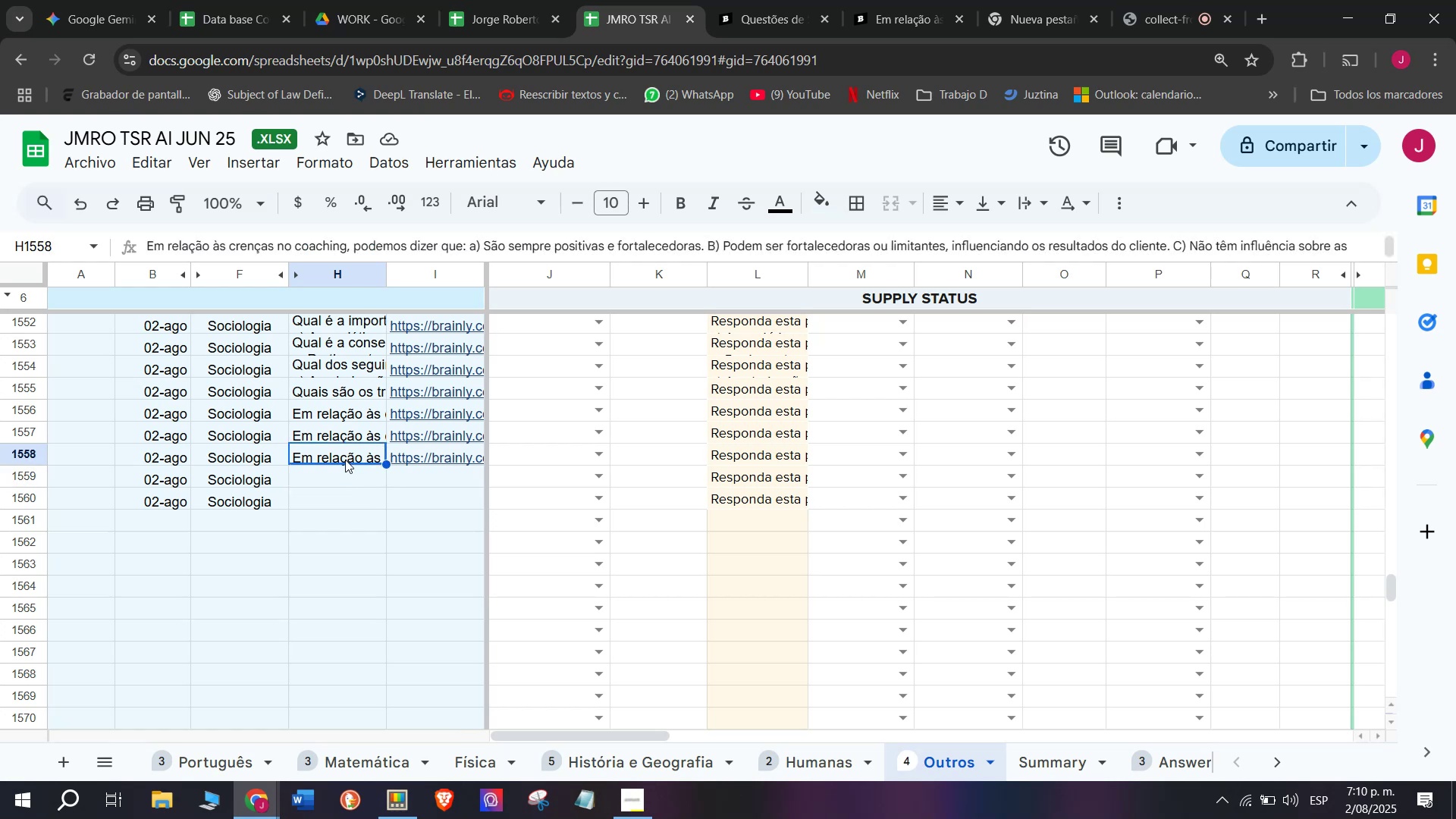 
key(Backspace)
 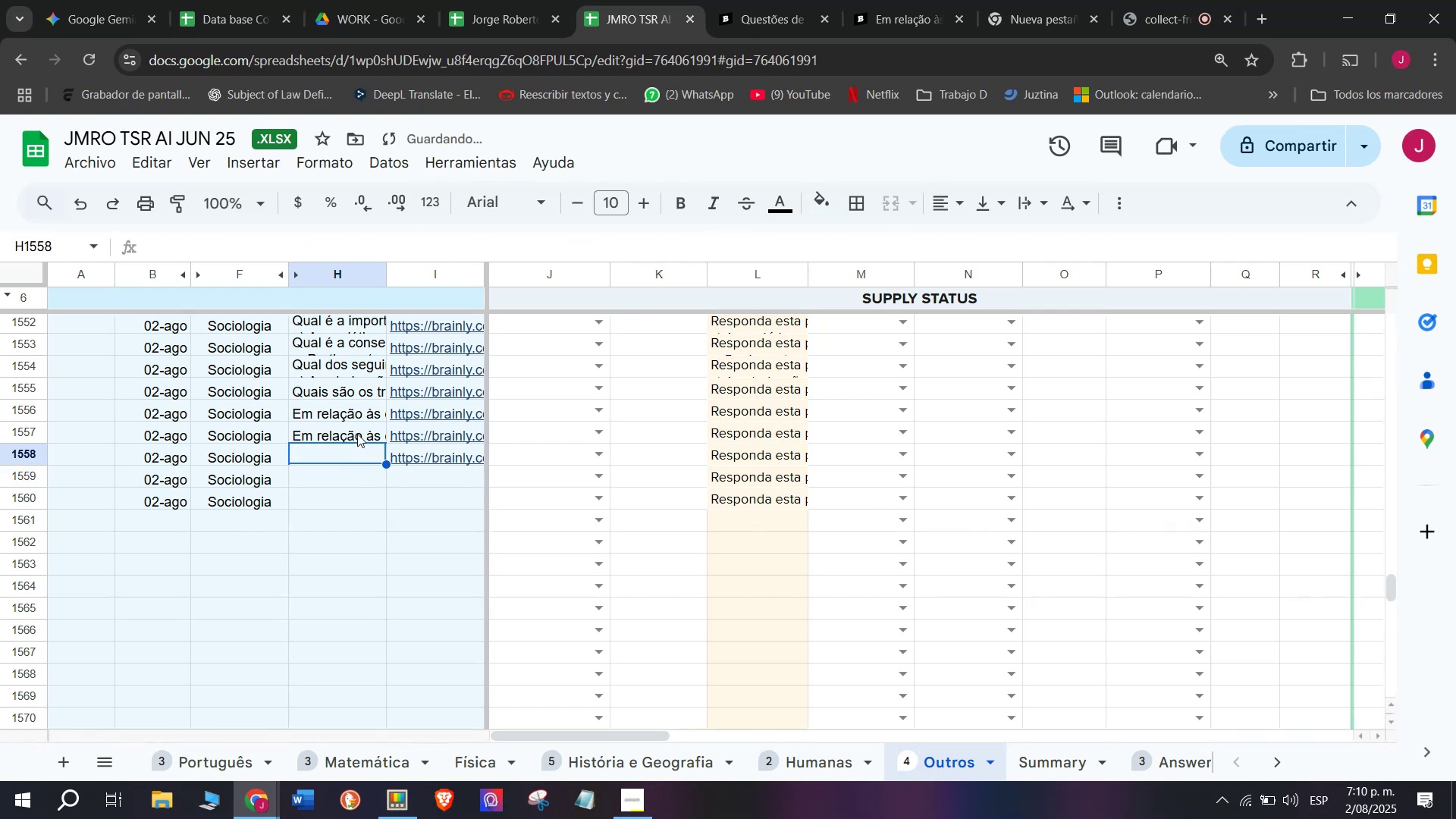 
key(Backspace)
 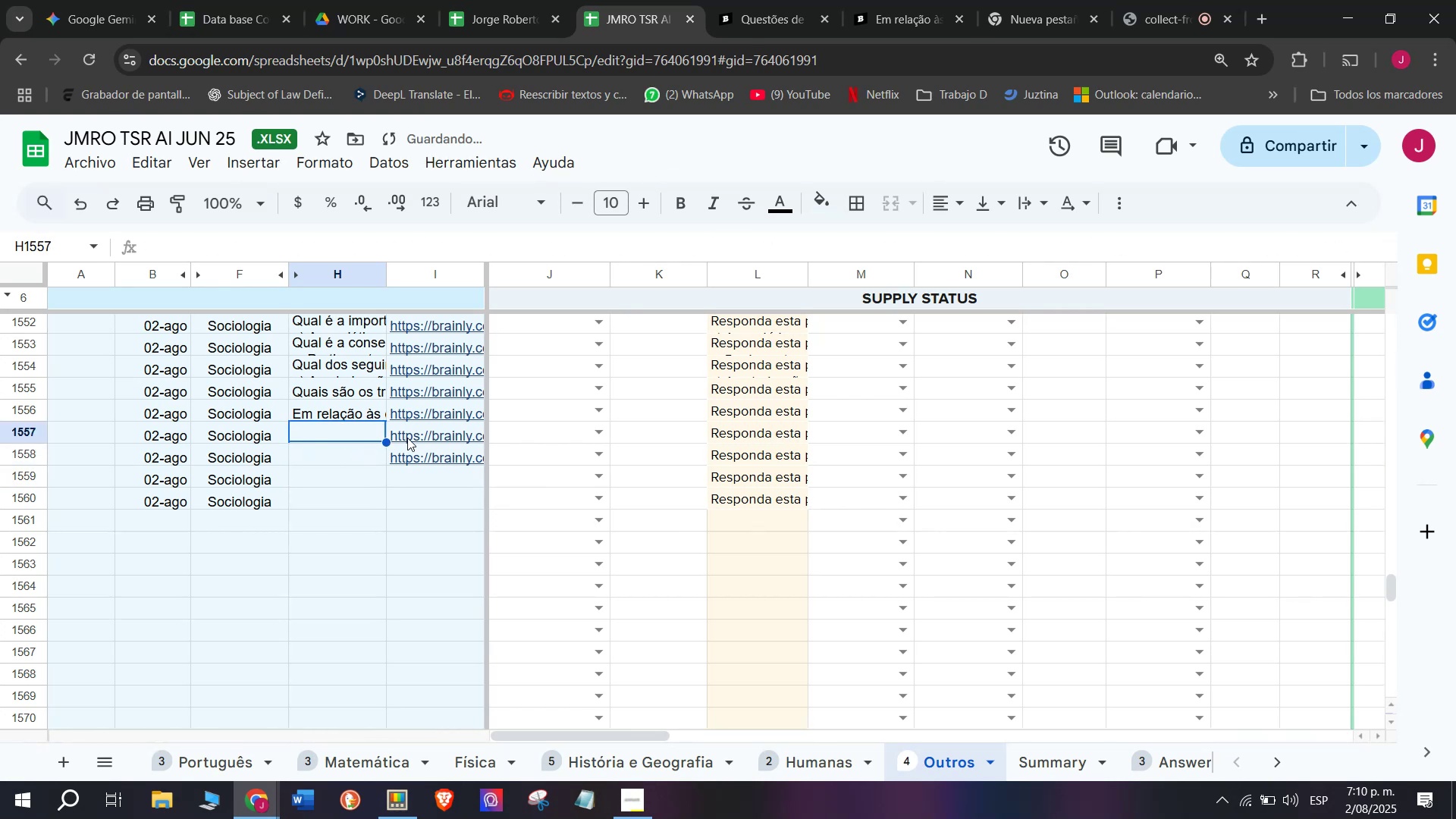 
left_click([410, 434])
 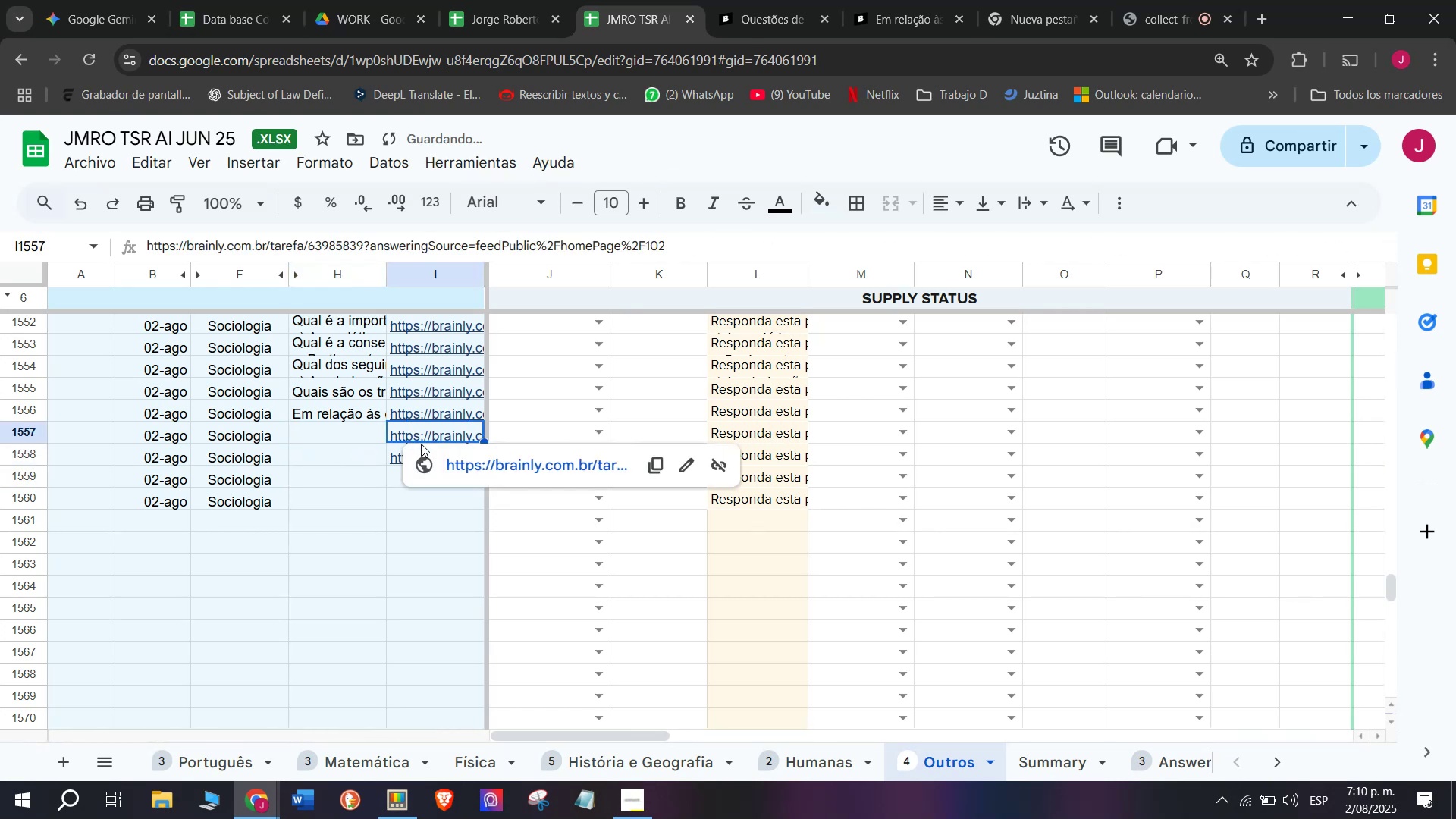 
key(Backspace)
 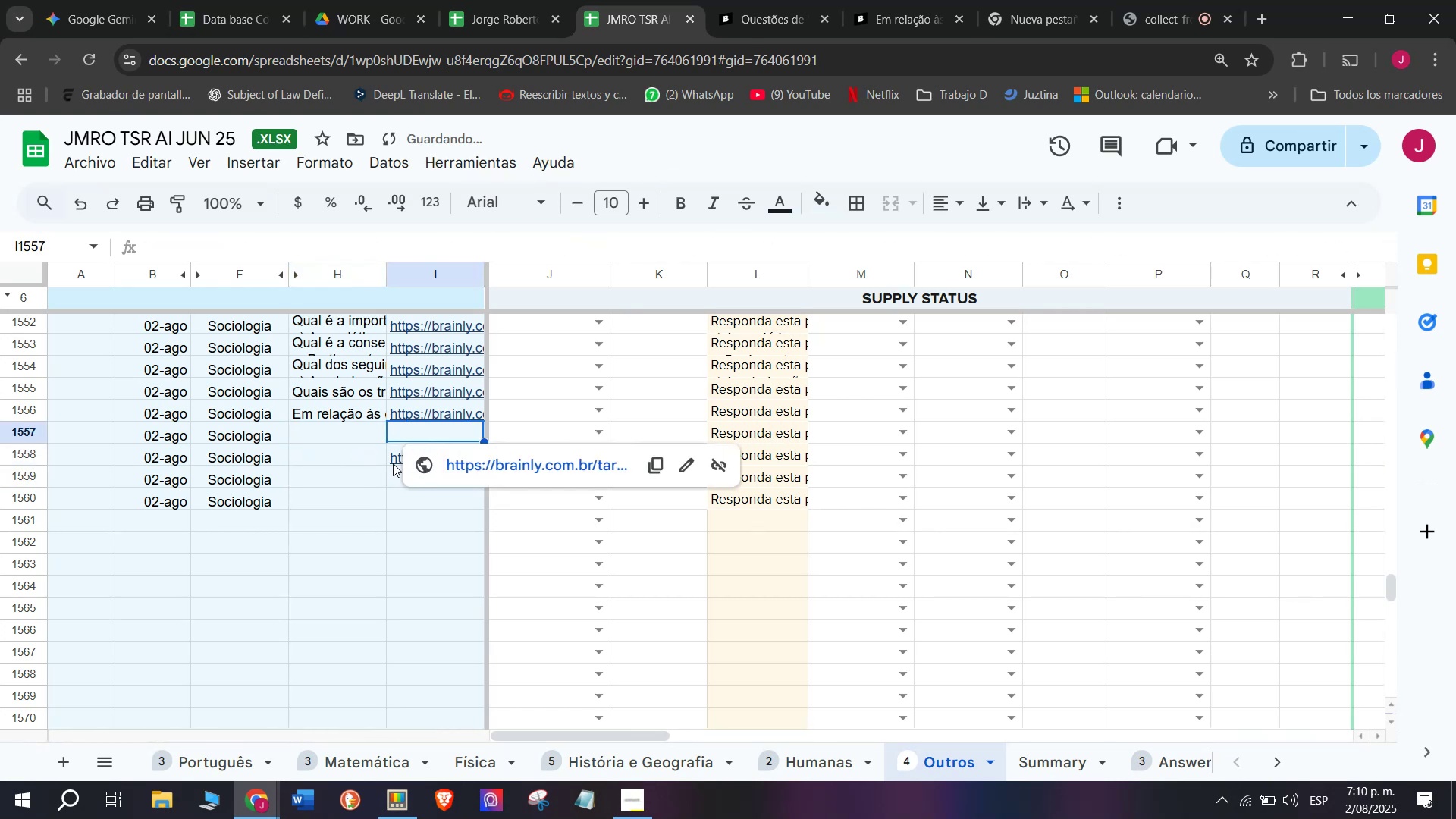 
key(Backspace)
 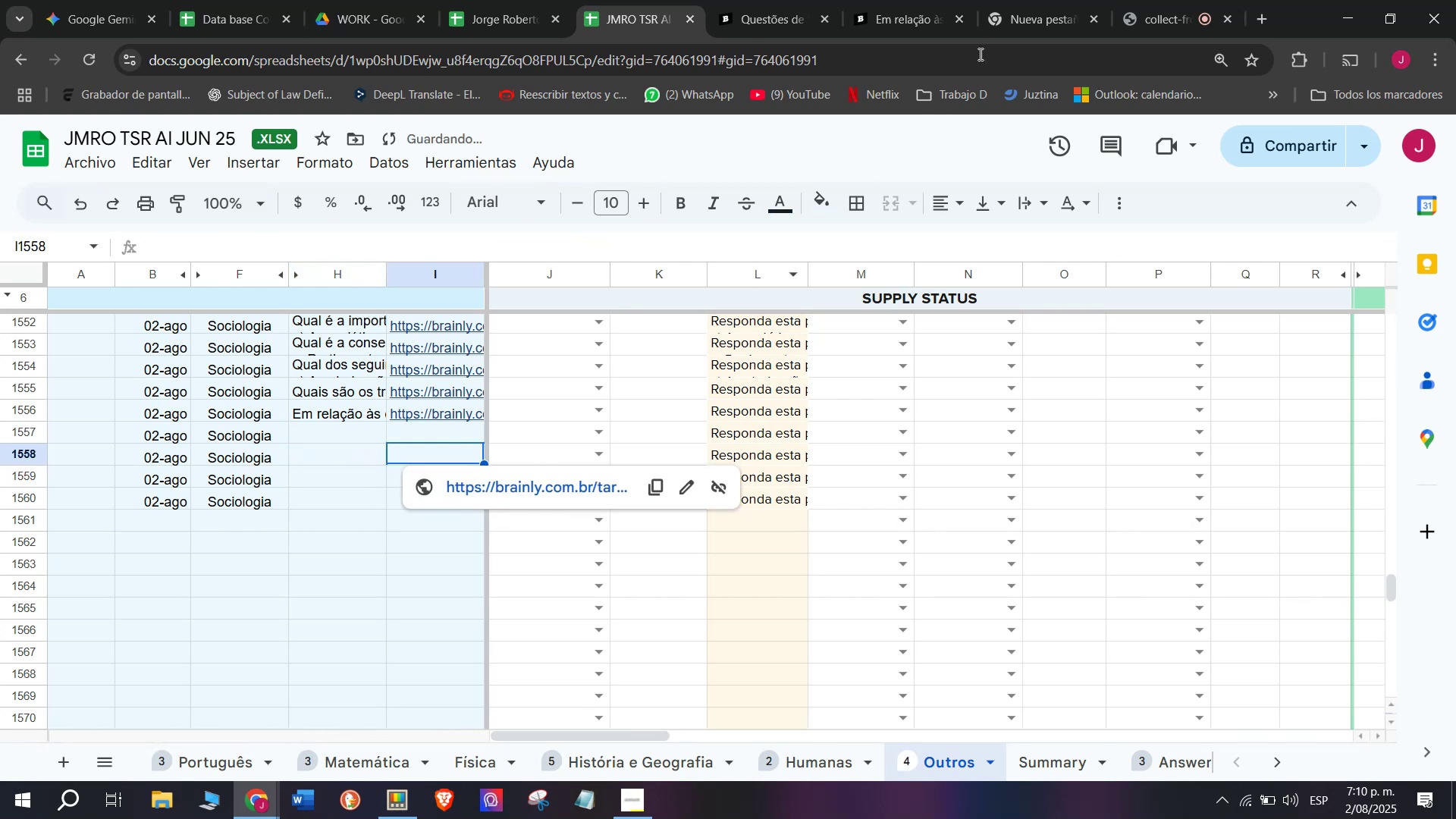 
left_click([1033, 0])
 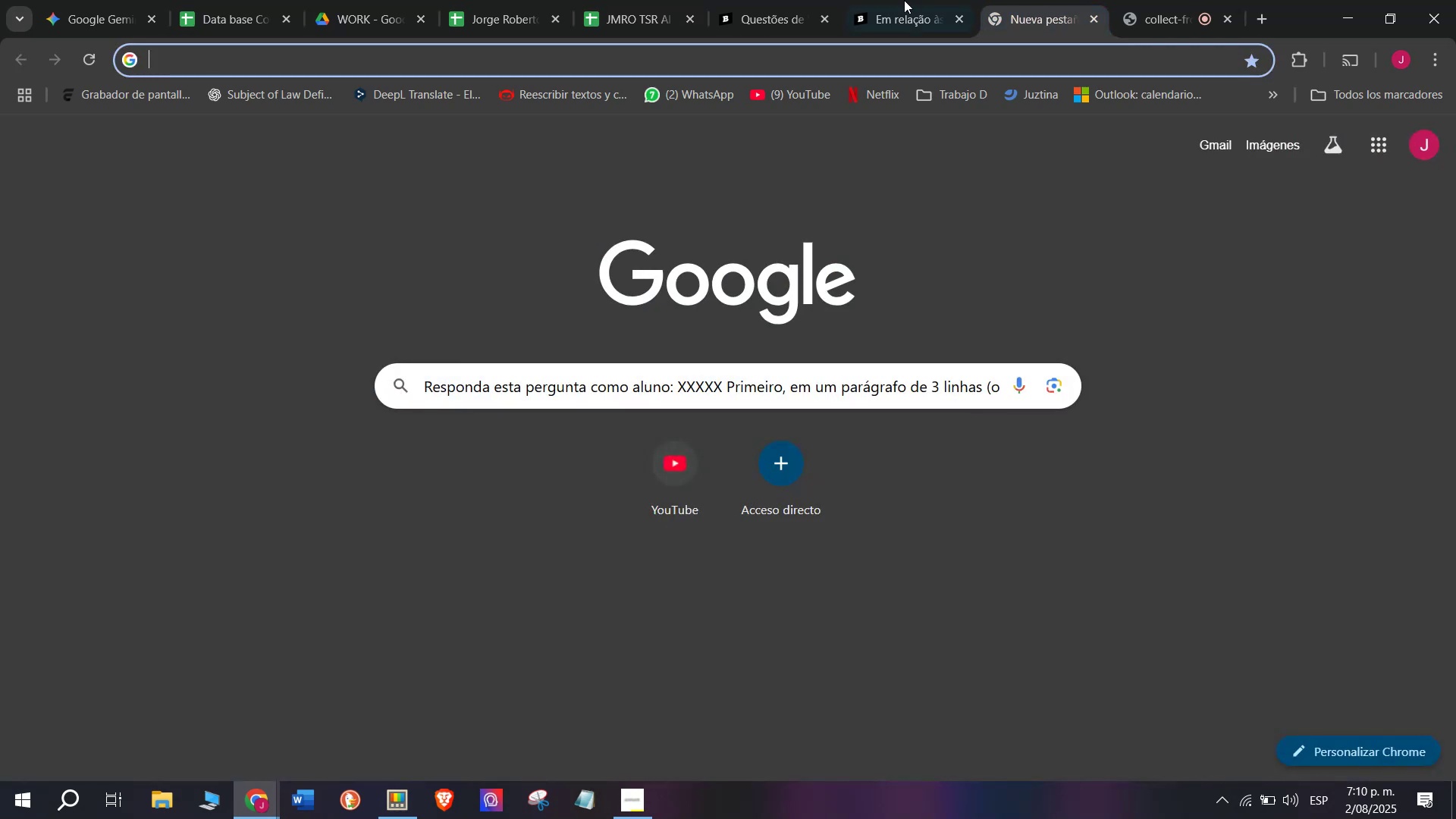 
left_click([902, 0])
 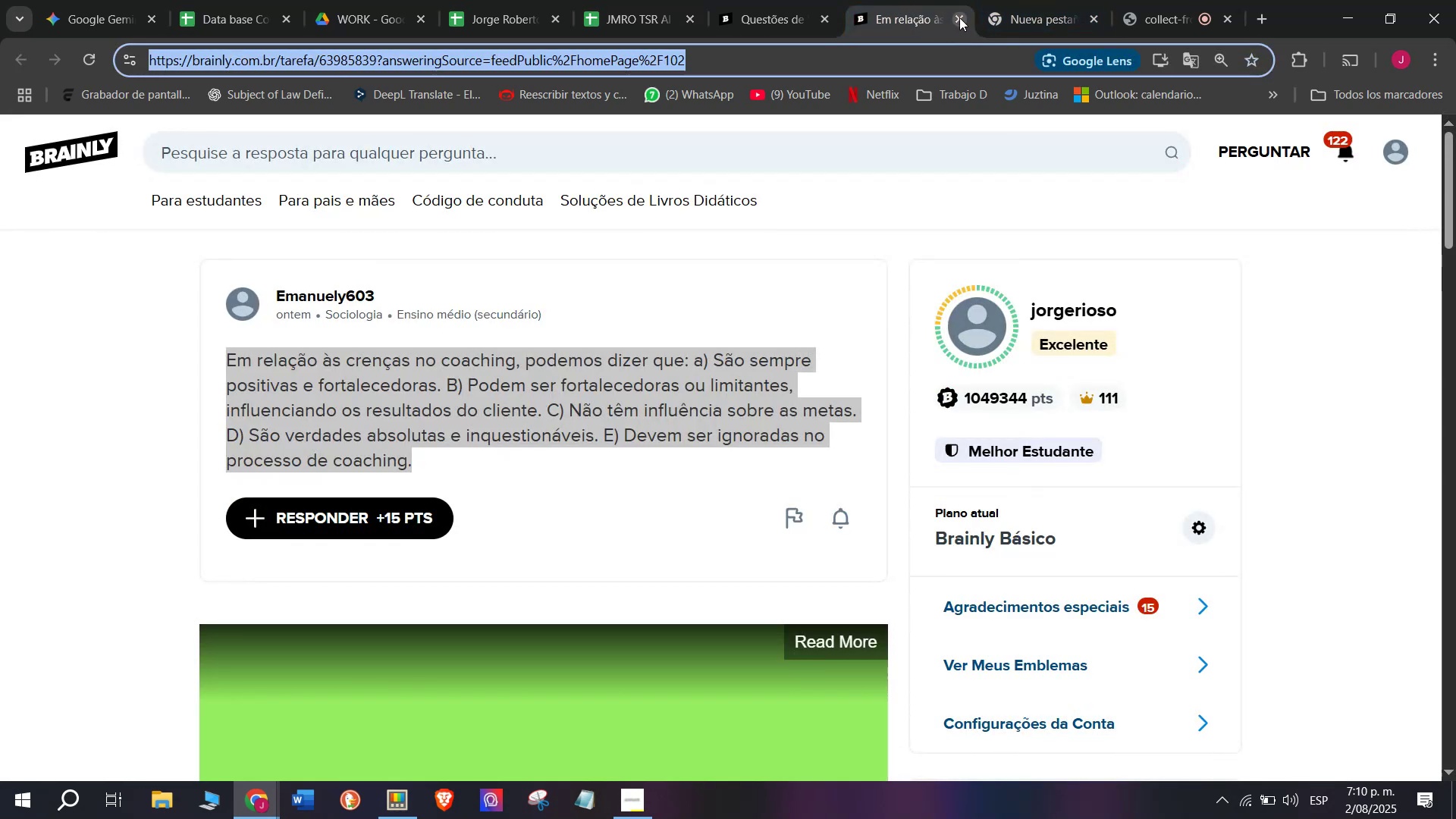 
double_click([782, 0])
 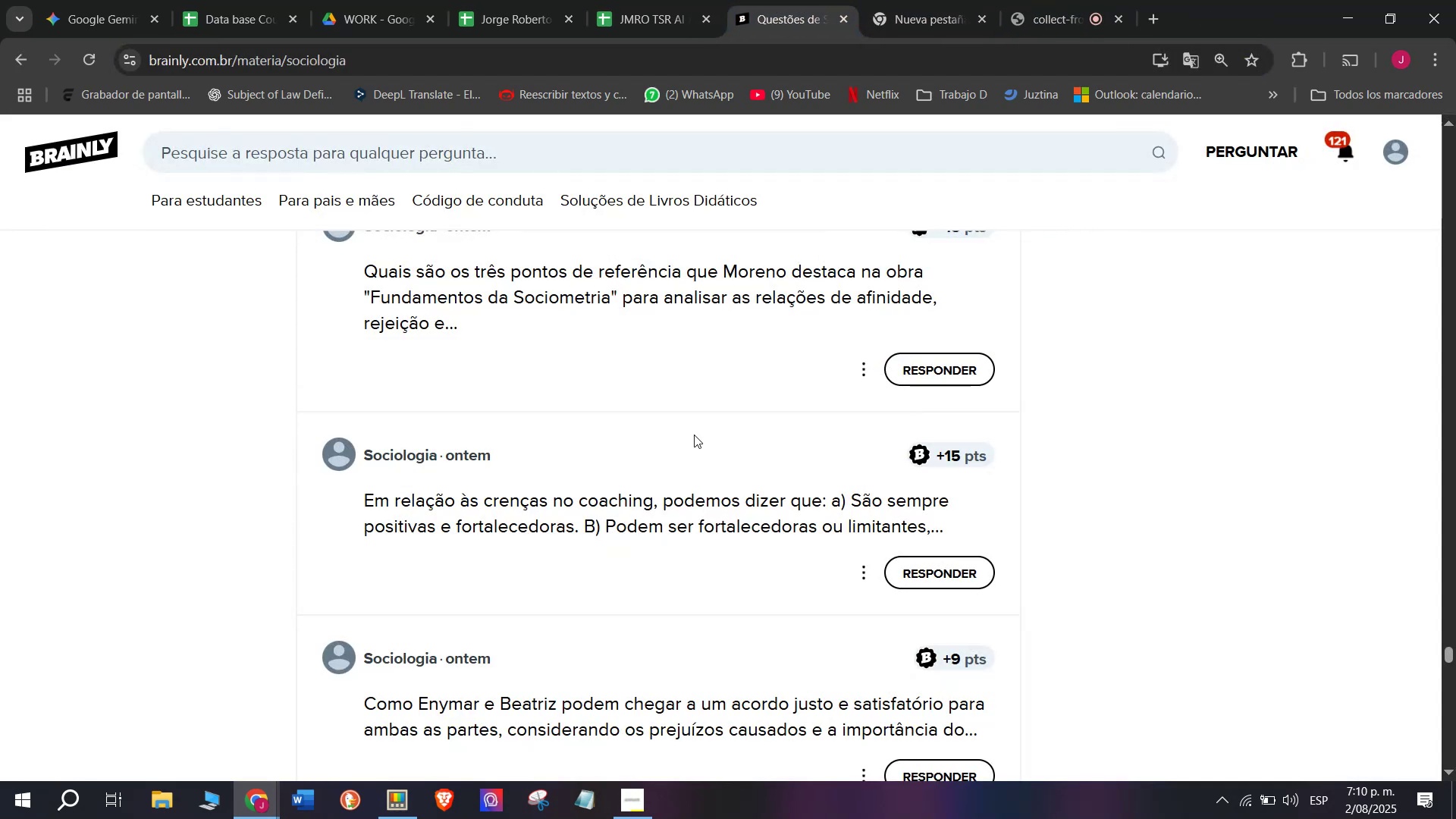 
scroll: coordinate [701, 435], scroll_direction: down, amount: 1.0
 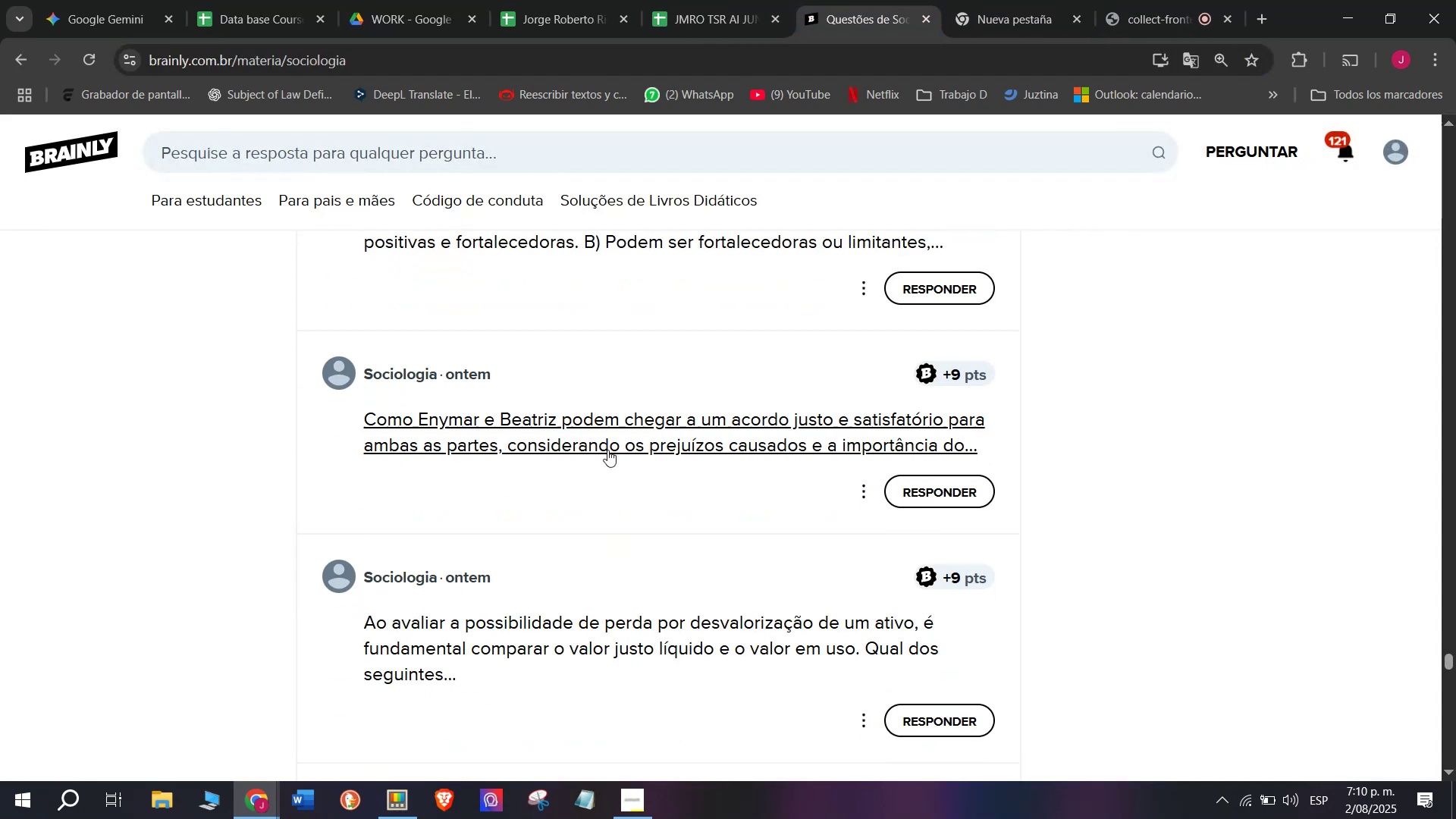 
right_click([612, 431])
 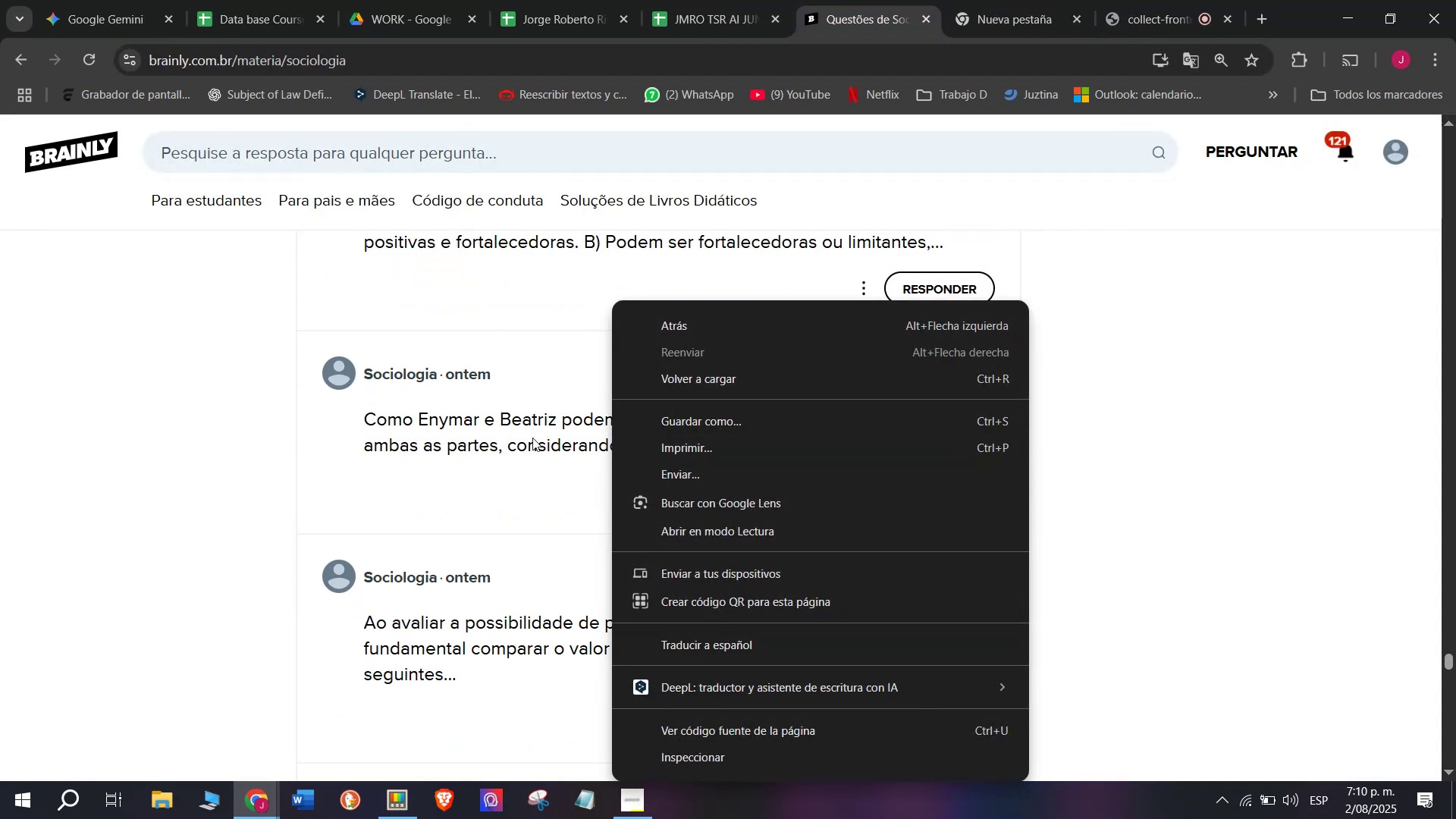 
right_click([529, 436])
 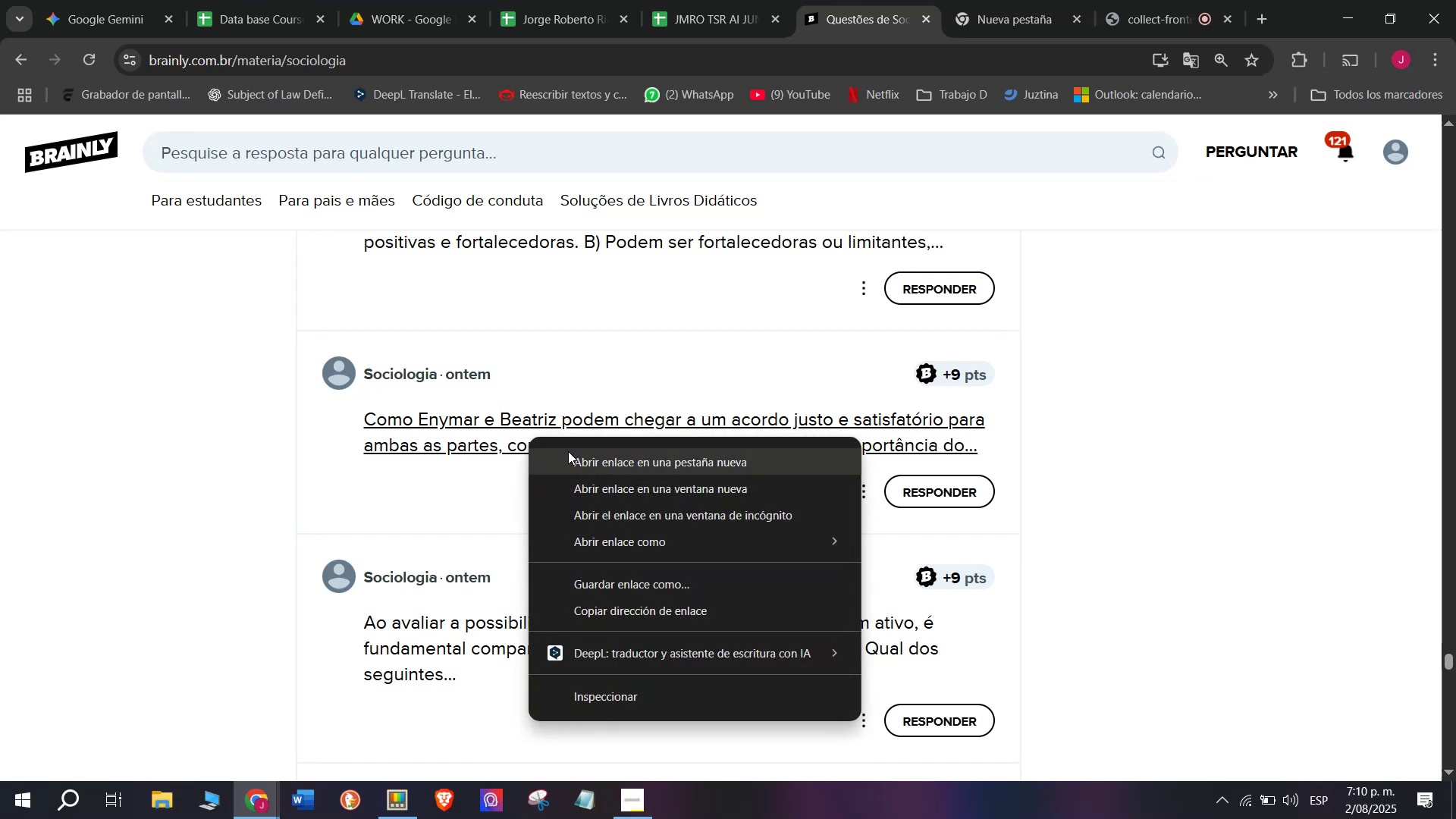 
left_click([570, 451])
 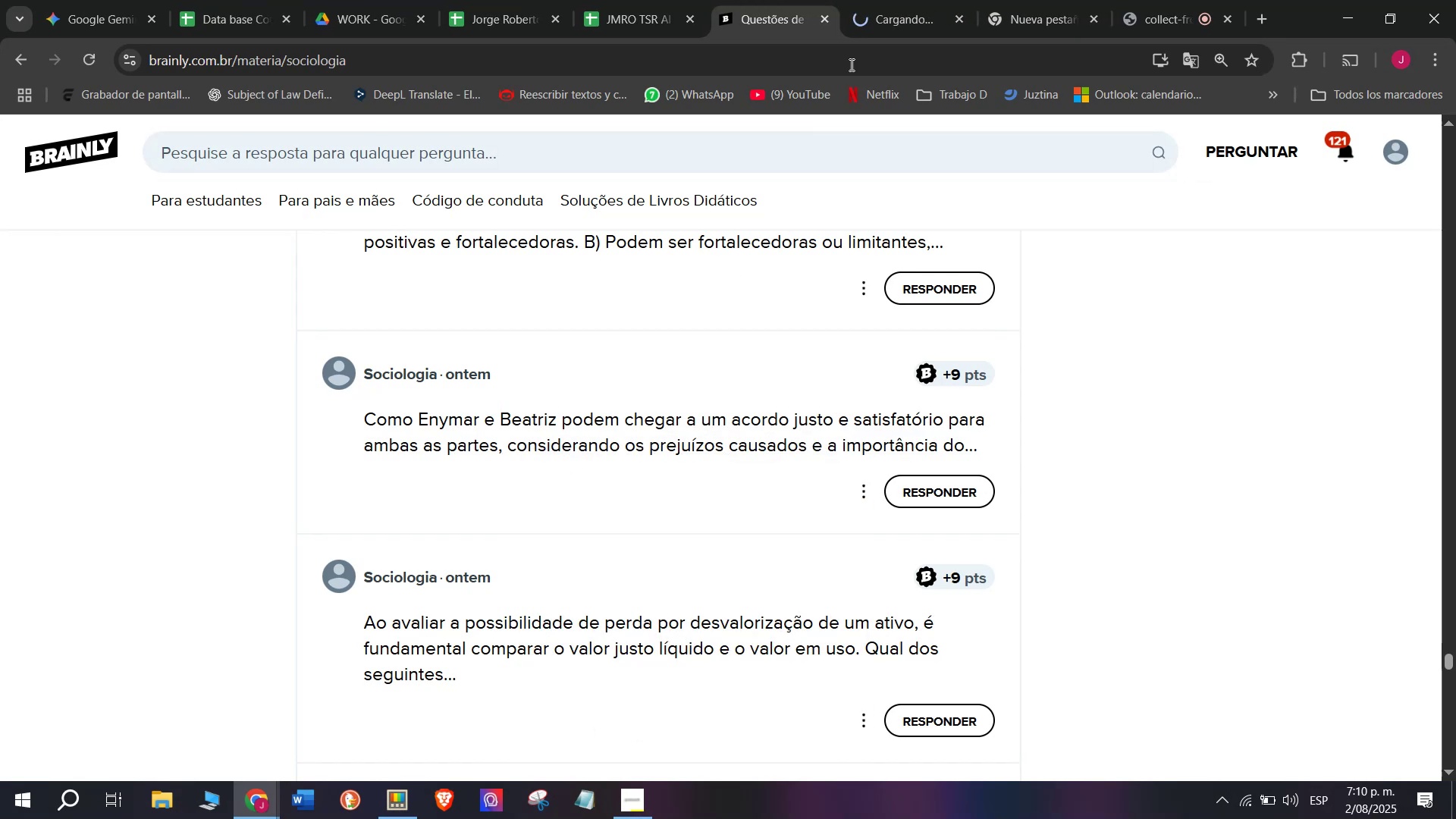 
left_click([894, 0])
 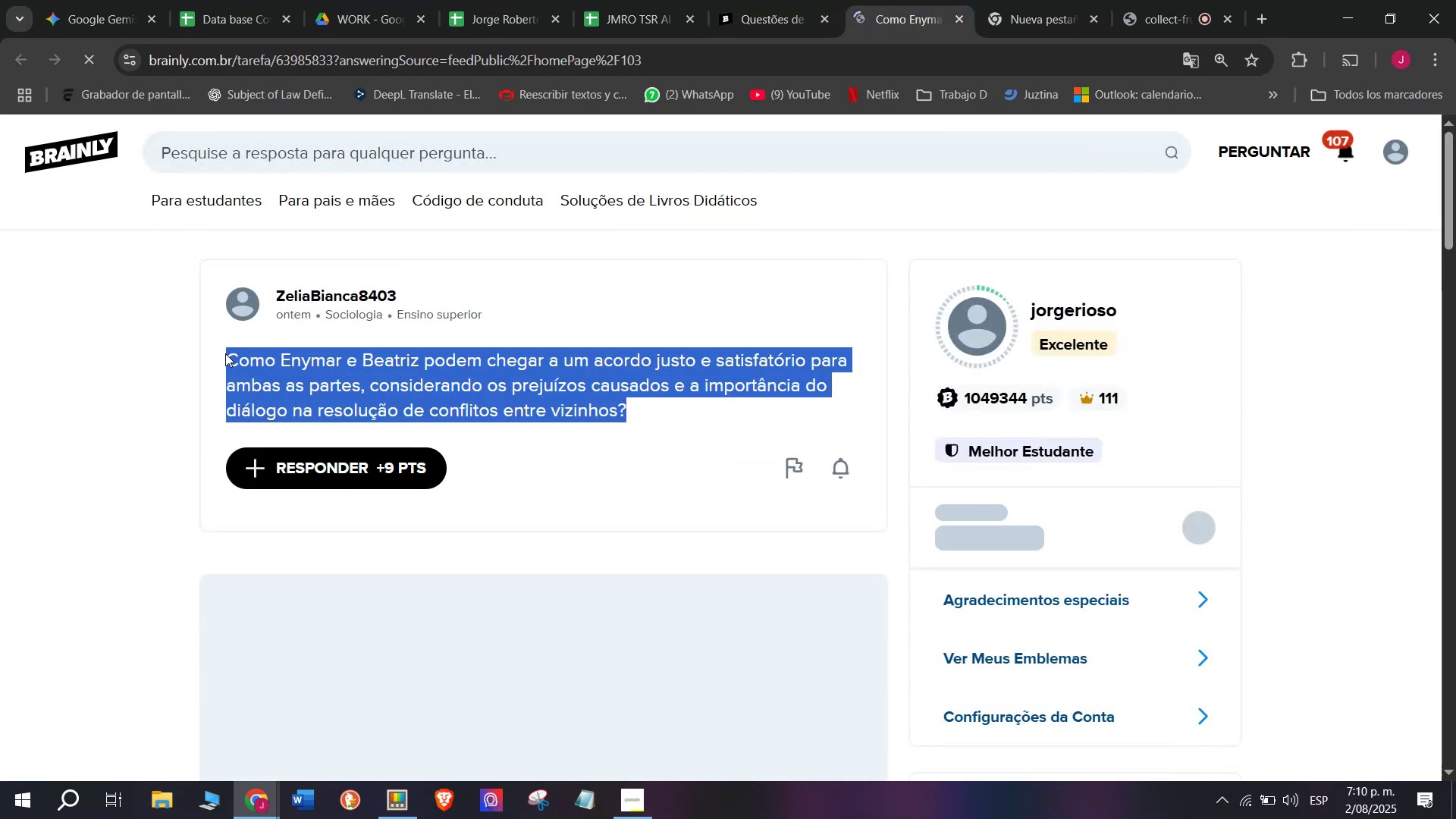 
key(Control+ControlLeft)
 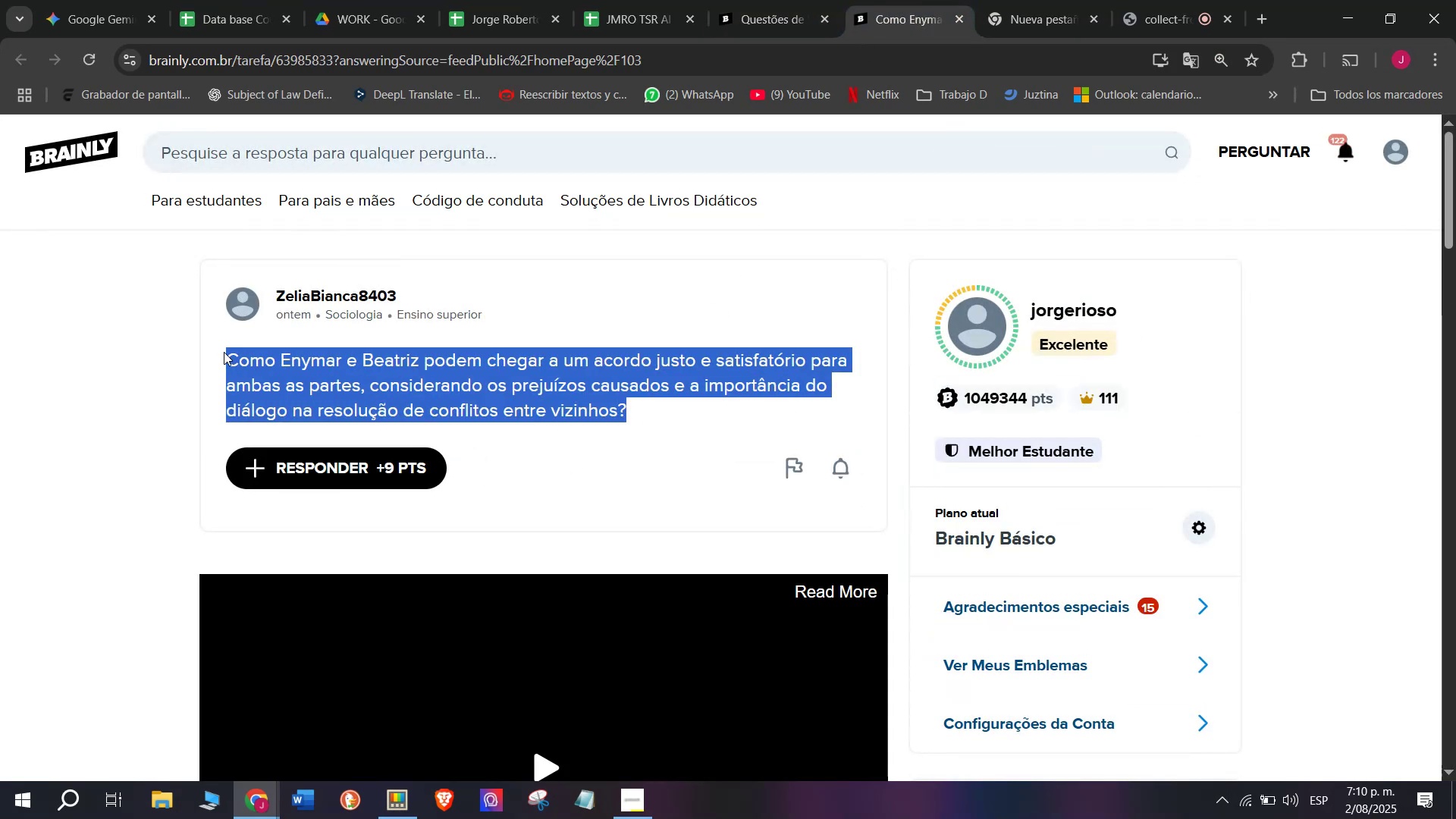 
key(Control+C)
 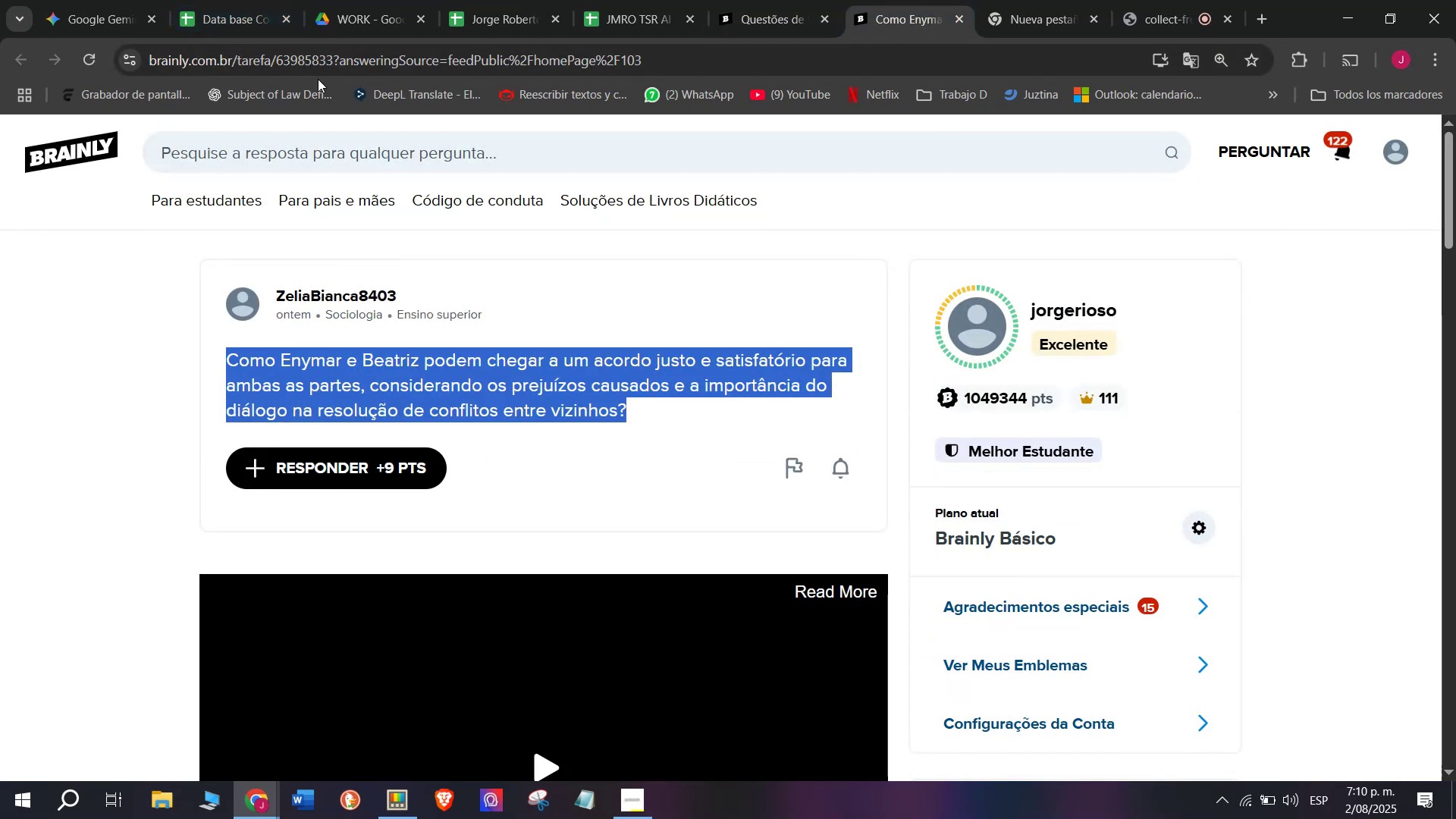 
double_click([325, 72])
 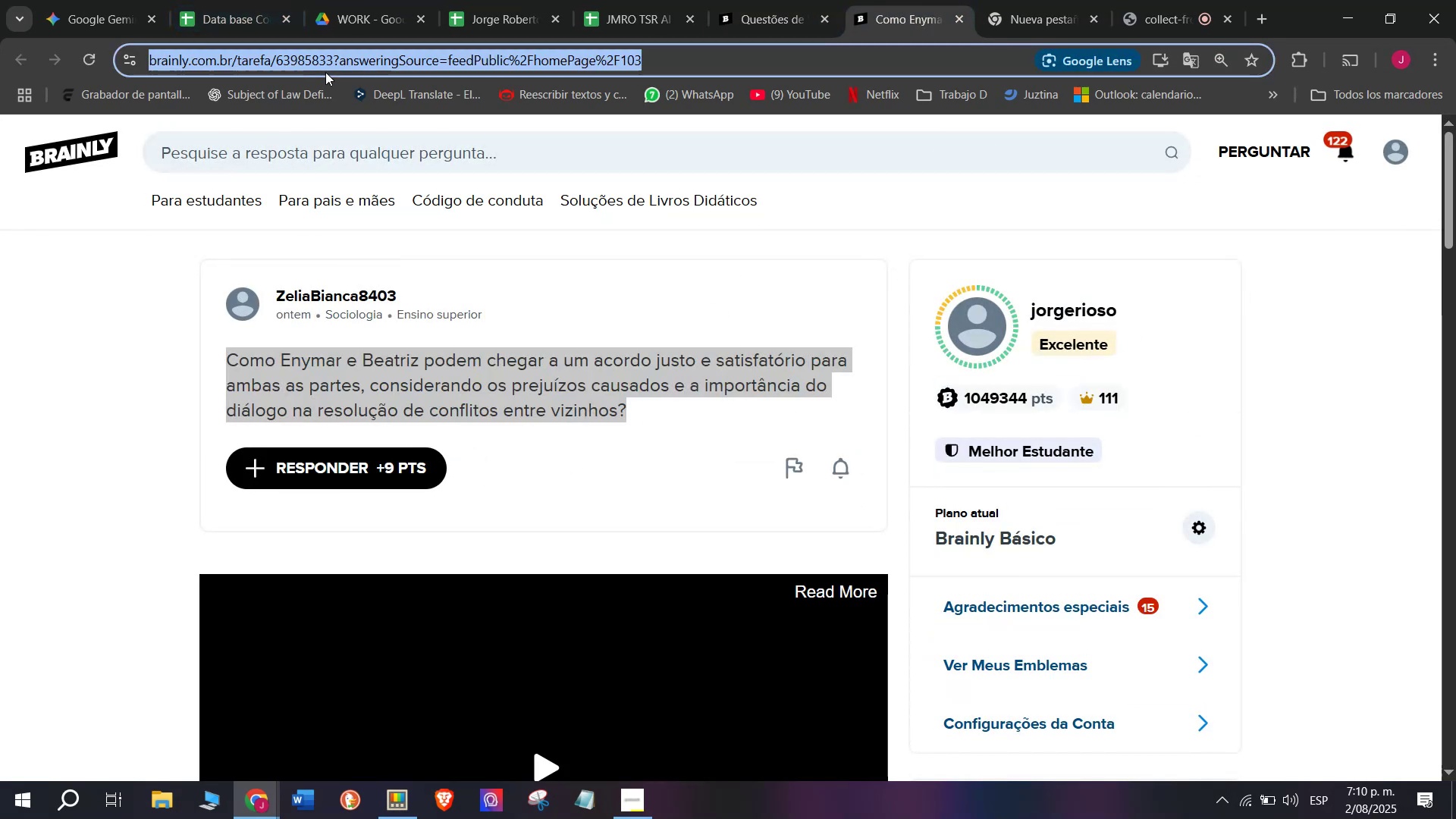 
triple_click([325, 72])
 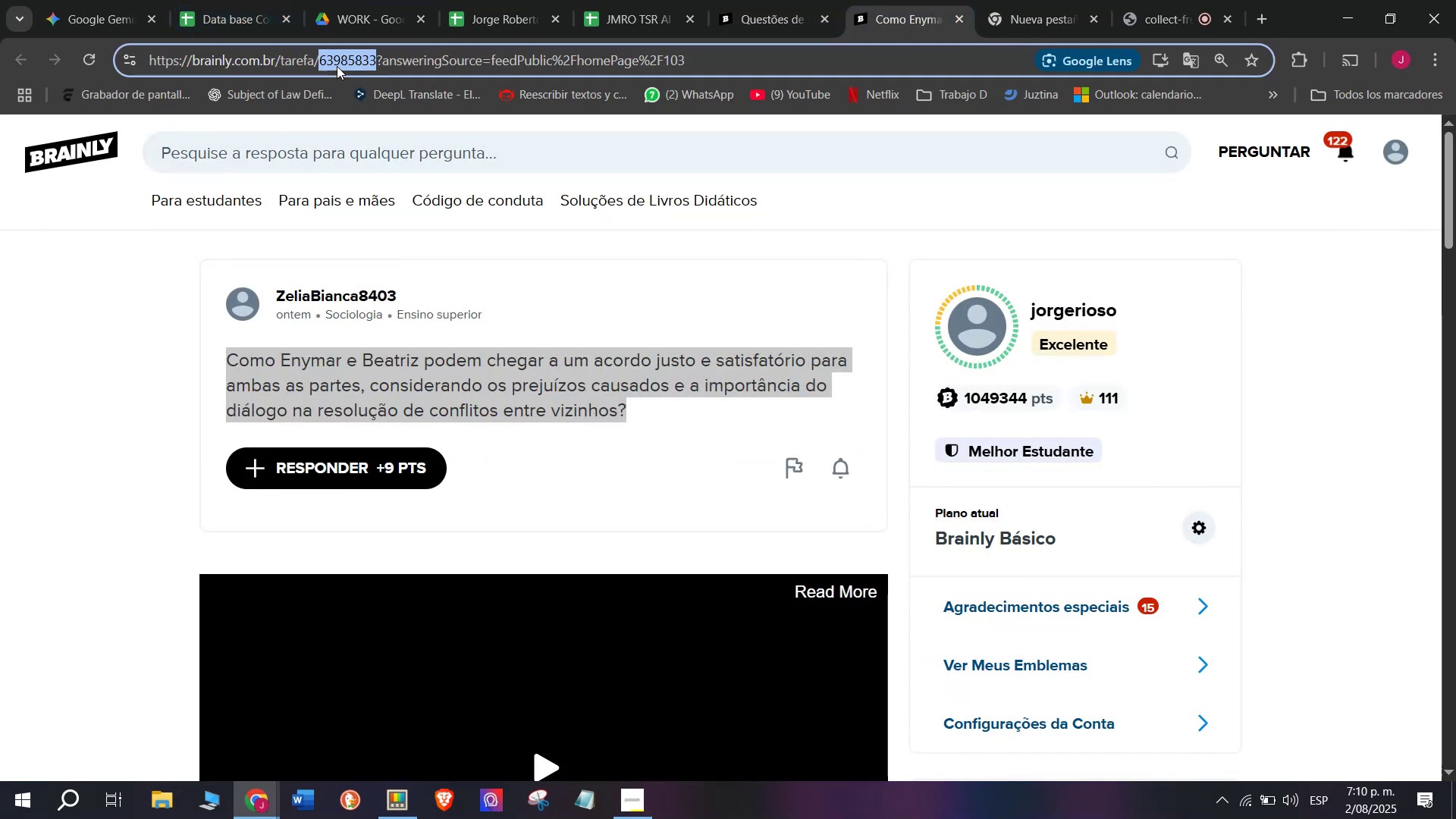 
triple_click([337, 66])
 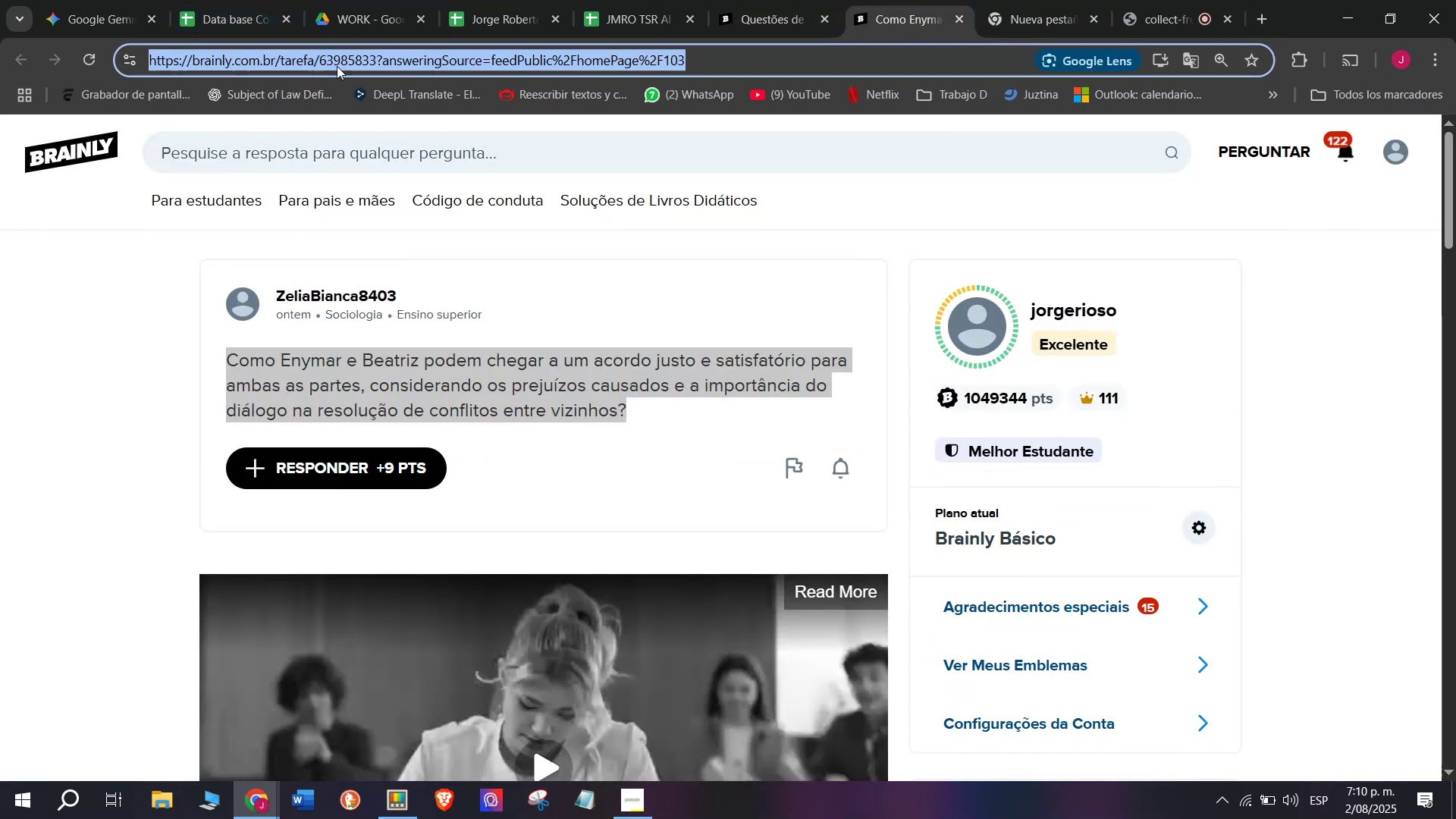 
triple_click([337, 66])
 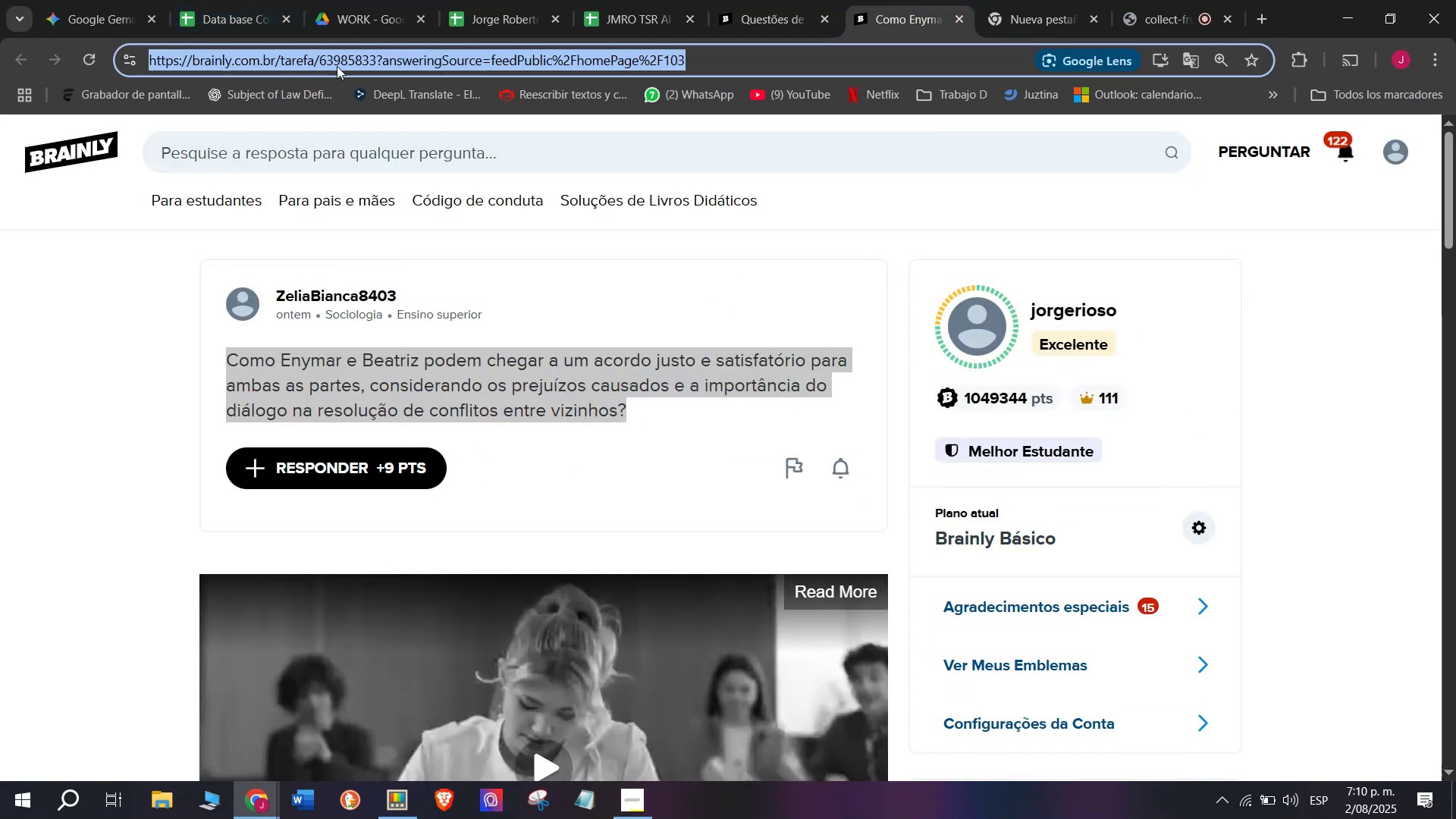 
key(Control+C)
 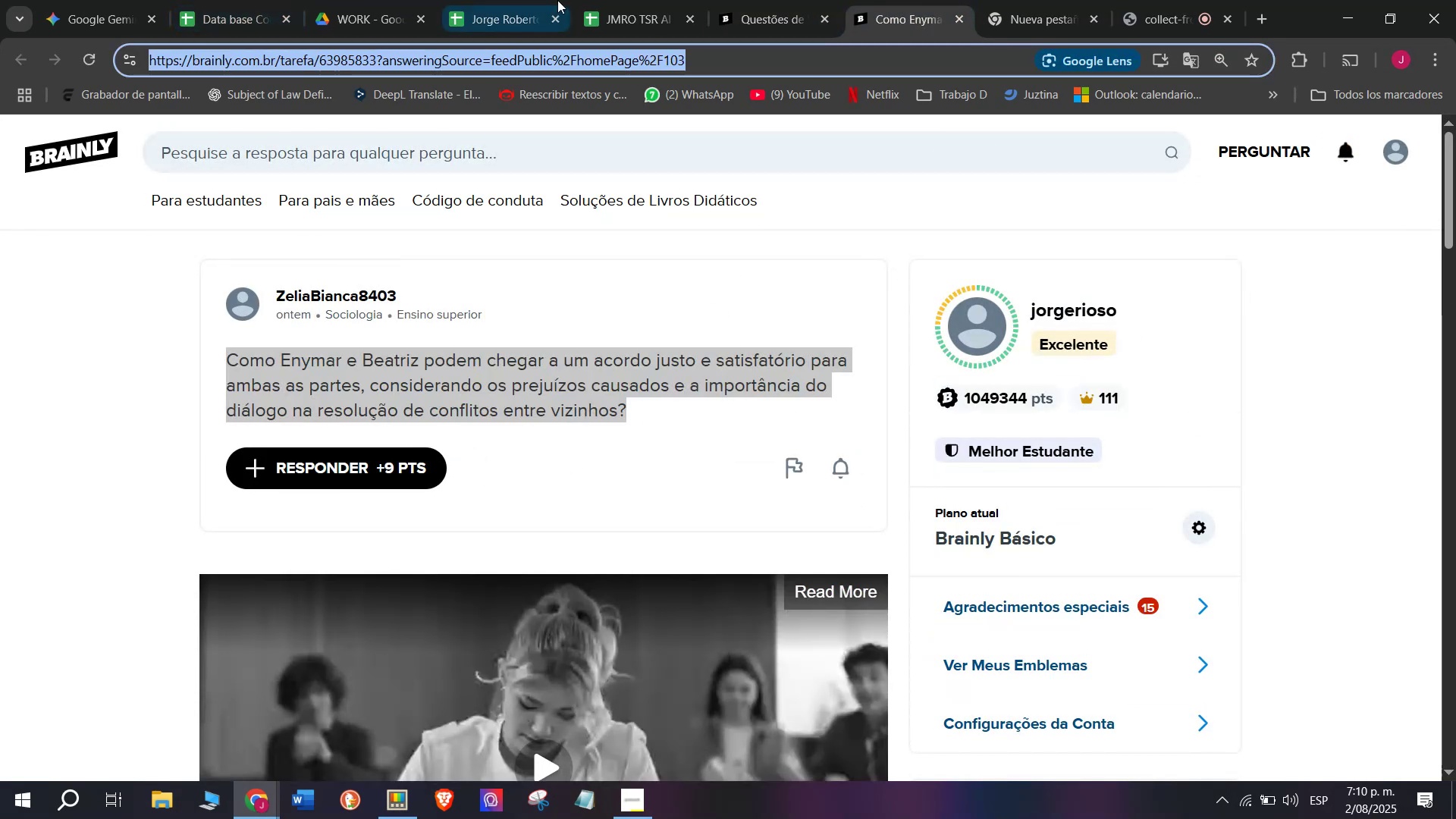 
left_click([600, 0])
 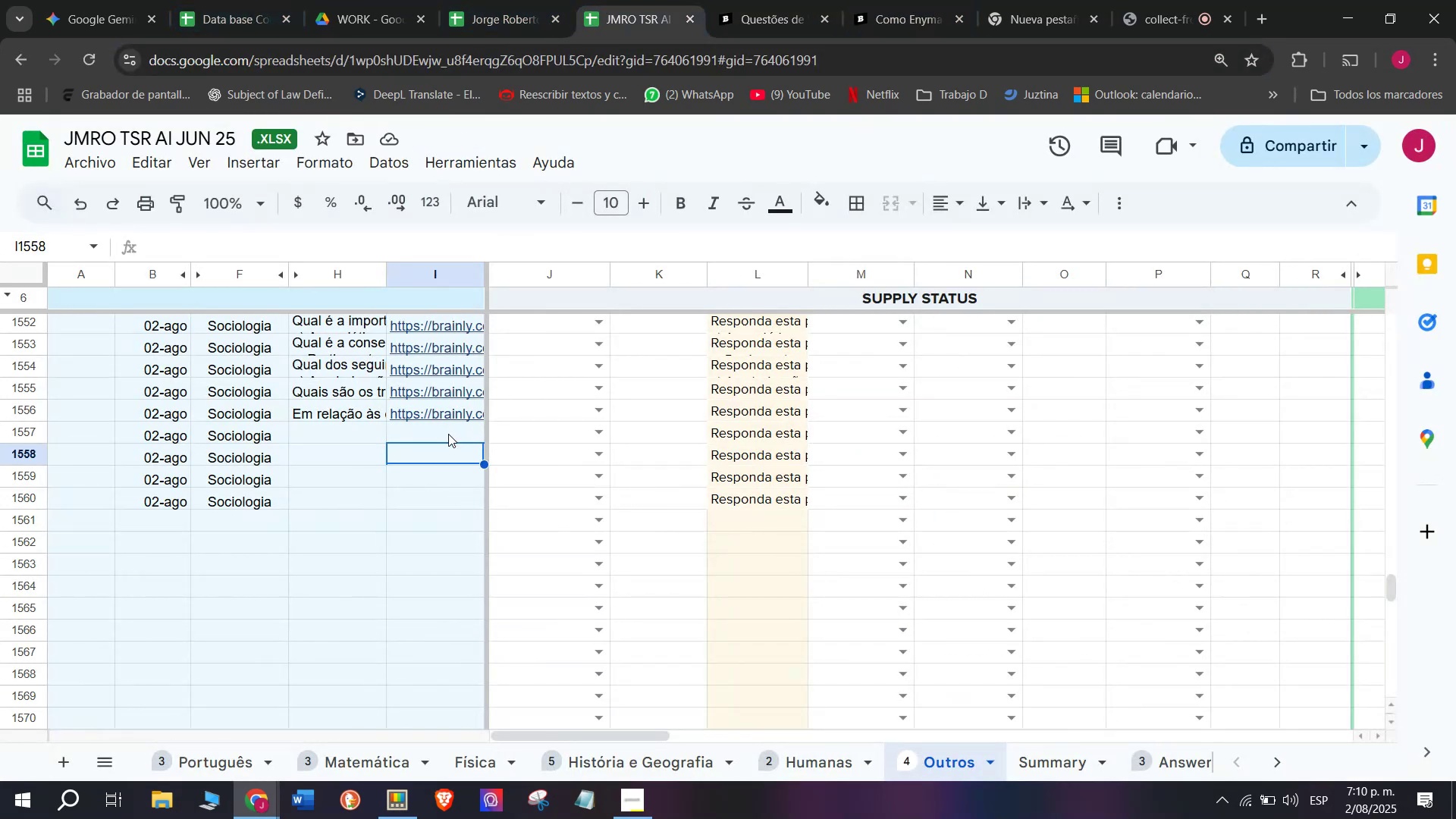 
left_click([446, 435])
 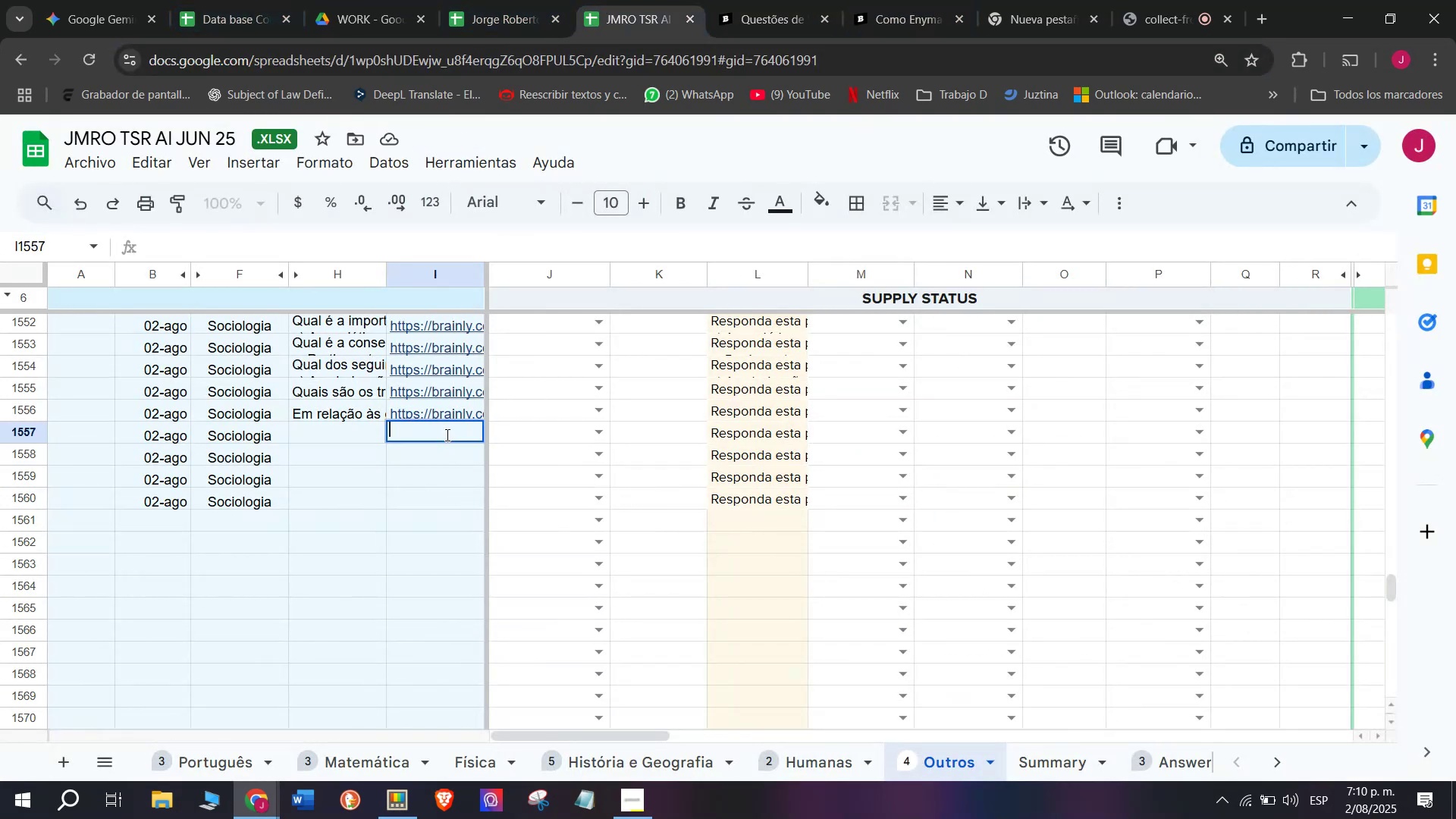 
key(Control+V)
 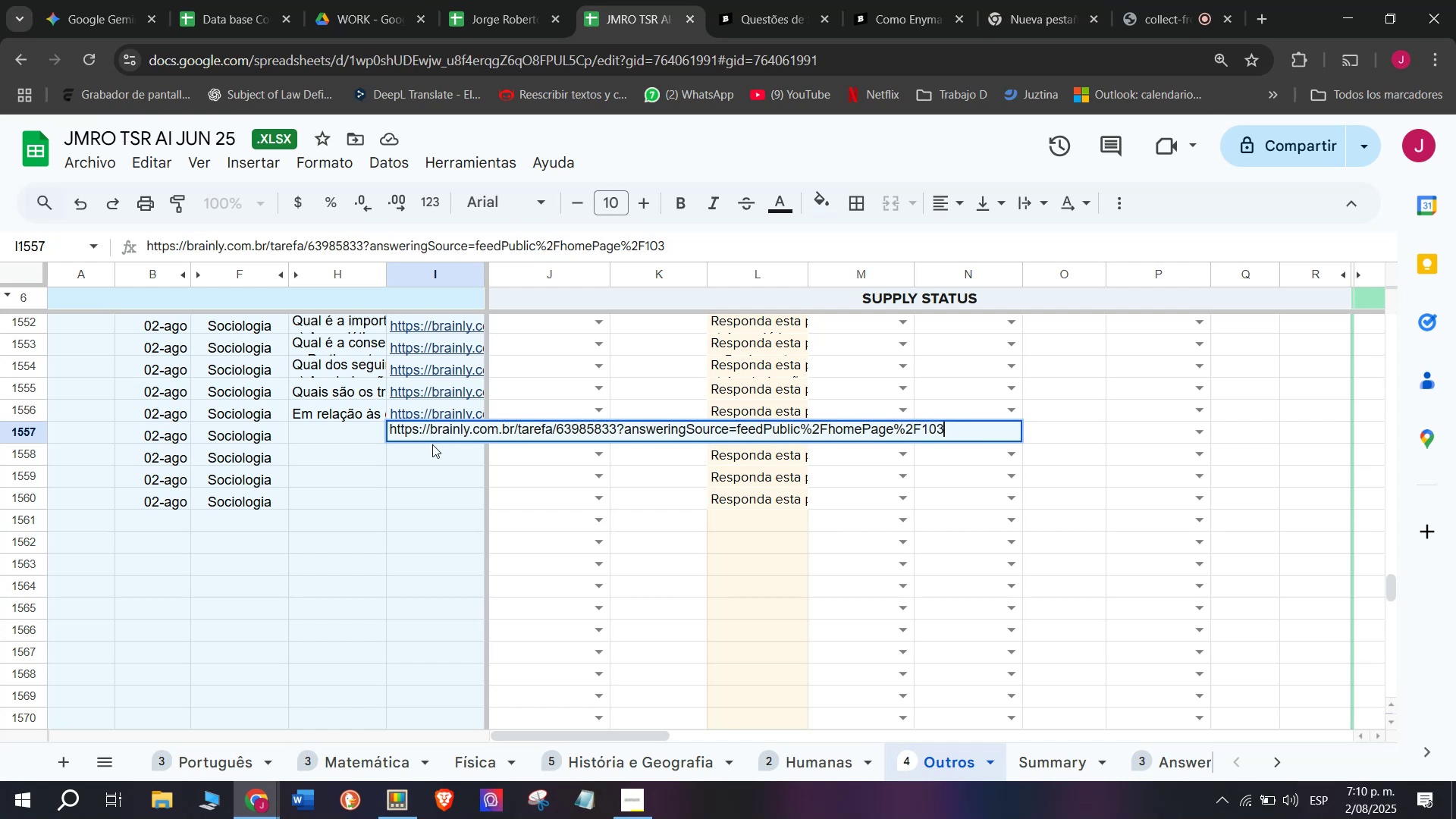 
key(Enter)
 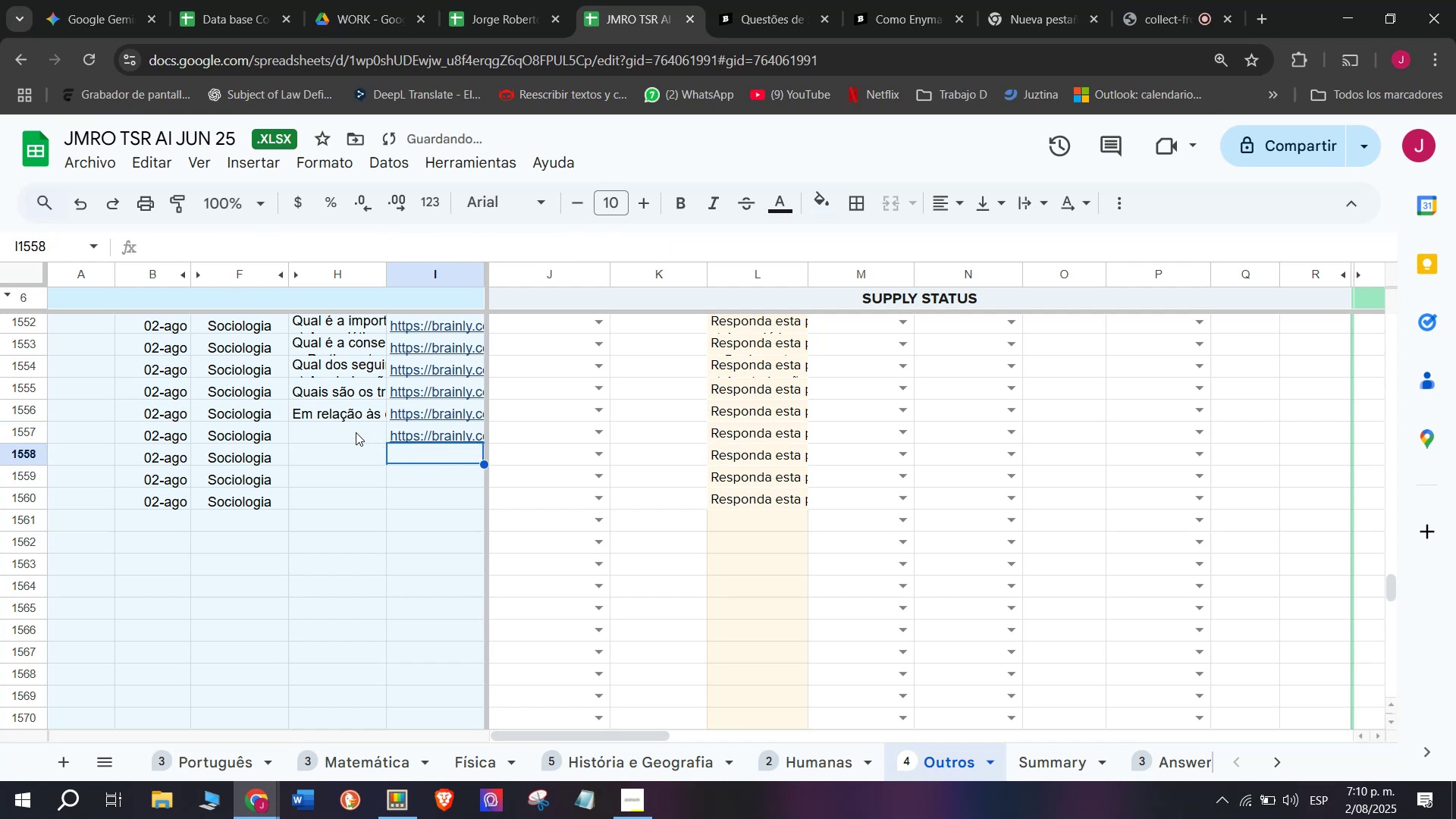 
double_click([356, 431])
 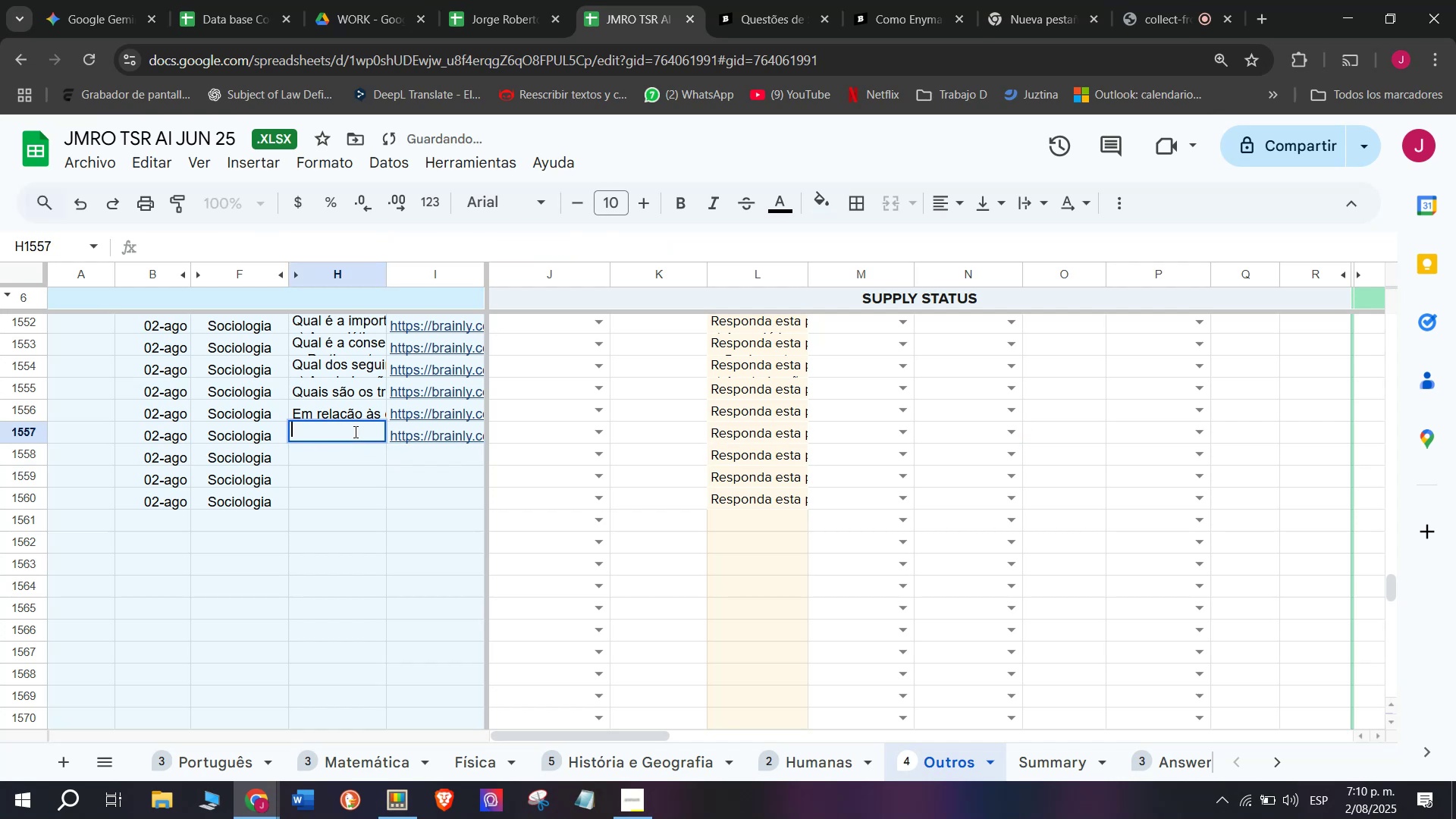 
key(Meta+MetaLeft)
 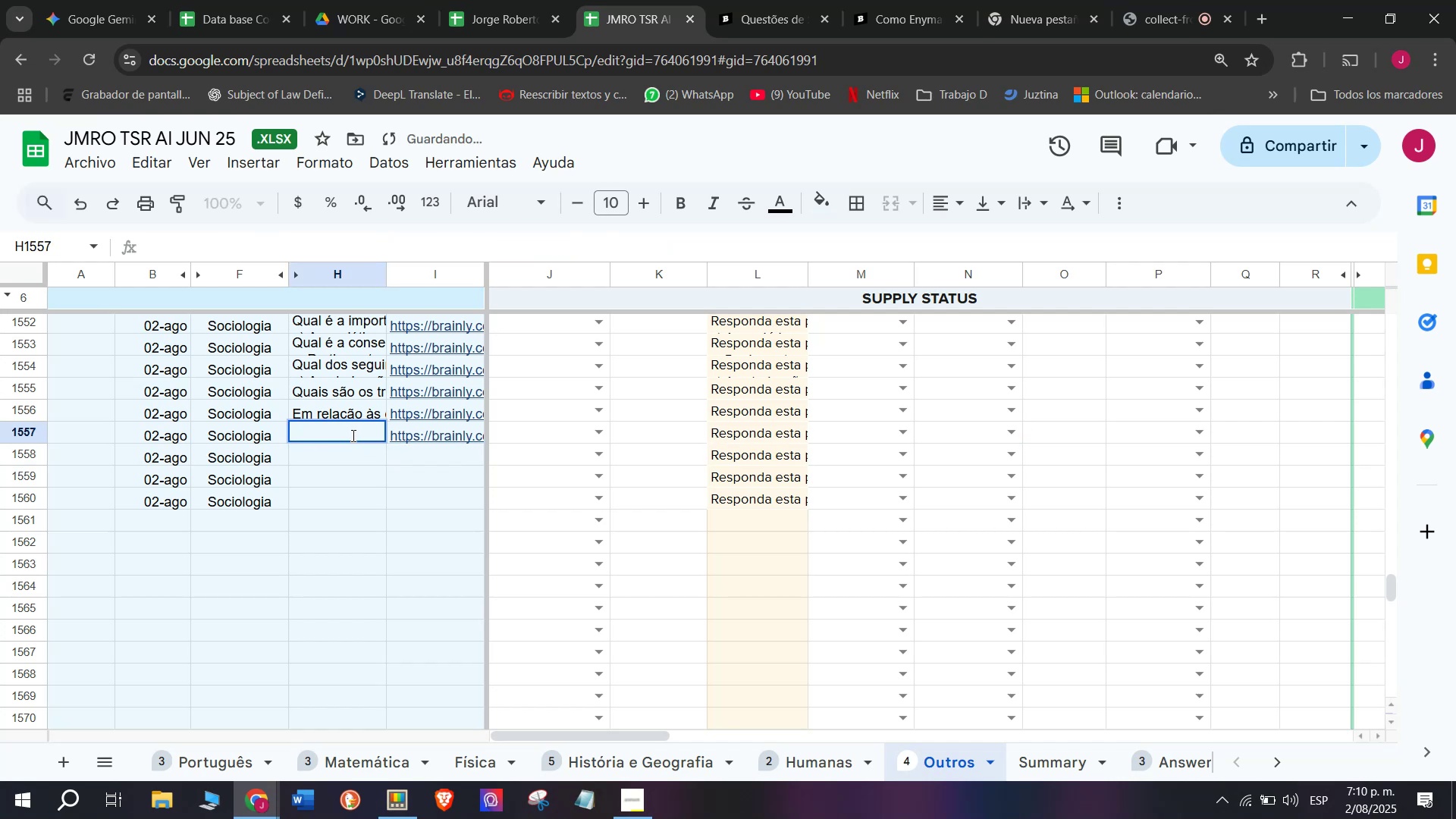 
key(Meta+V)
 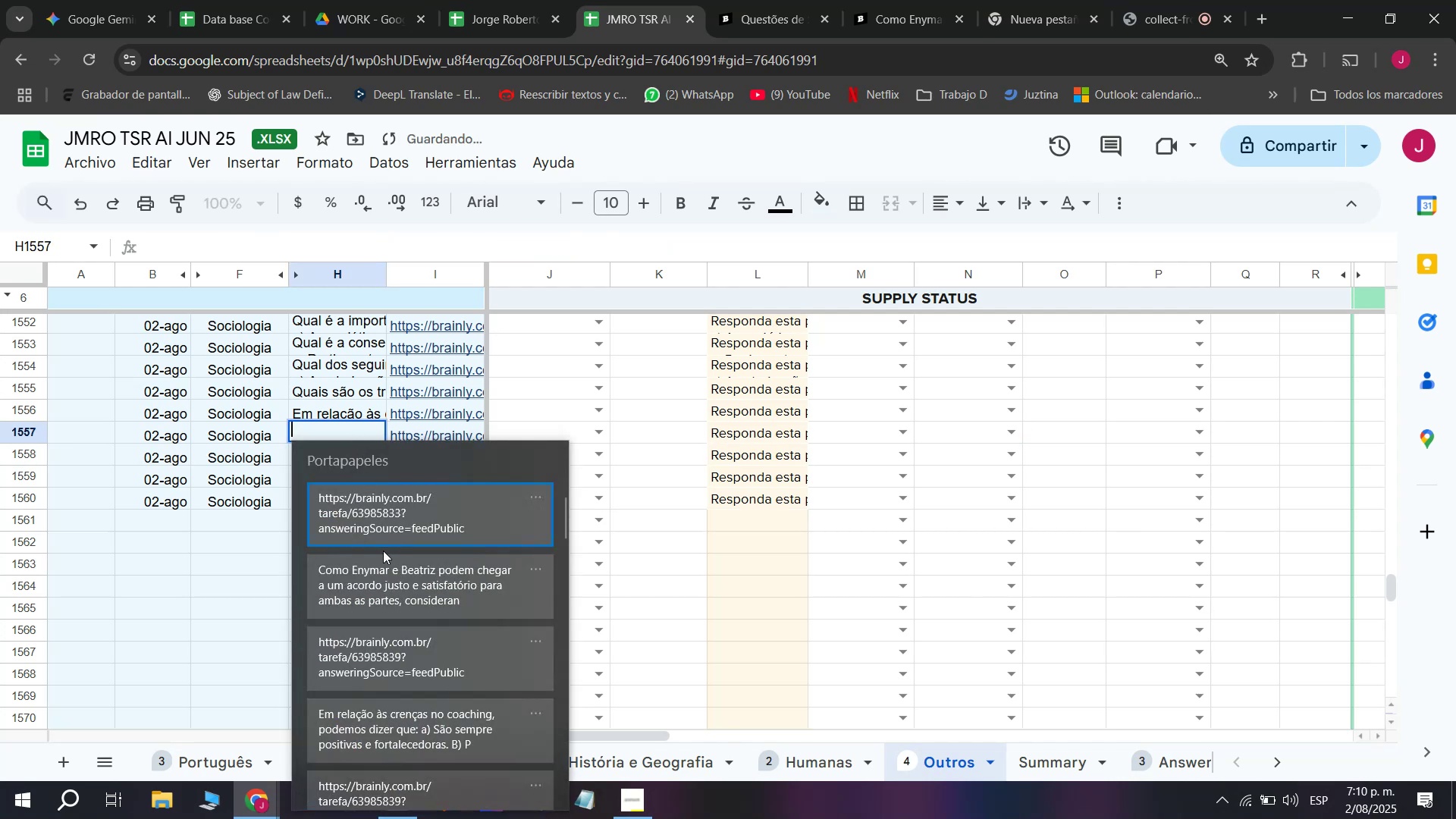 
left_click([383, 579])
 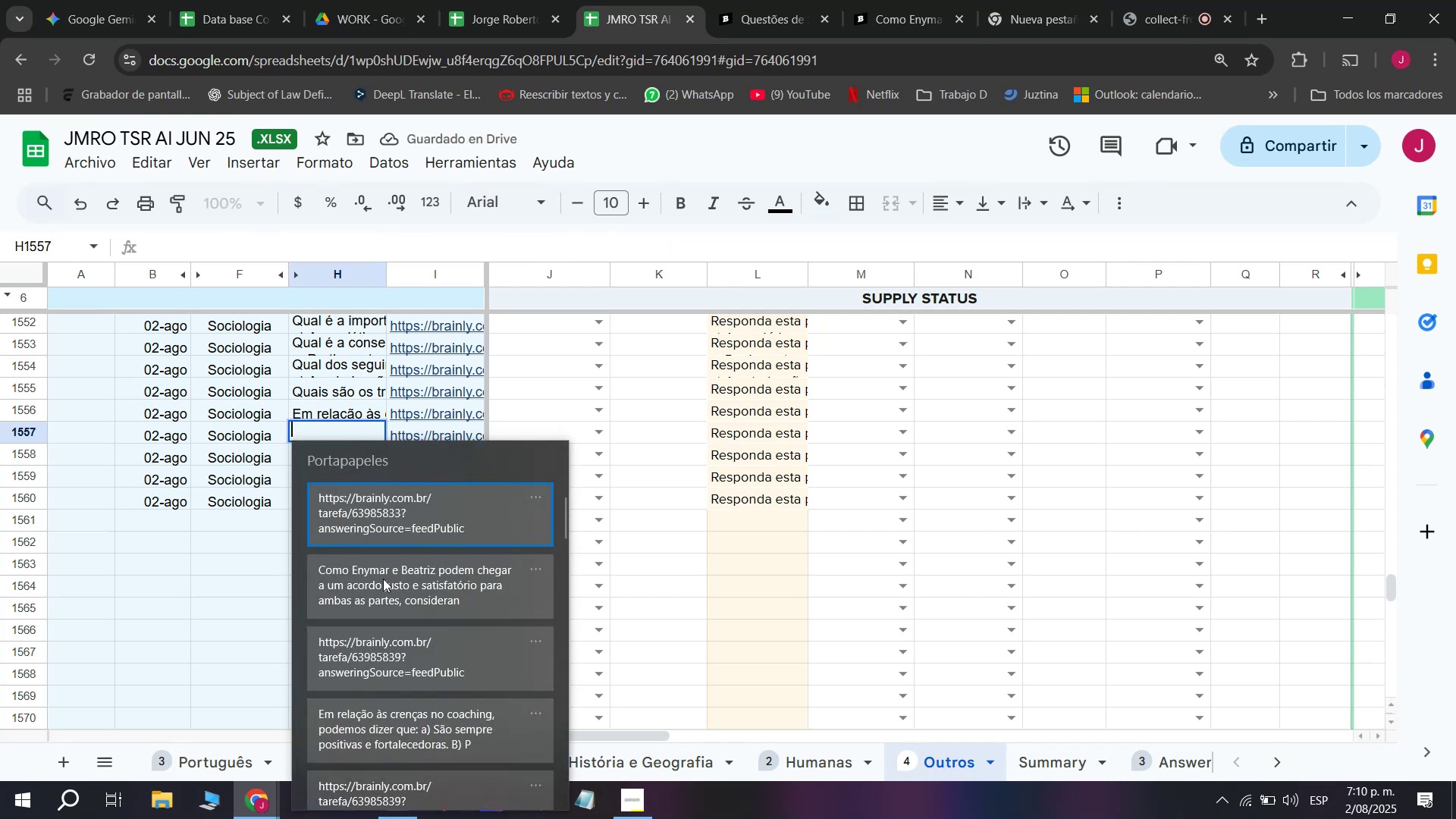 
key(Control+ControlLeft)
 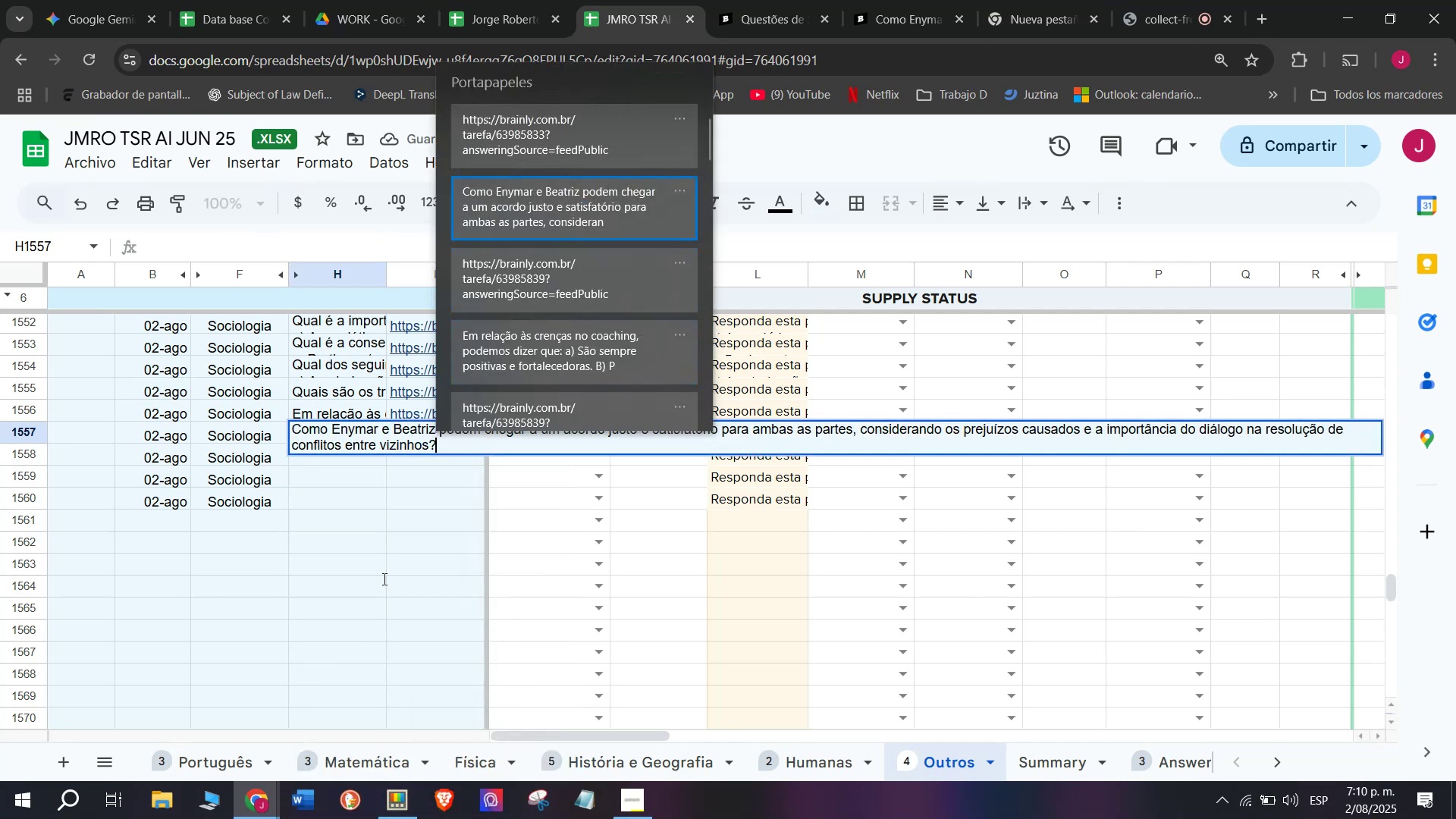 
key(Control+V)
 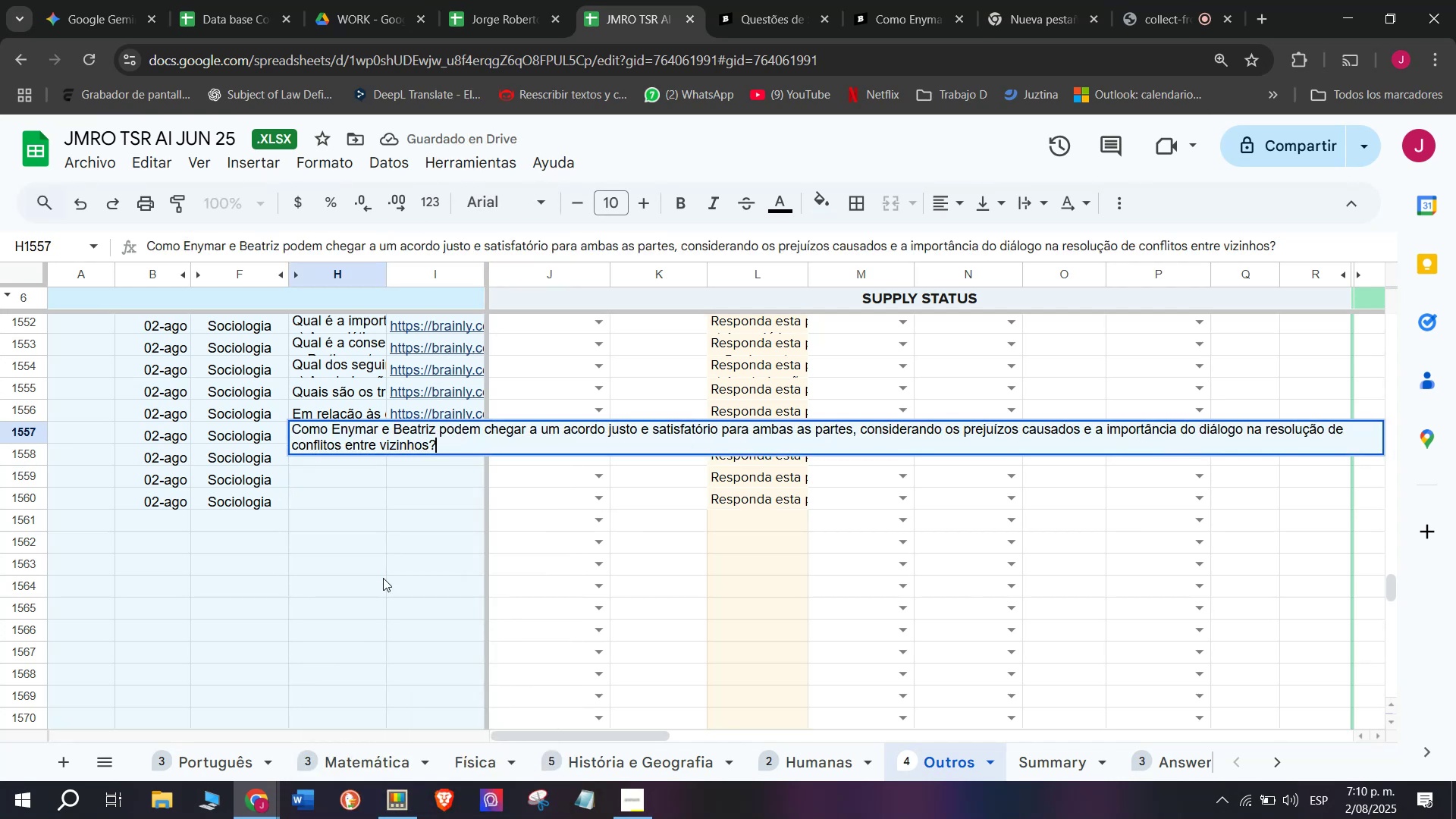 
key(Enter)
 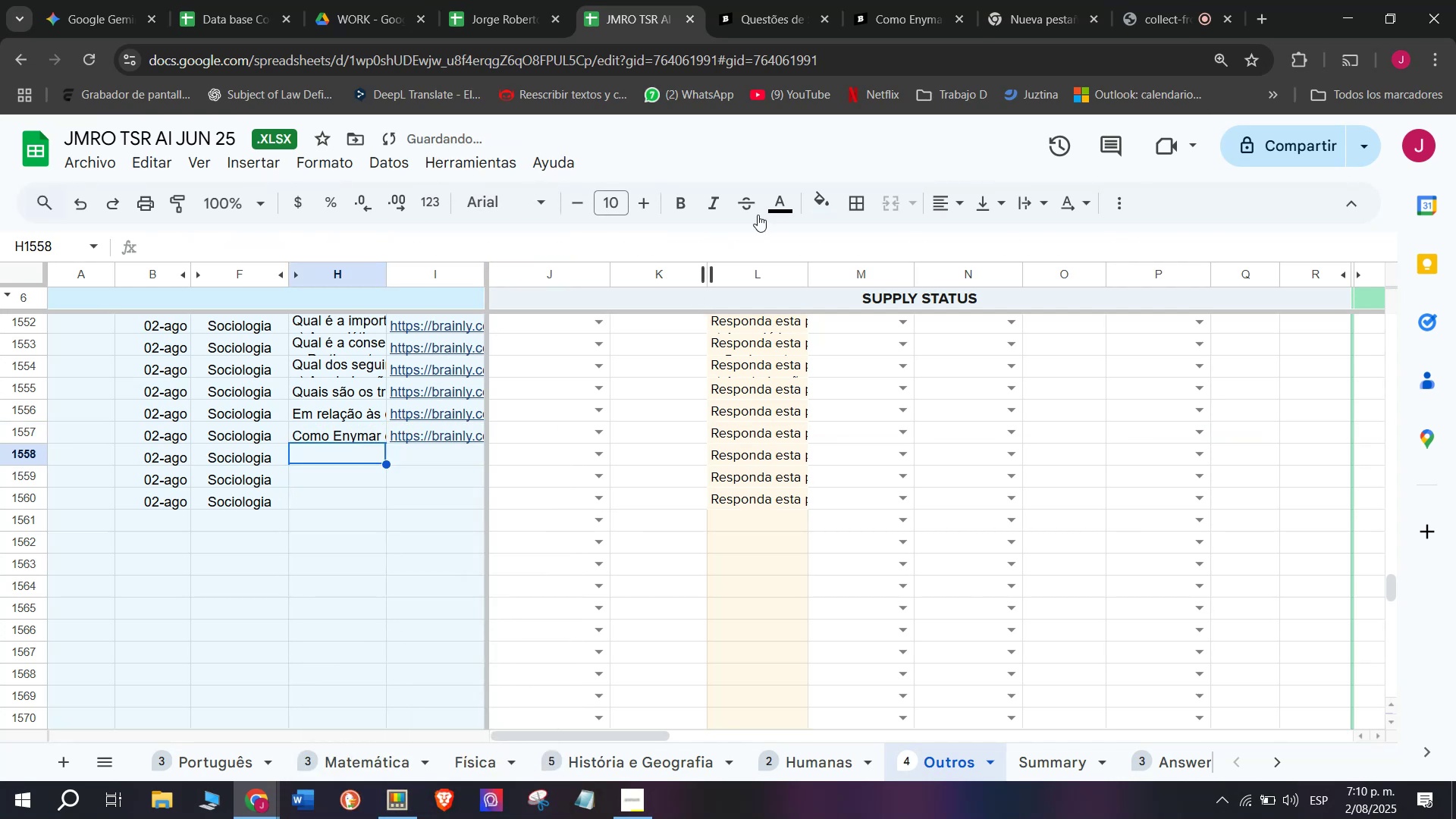 
left_click([871, 24])
 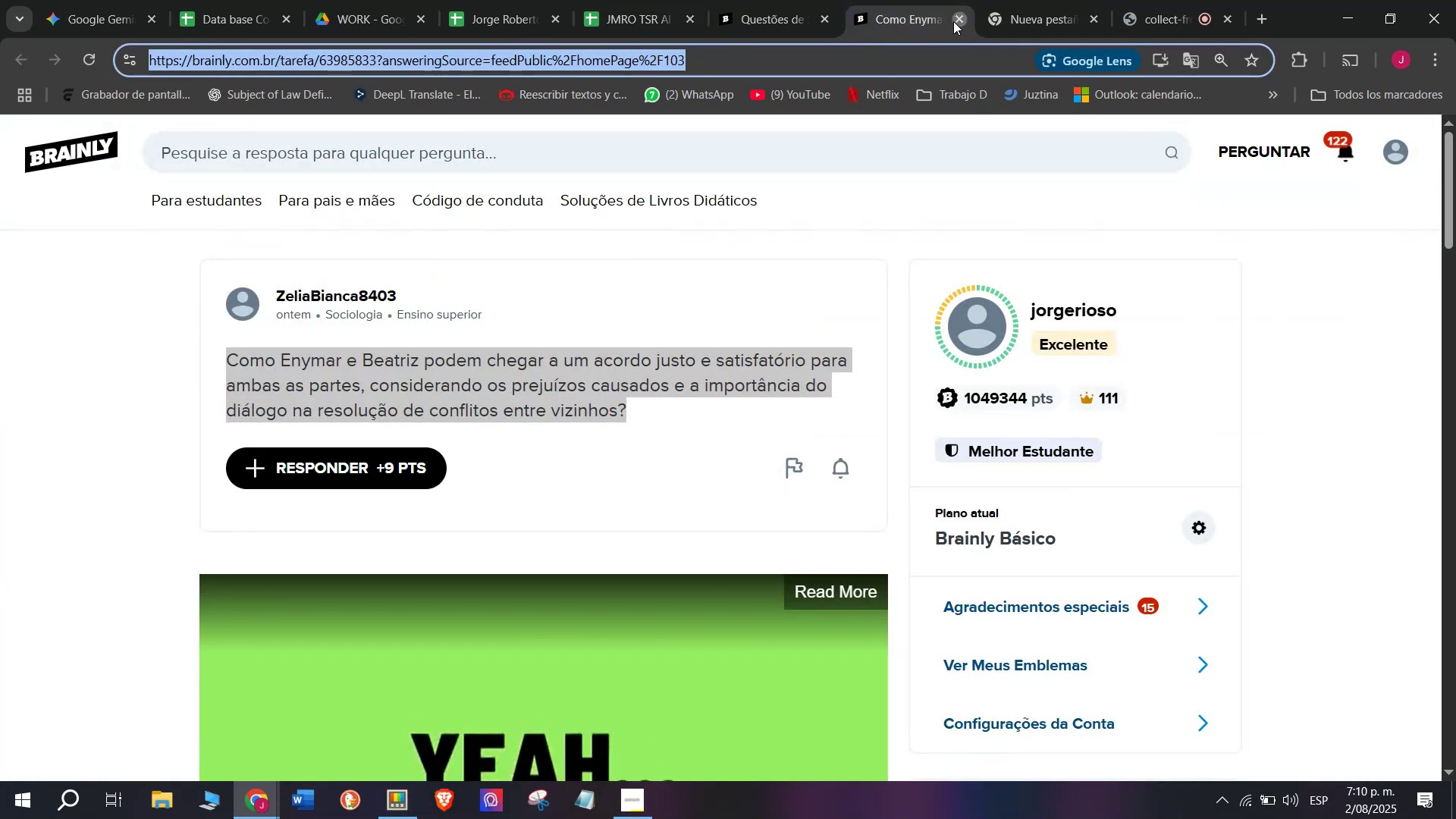 
double_click([776, 0])
 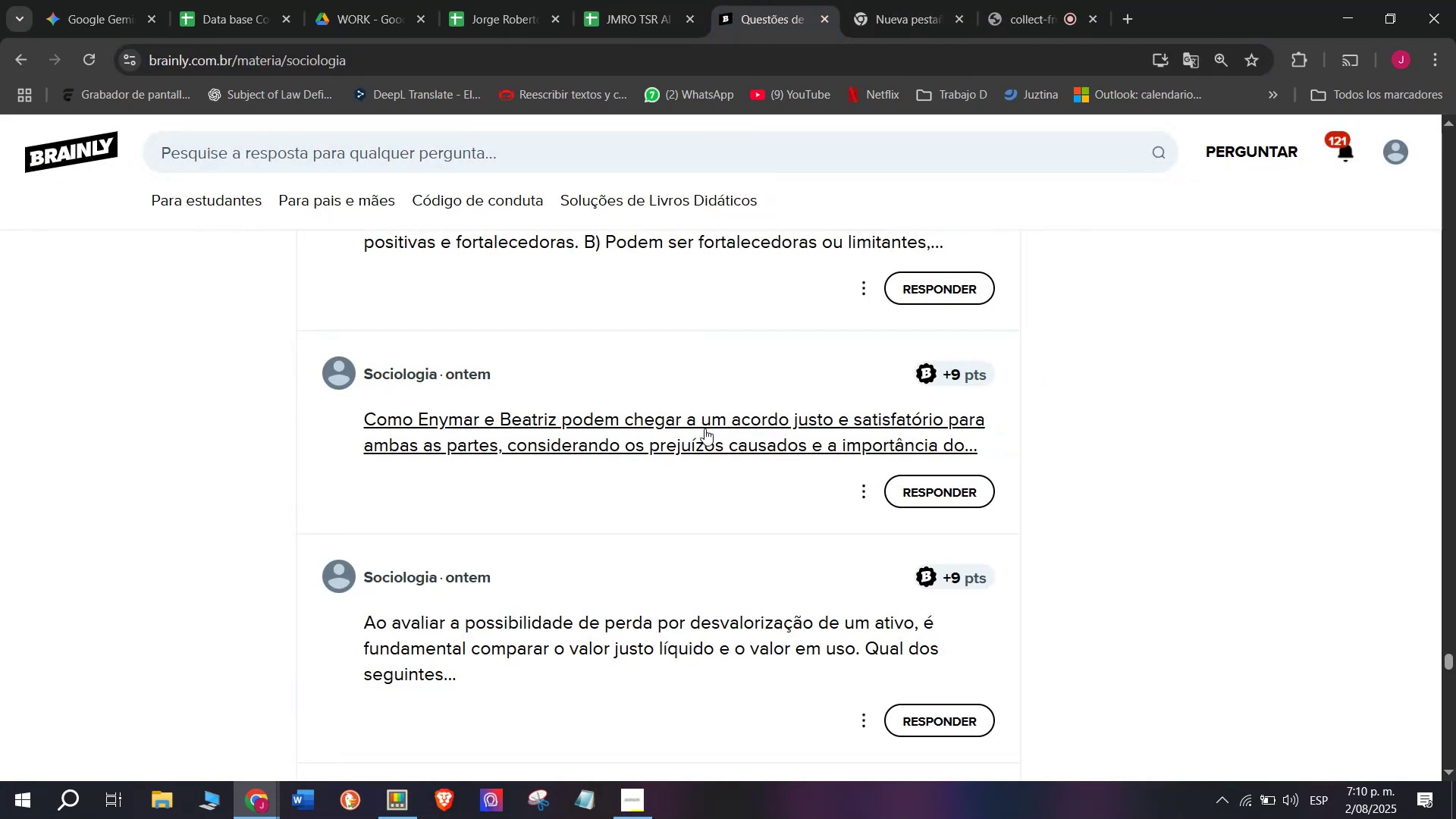 
scroll: coordinate [704, 429], scroll_direction: down, amount: 1.0
 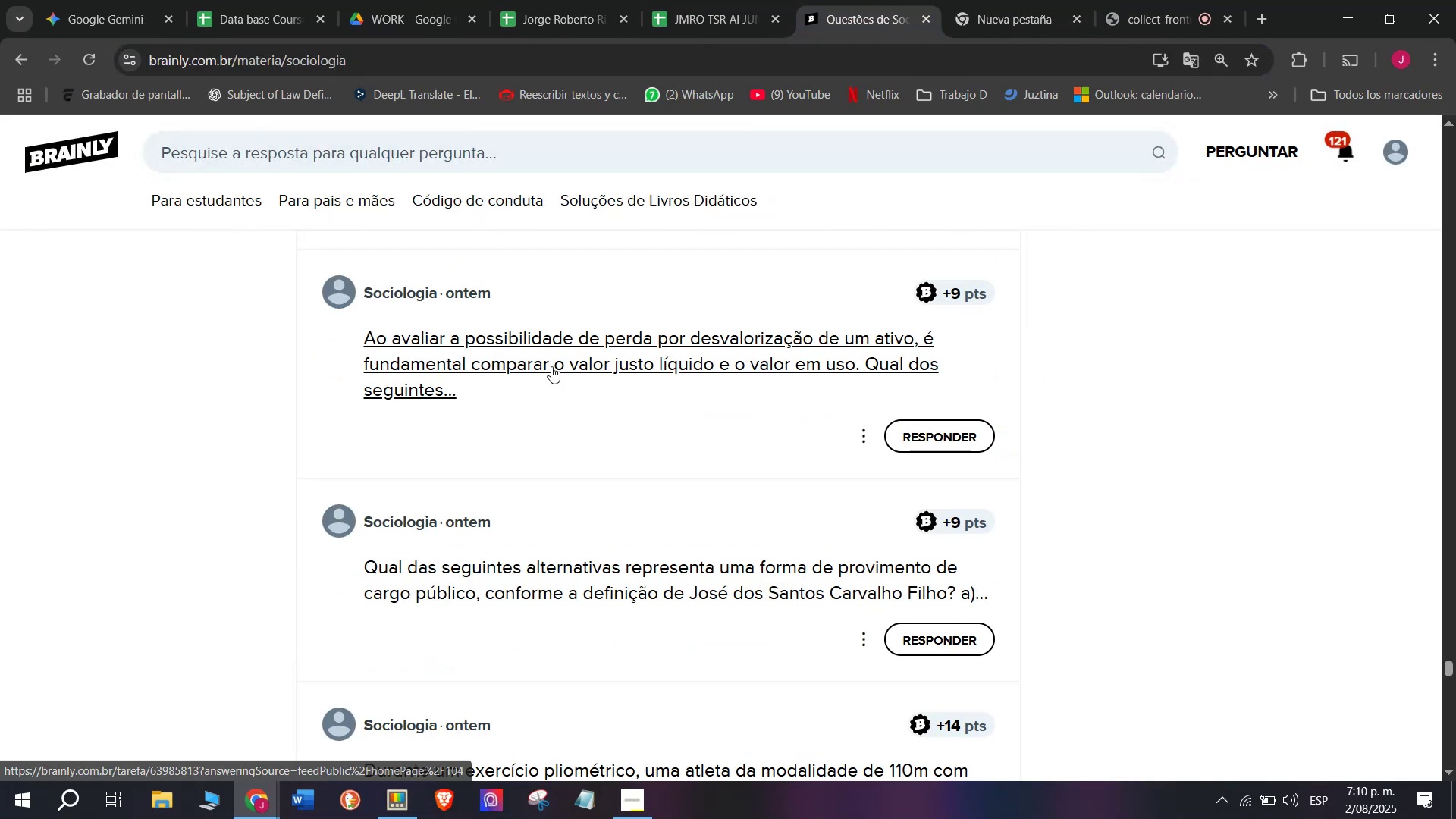 
right_click([548, 356])
 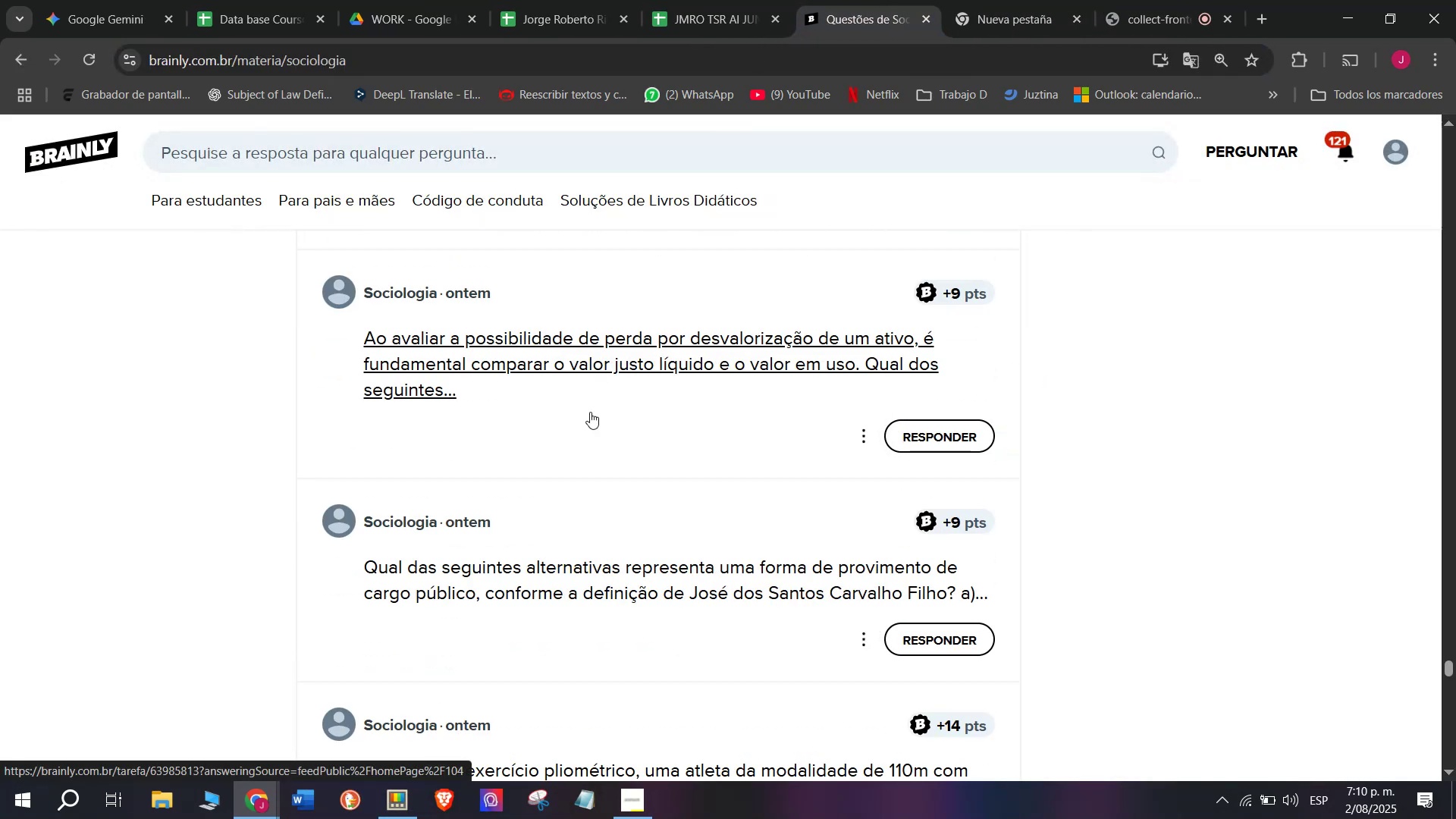 
right_click([592, 354])
 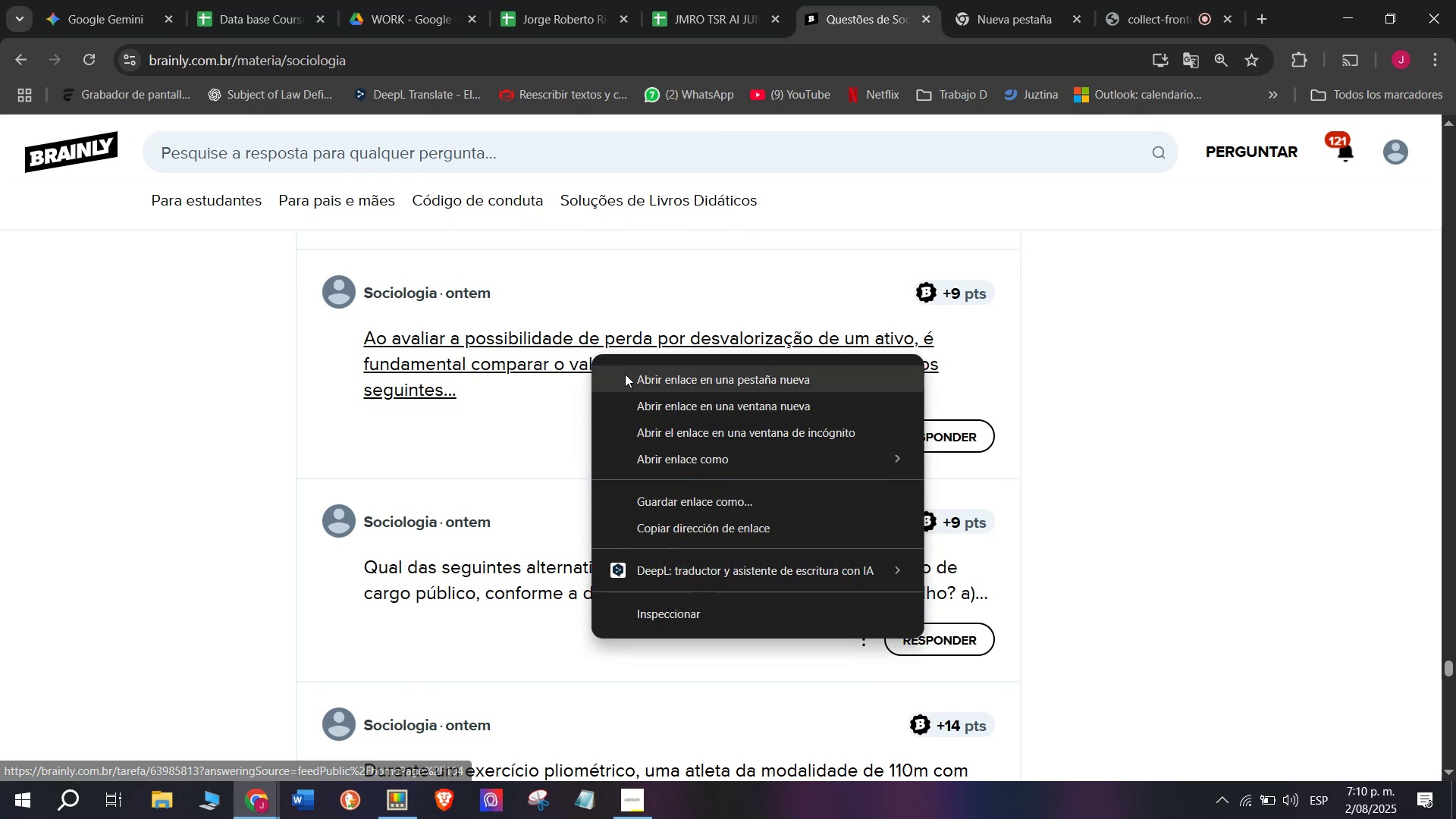 
left_click([626, 374])
 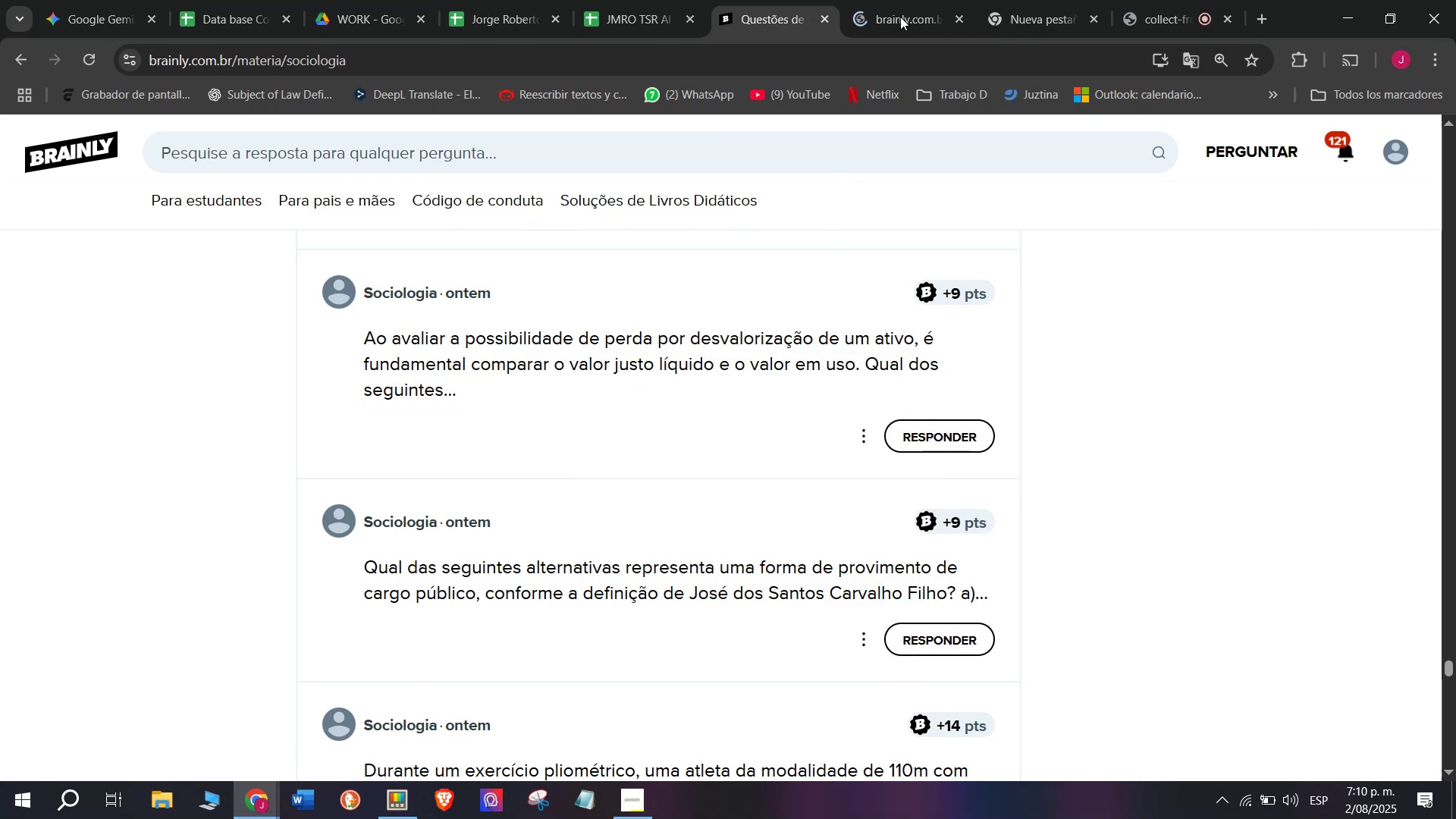 
left_click([908, 0])
 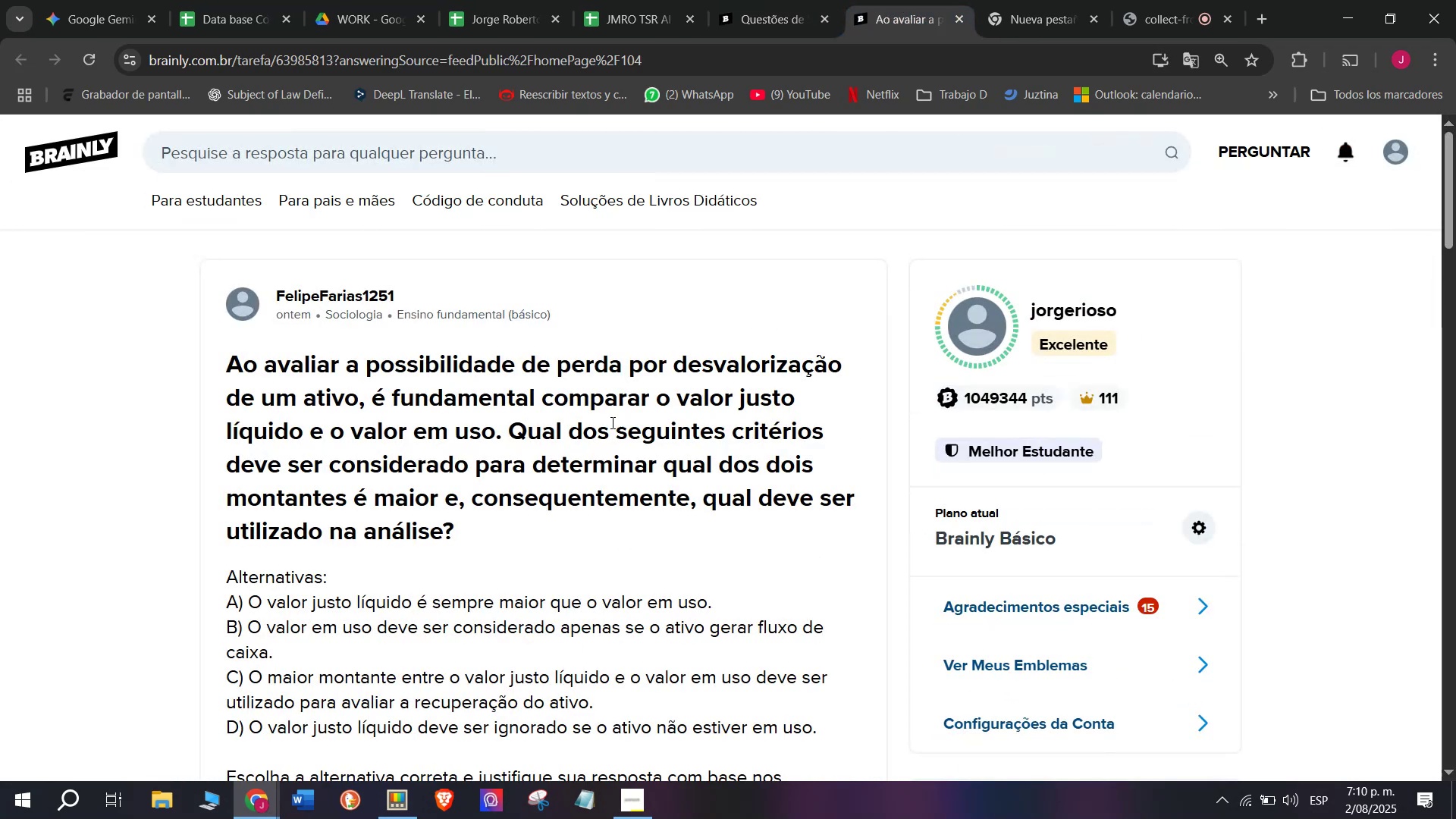 
scroll: coordinate [488, 387], scroll_direction: down, amount: 1.0
 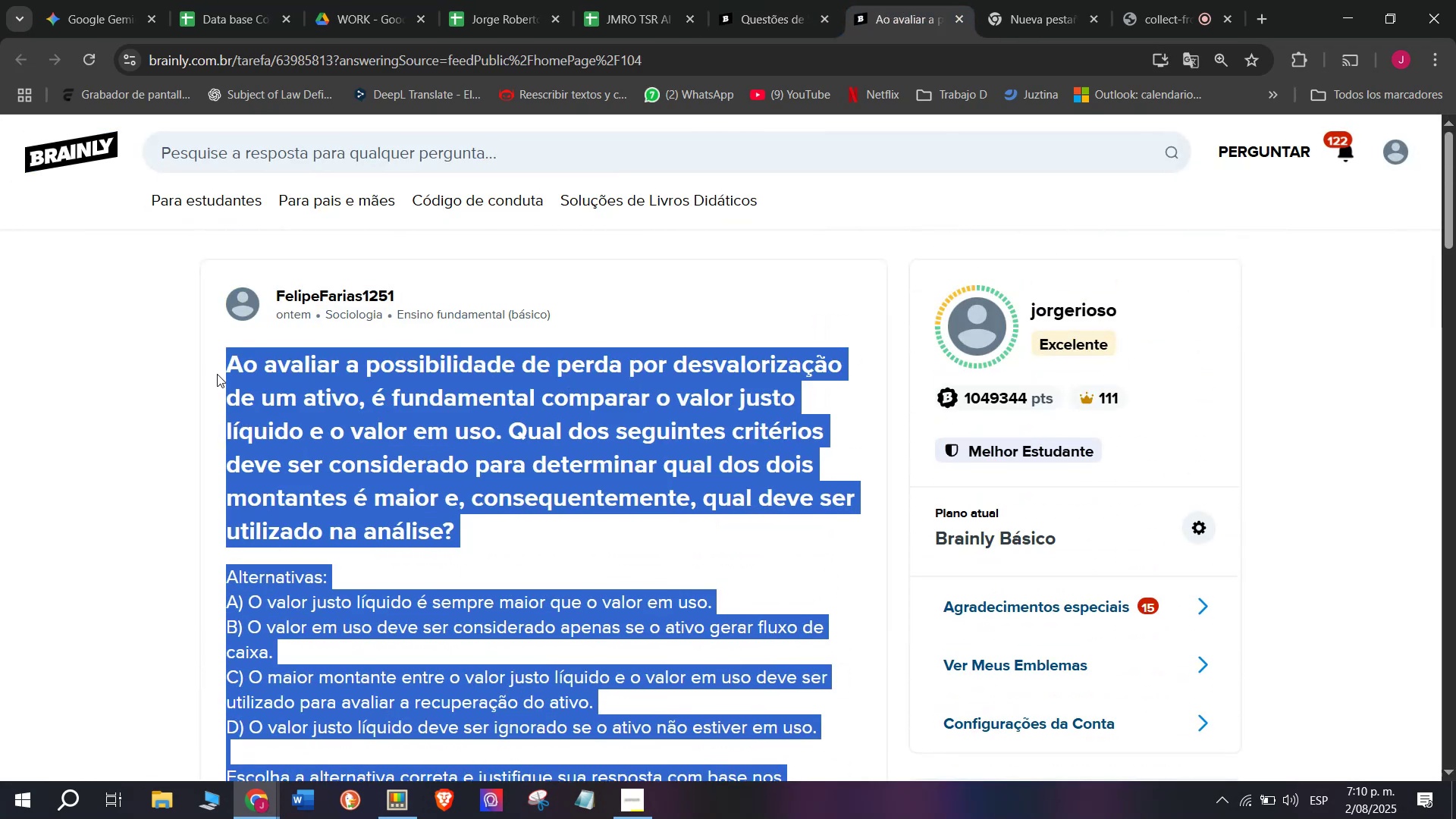 
key(Control+C)
 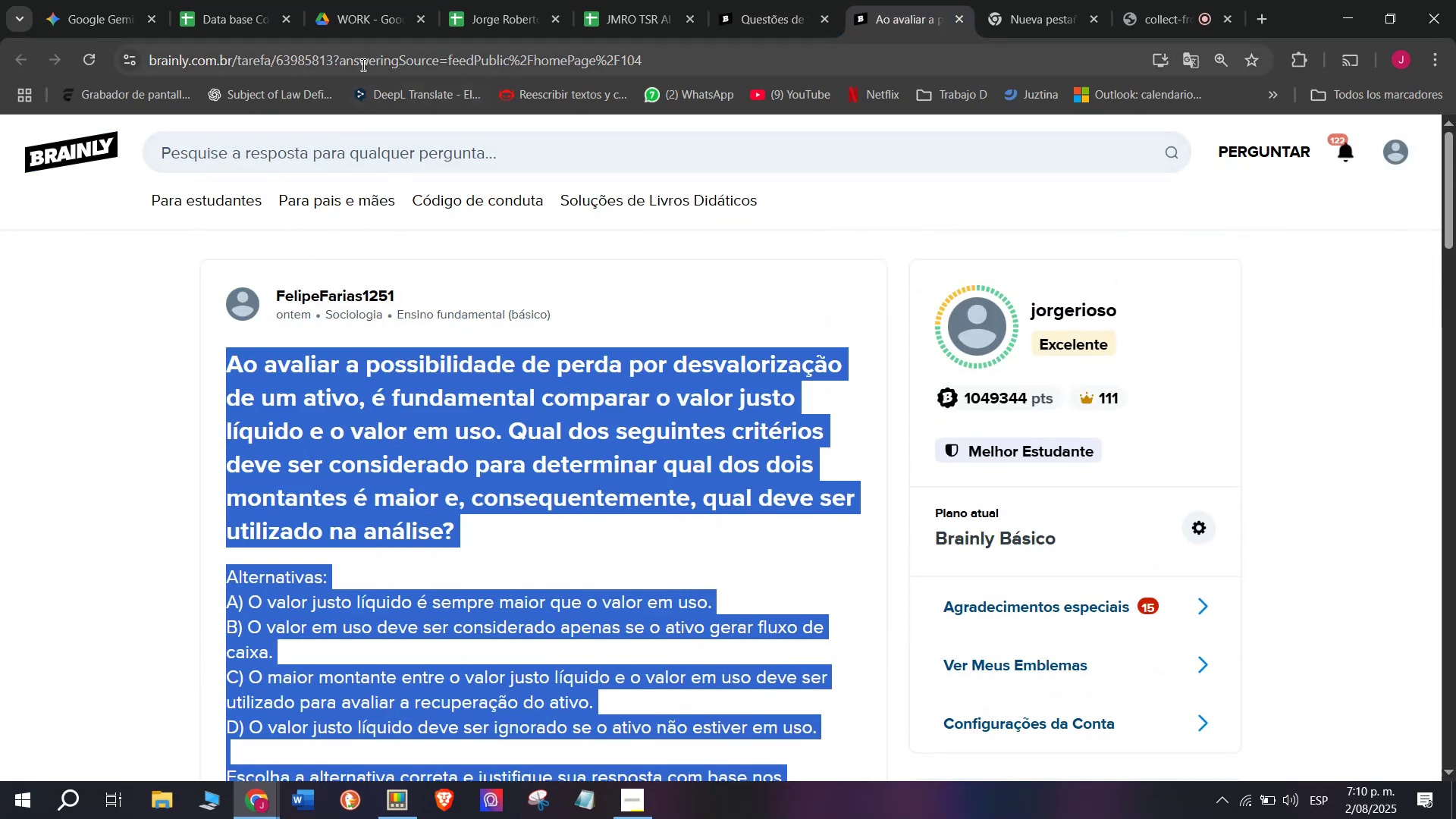 
double_click([362, 64])
 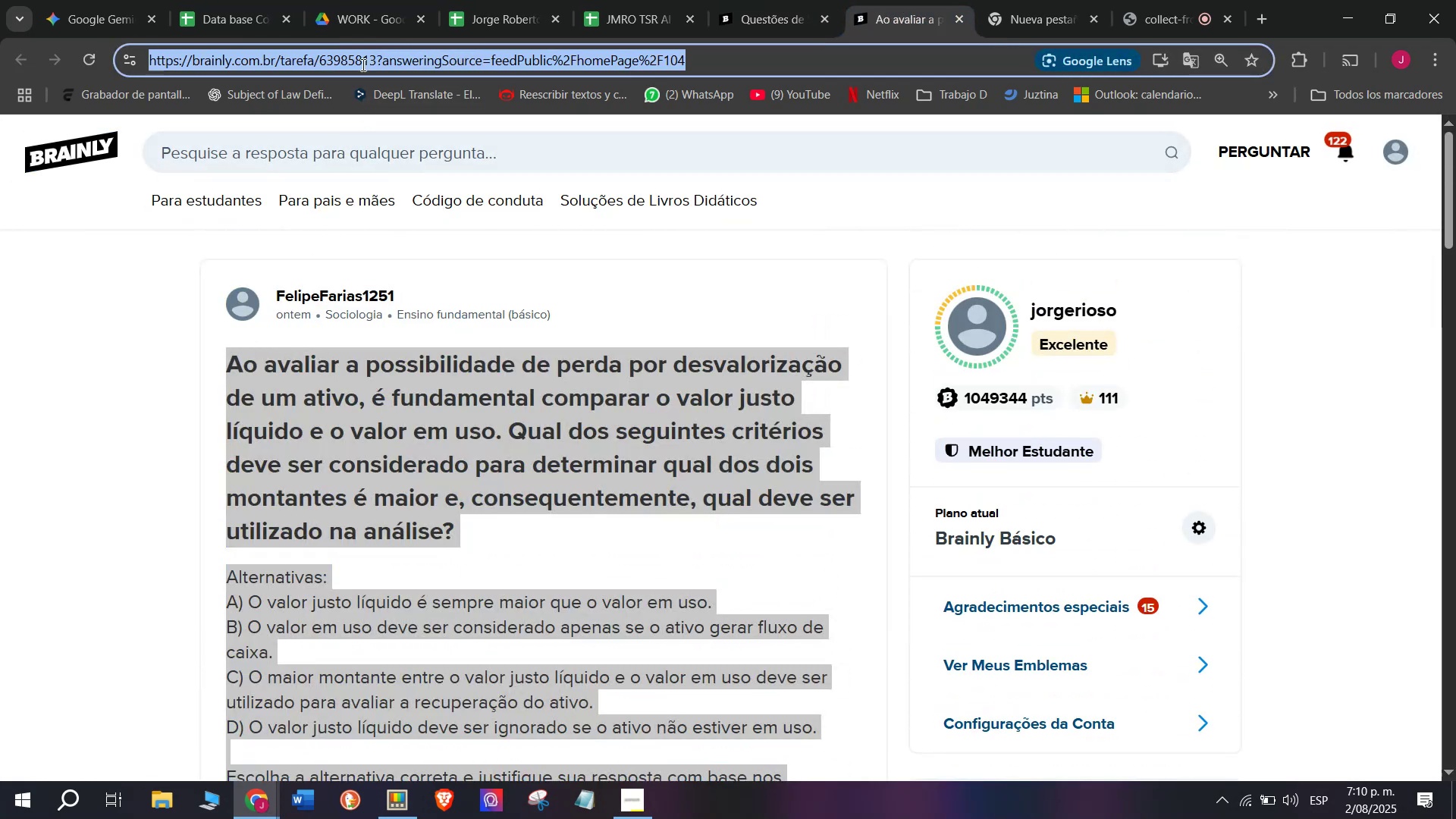 
triple_click([362, 64])
 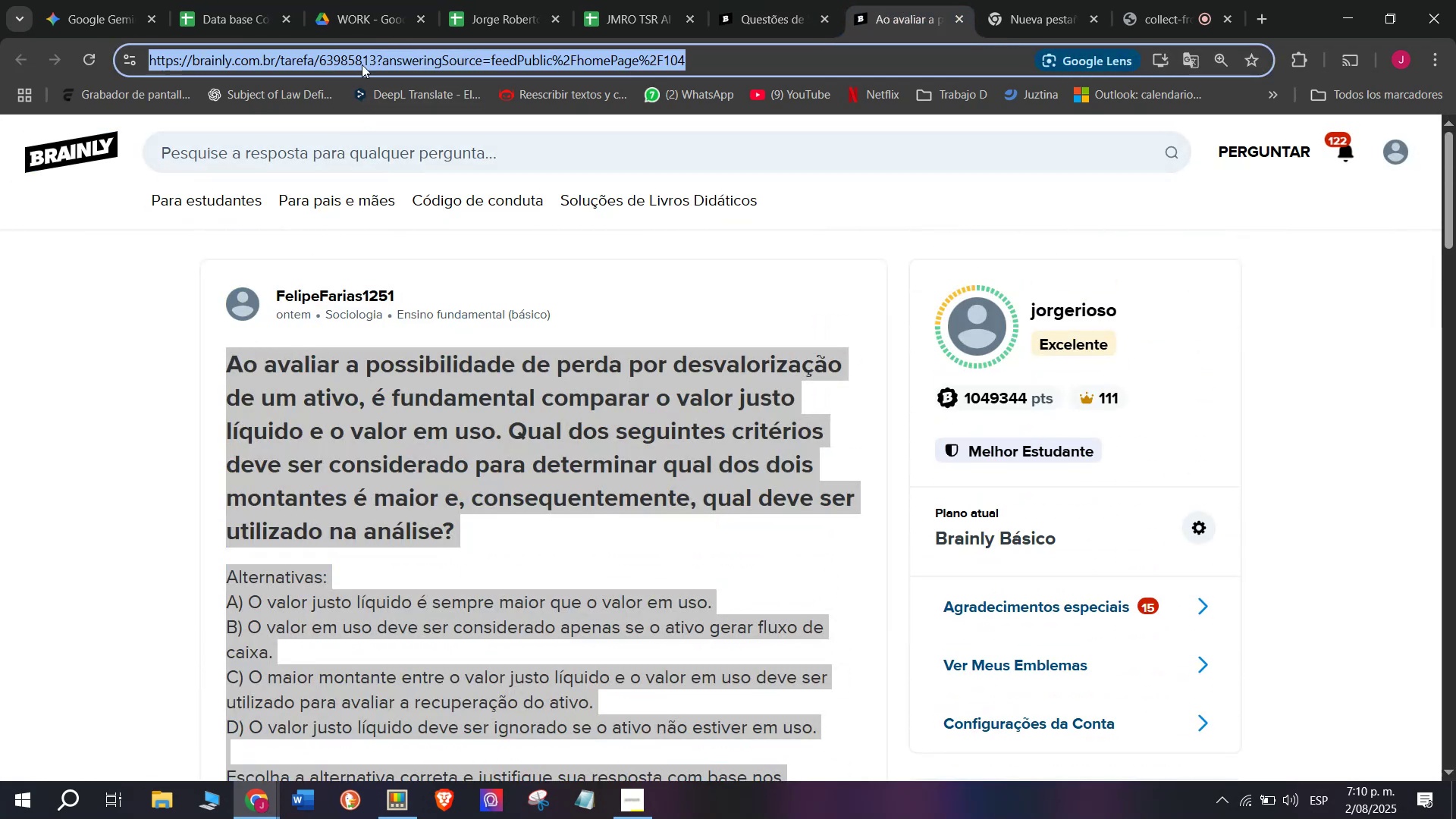 
key(Control+C)
 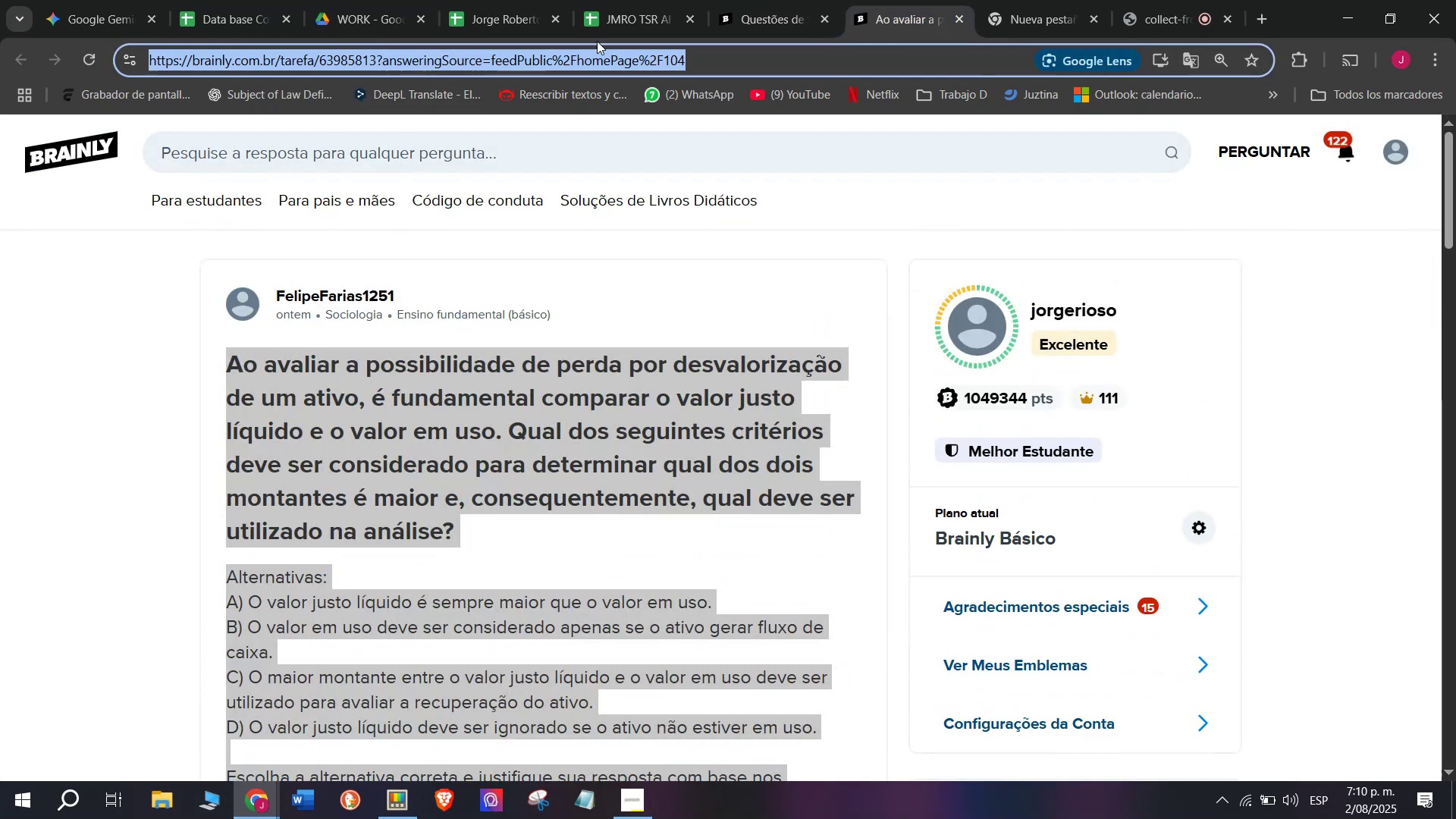 
left_click([629, 0])
 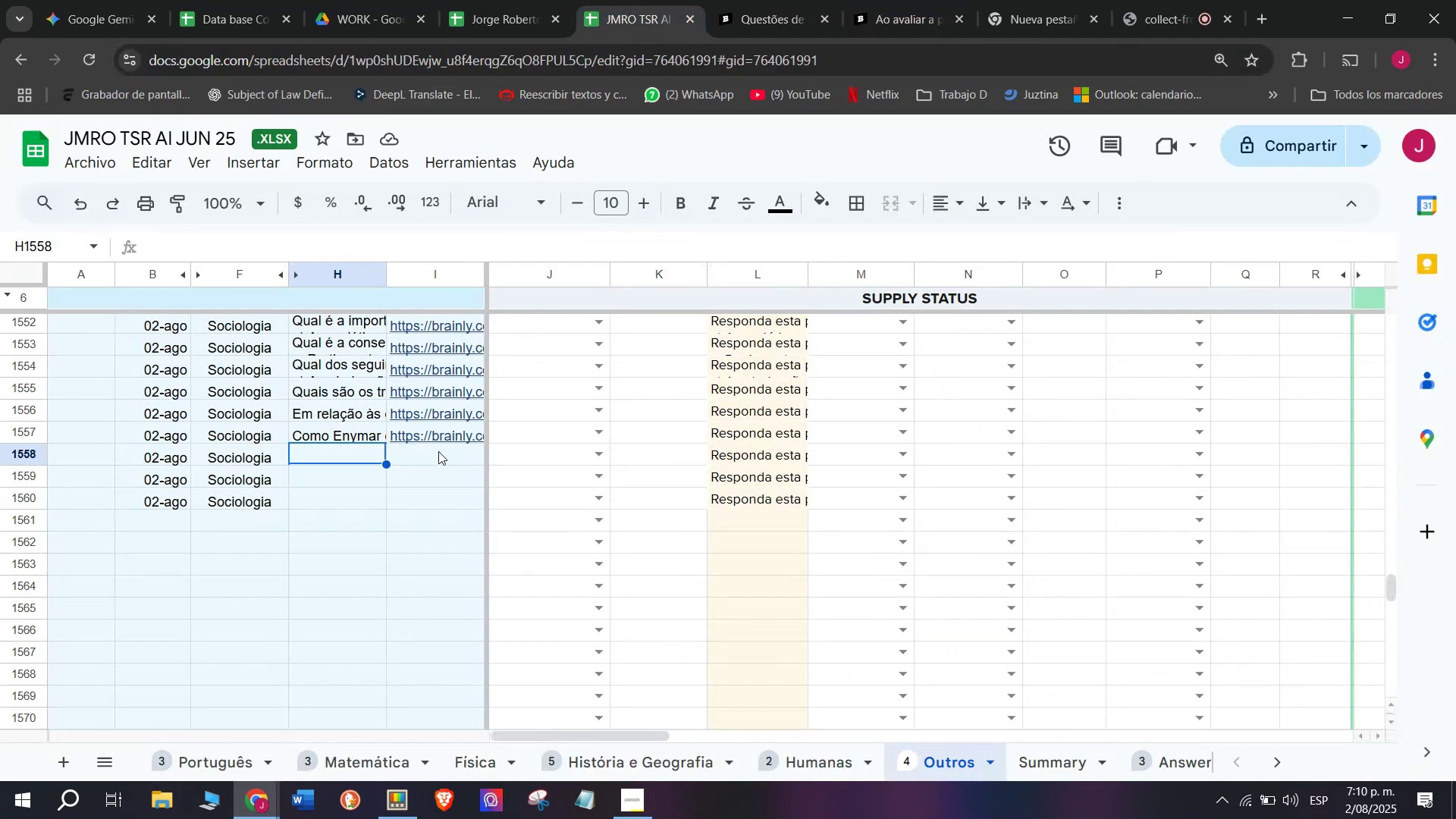 
double_click([438, 452])
 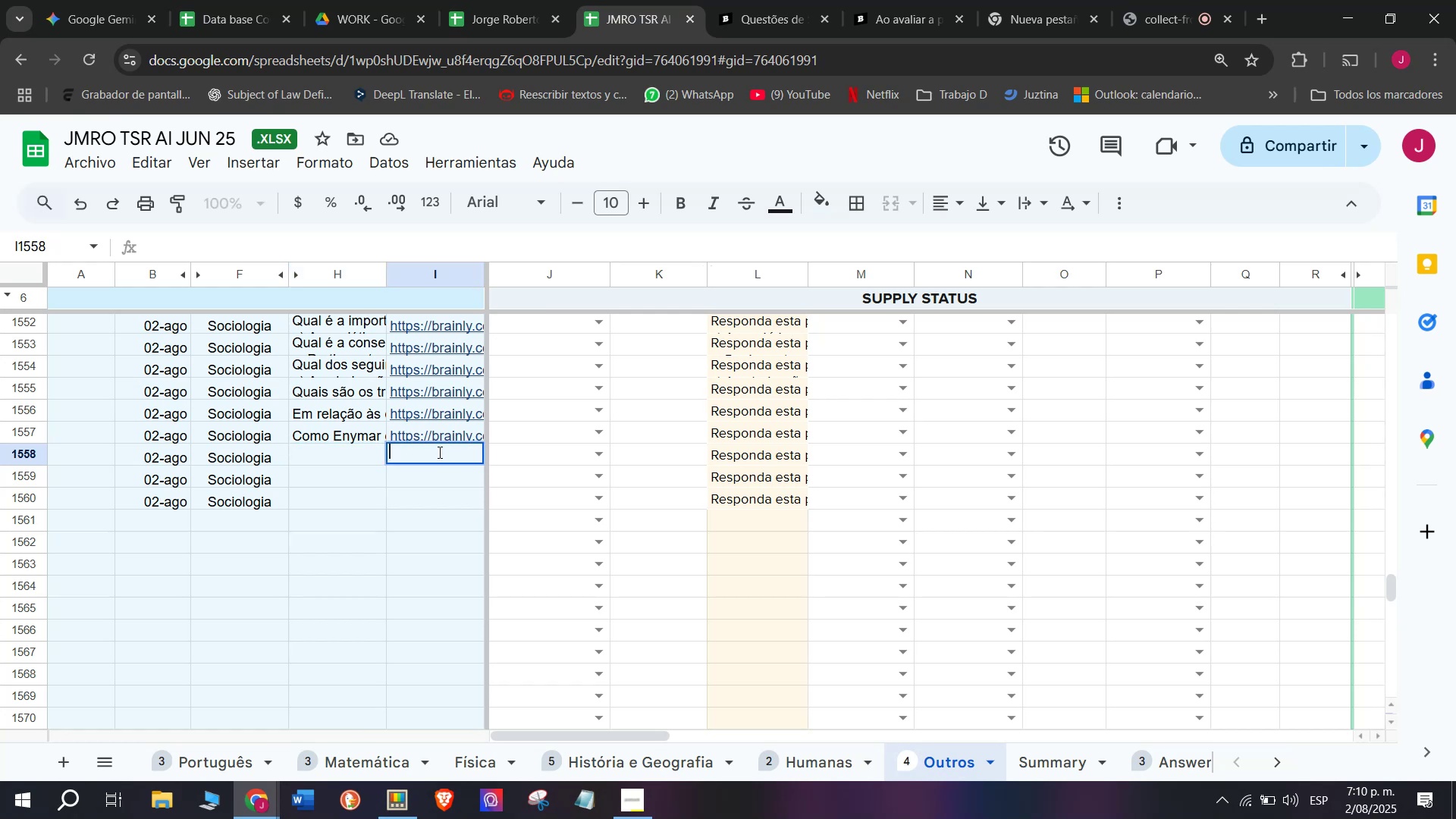 
key(Control+V)
 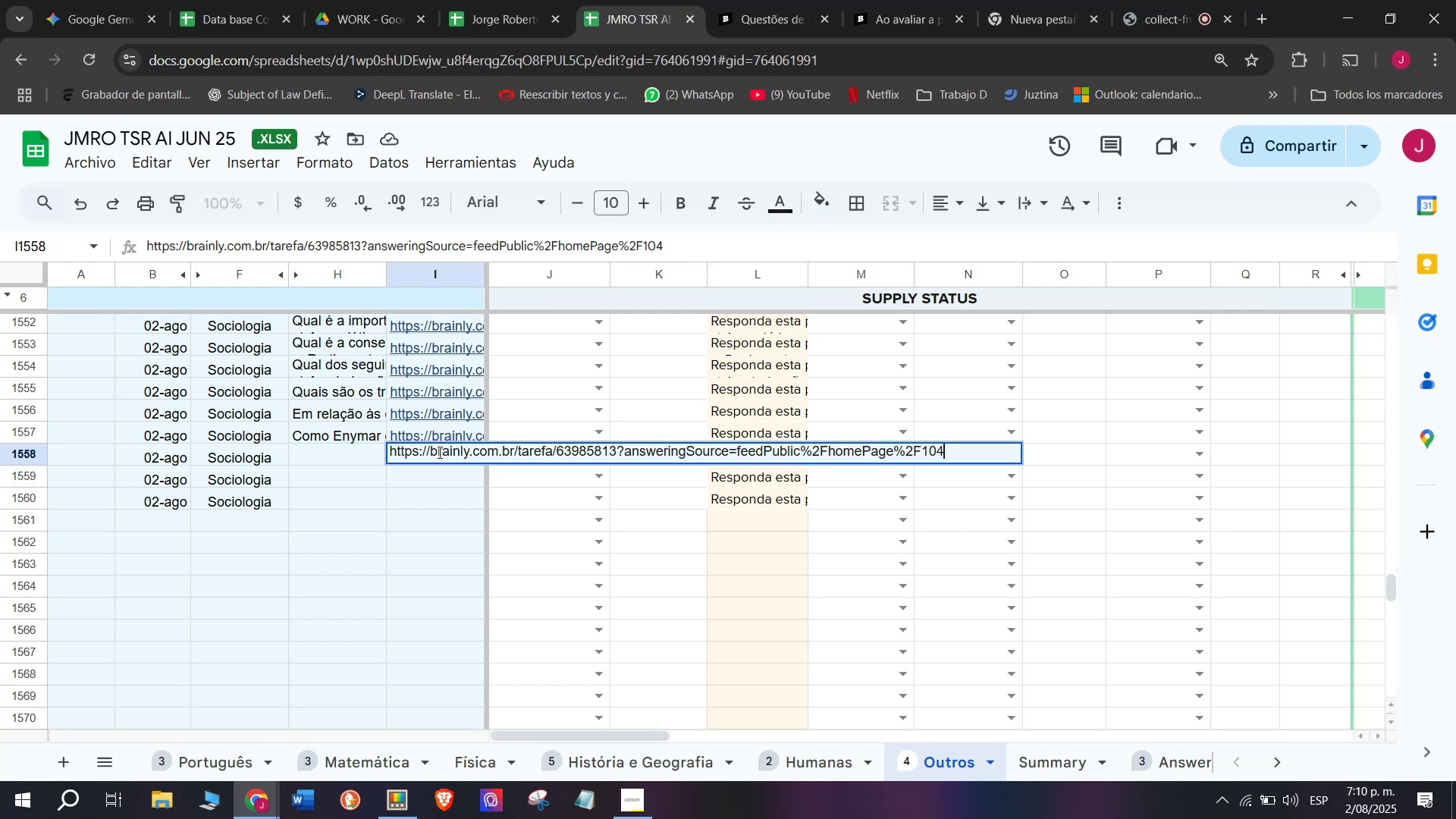 
key(Enter)
 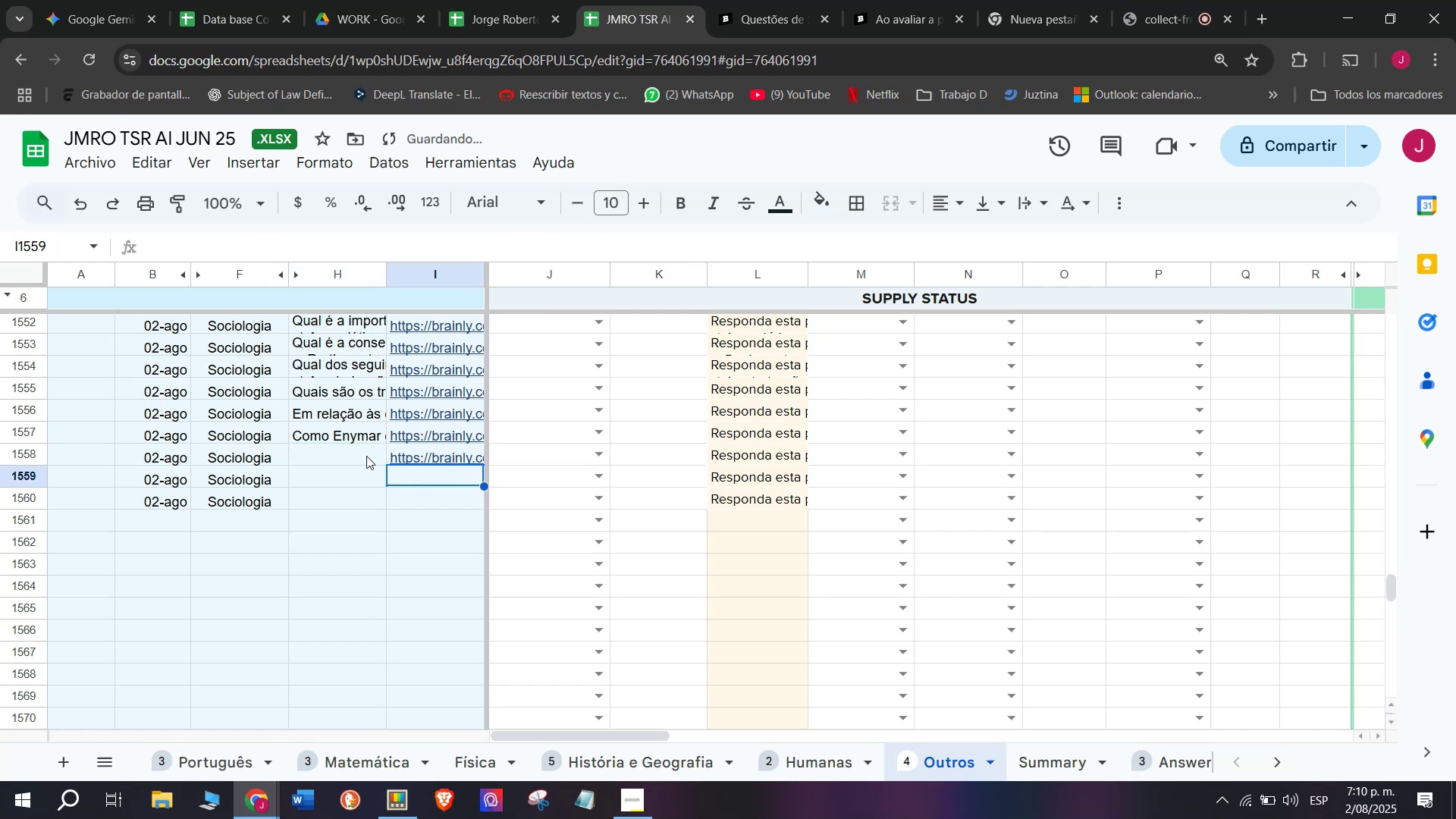 
double_click([366, 456])
 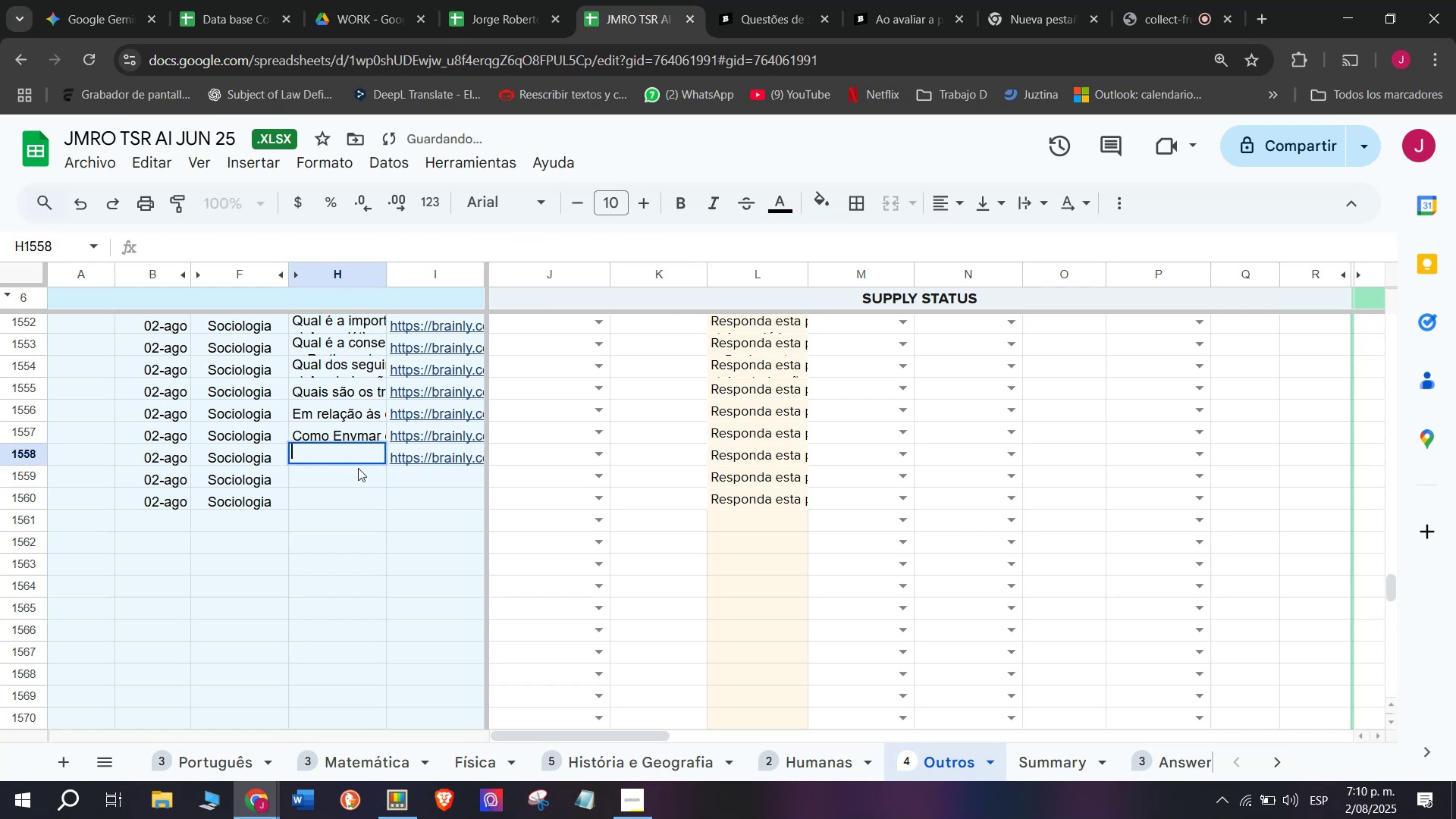 
key(Meta+MetaLeft)
 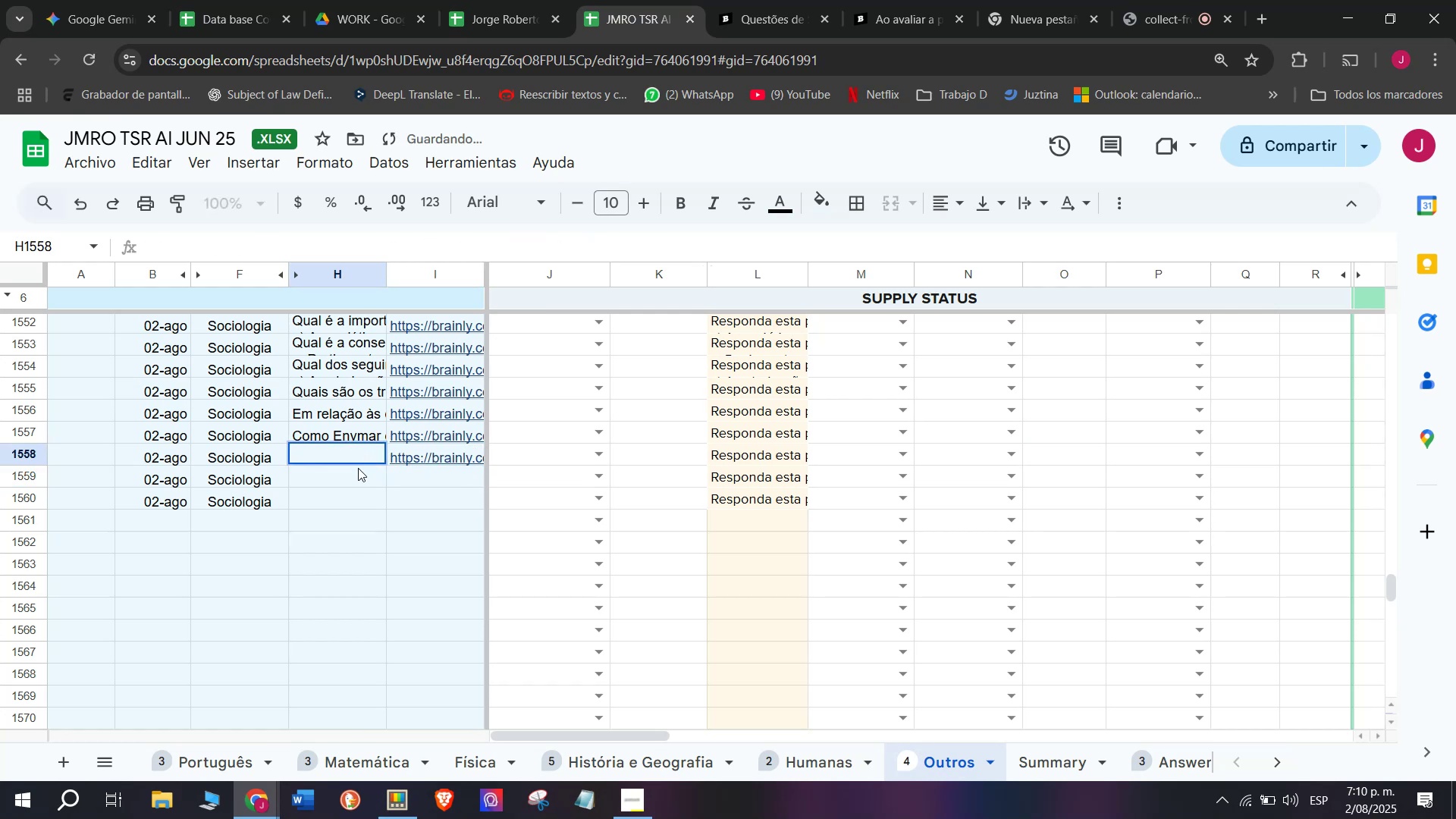 
key(Meta+V)
 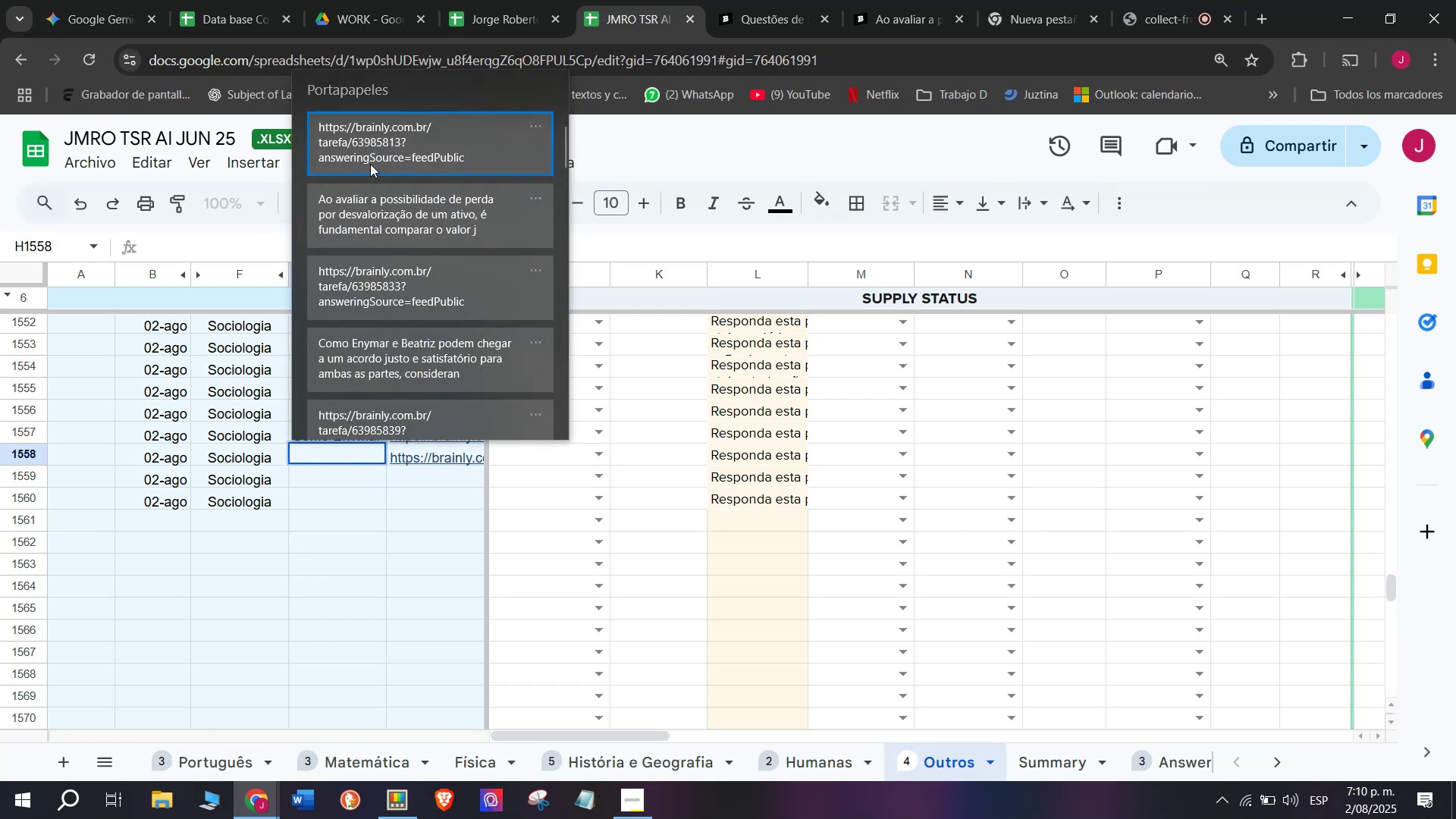 
left_click([359, 227])
 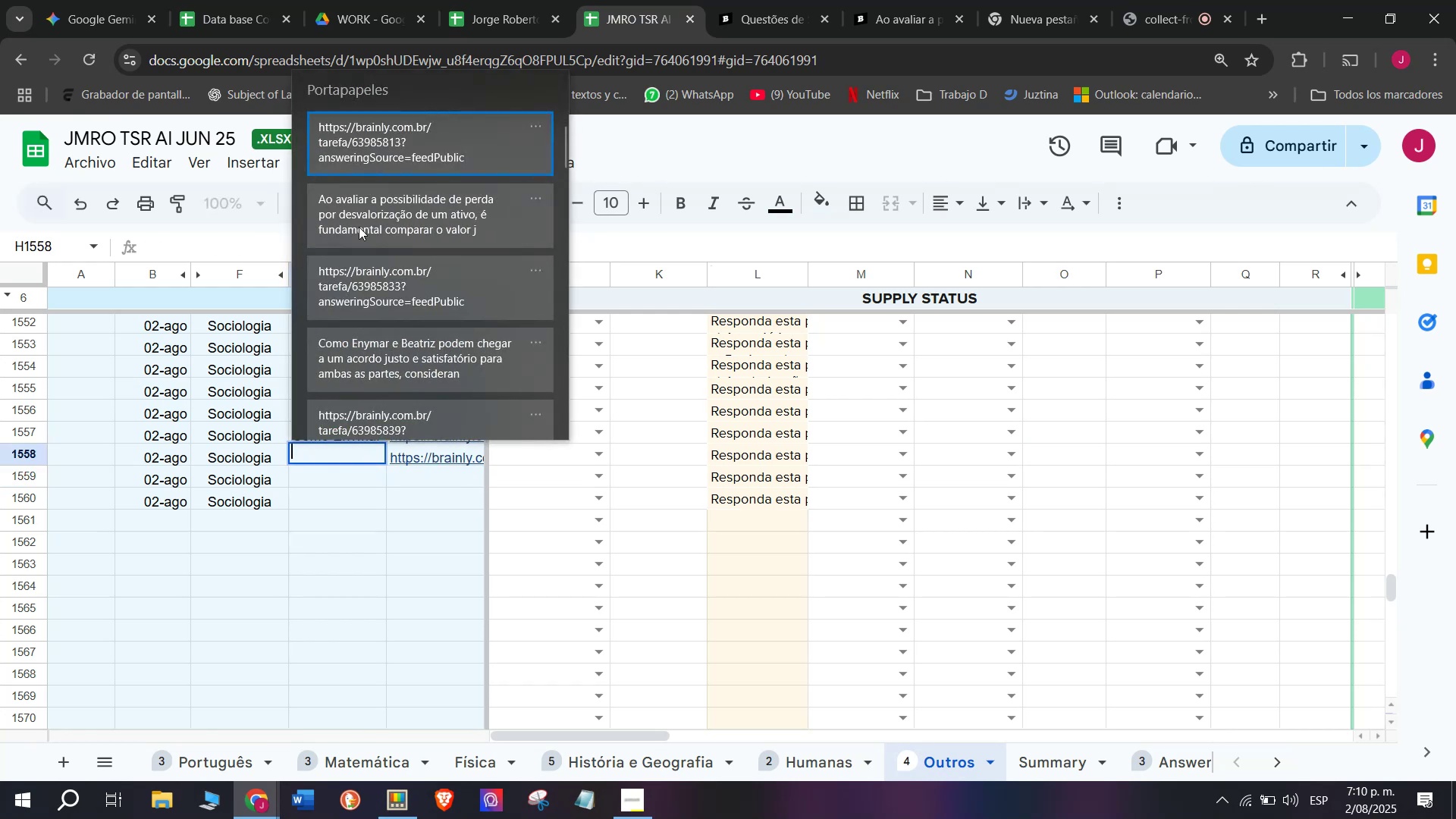 
key(Control+ControlLeft)
 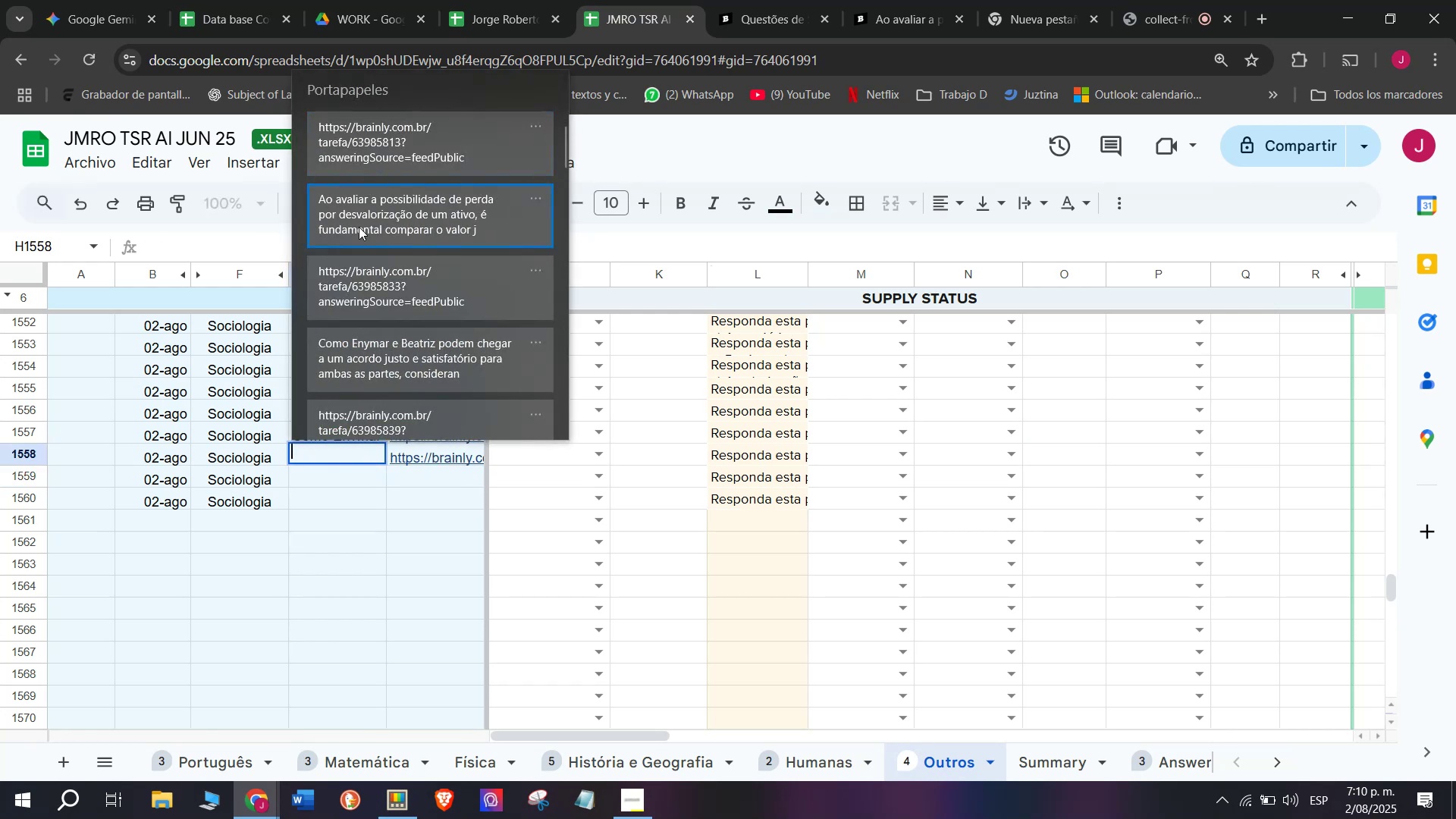 
key(Control+V)
 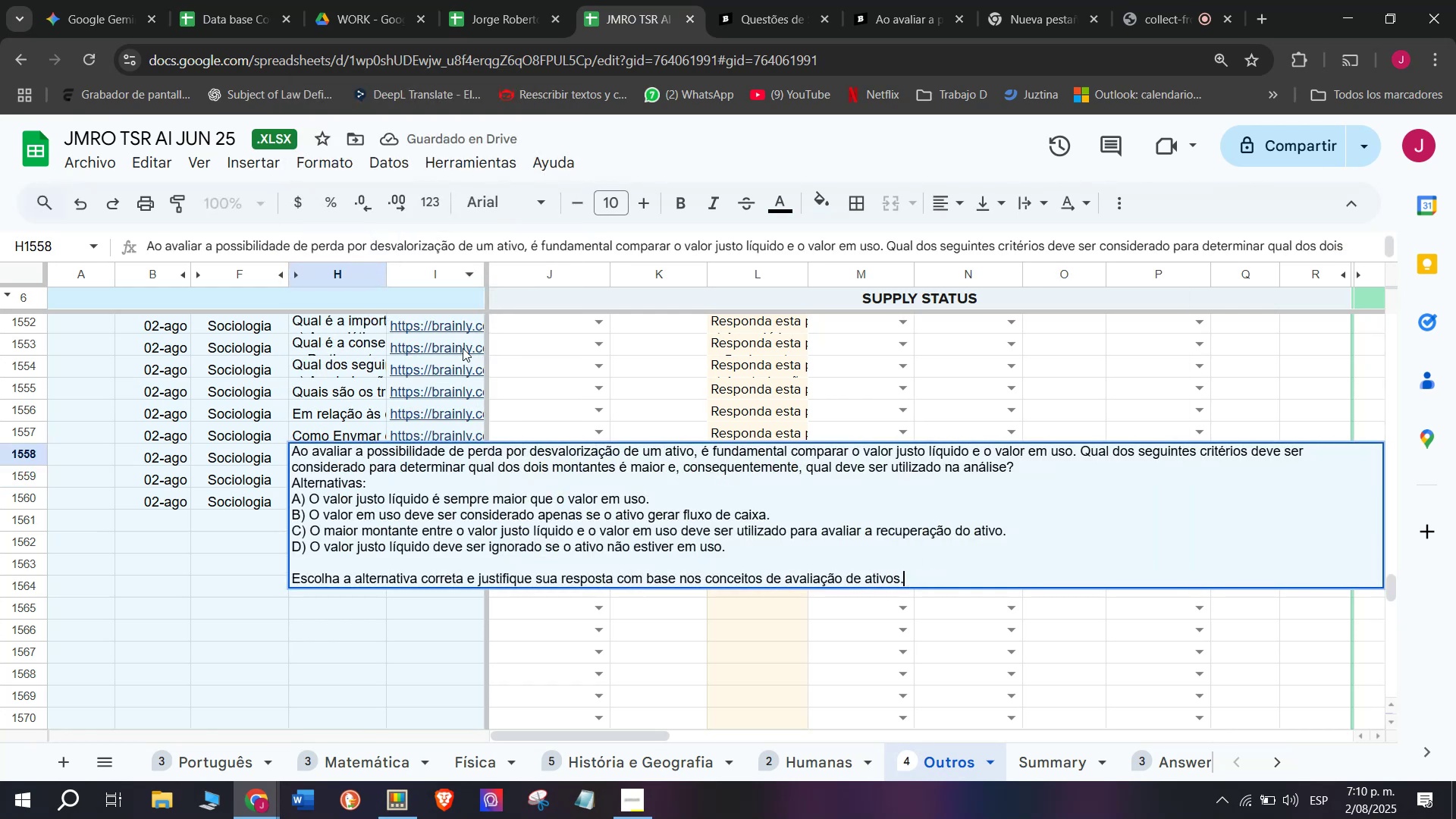 
key(Enter)
 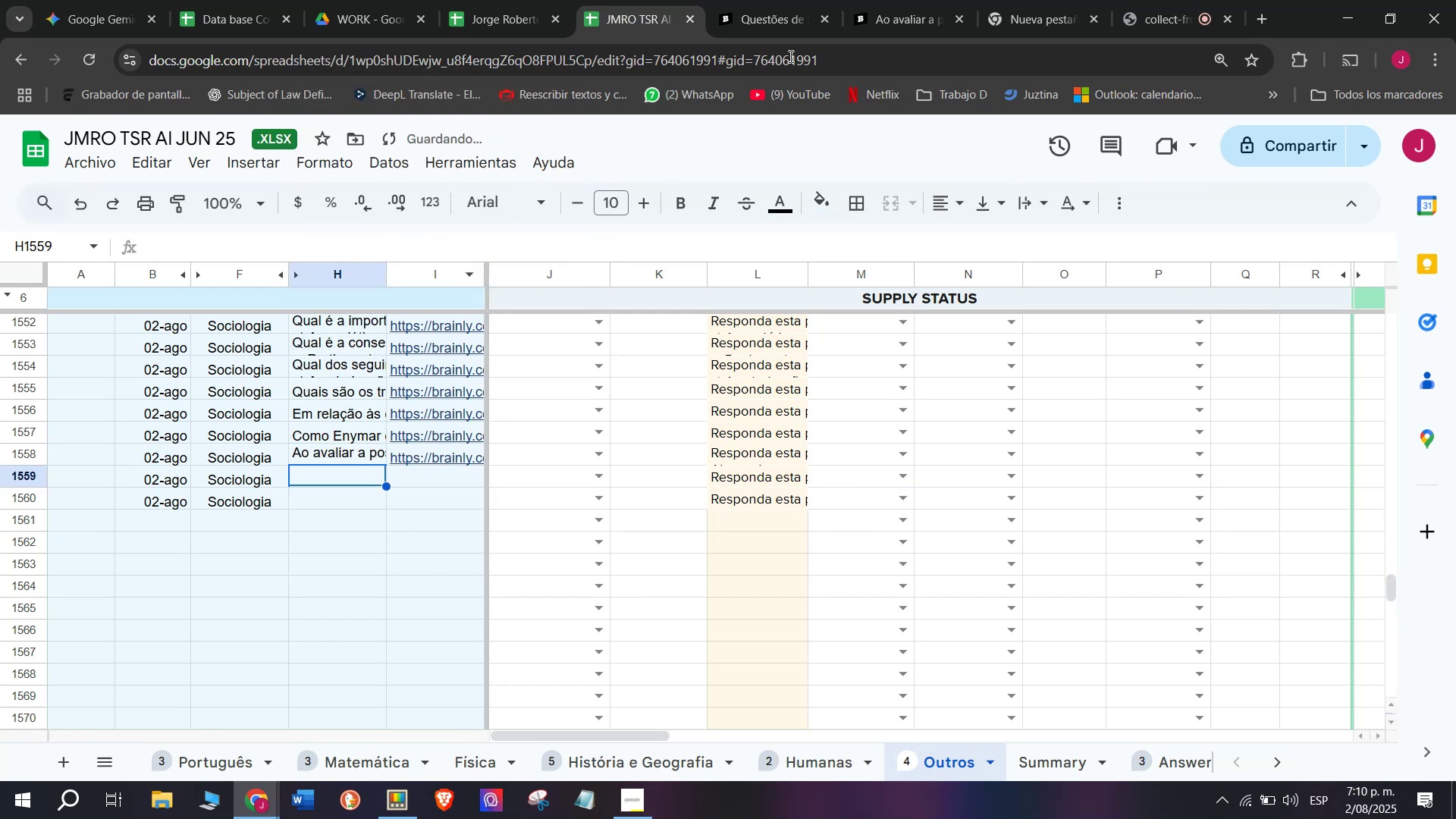 
left_click([899, 0])
 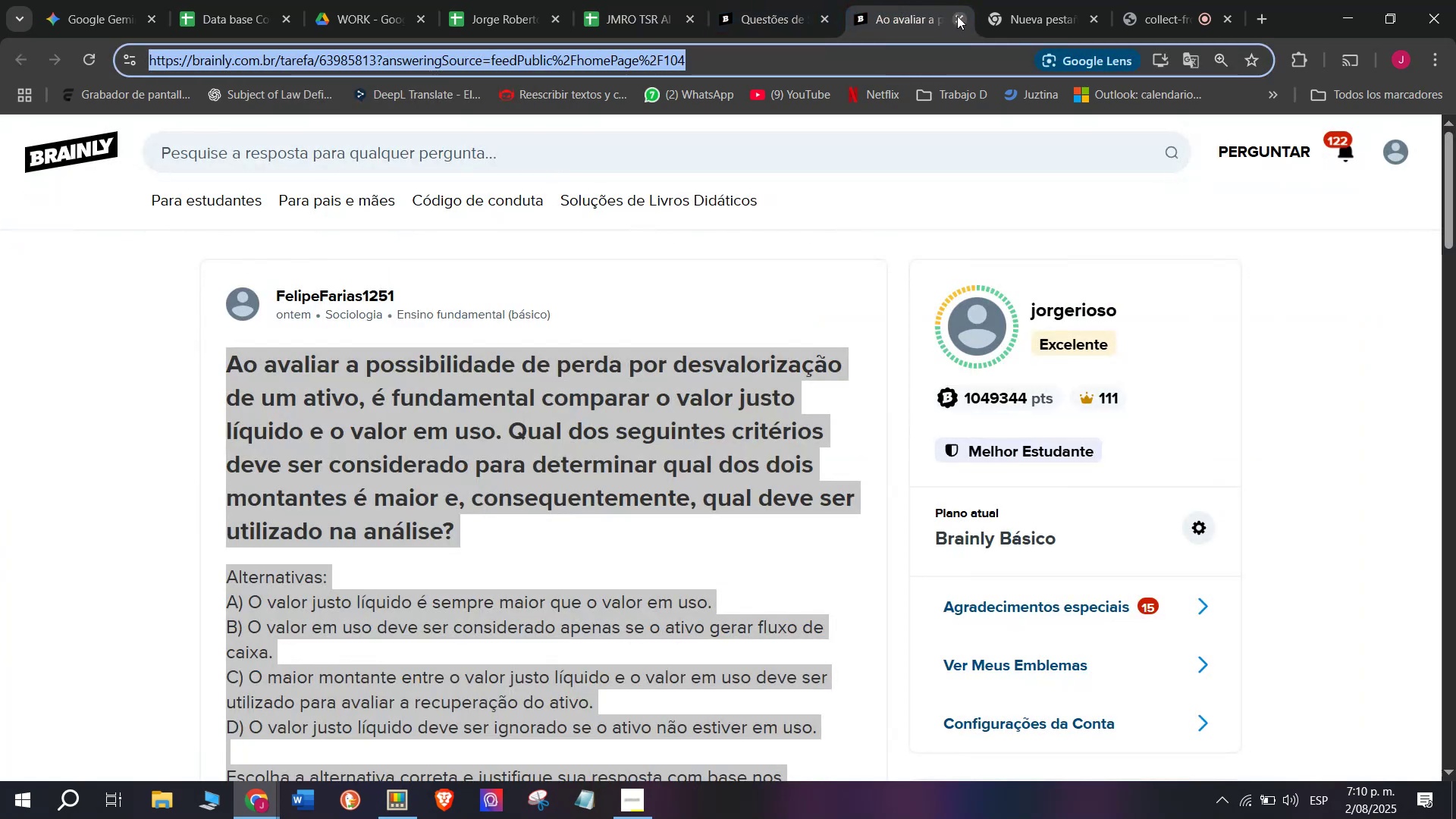 
double_click([745, 0])
 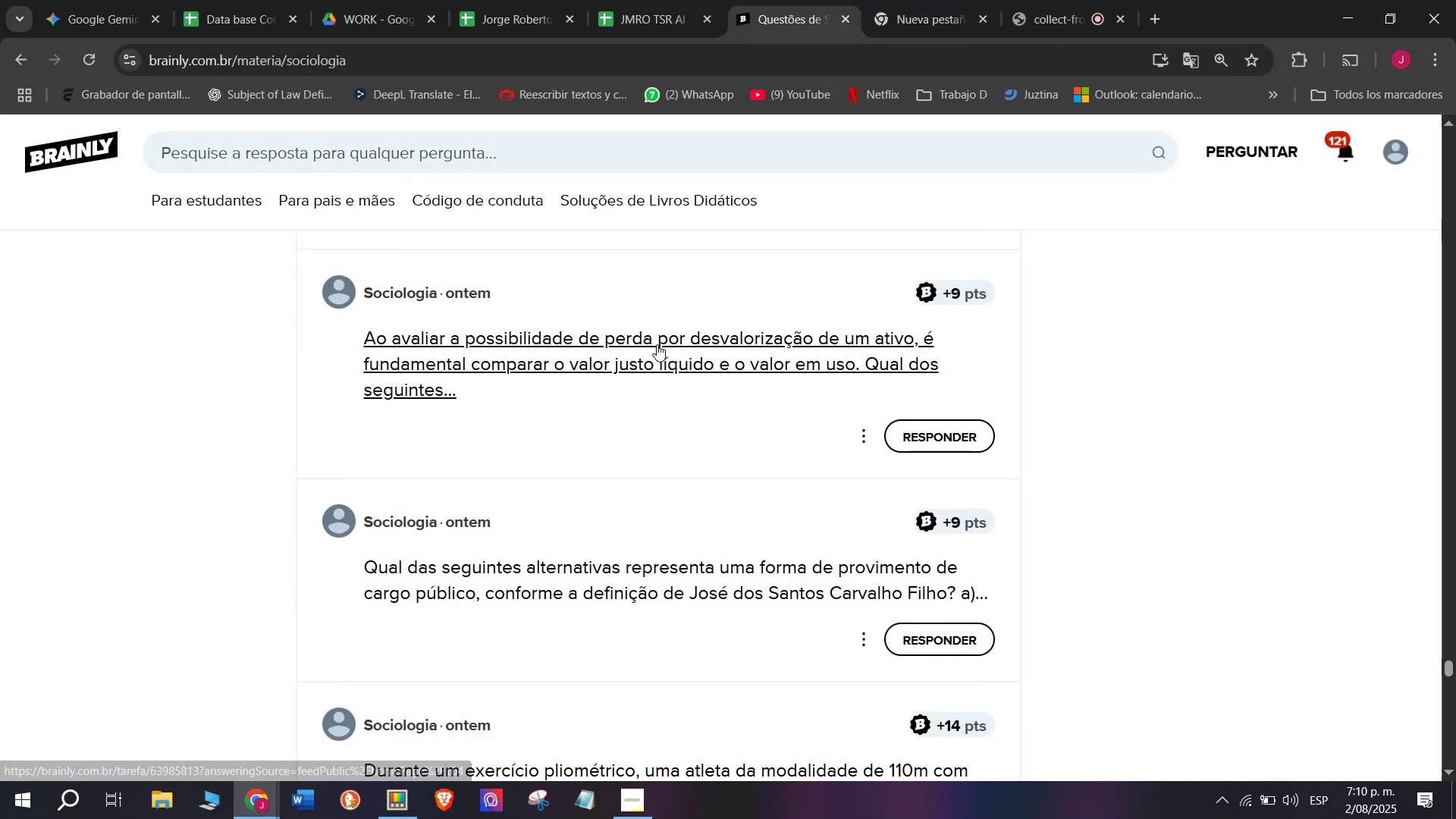 
scroll: coordinate [657, 344], scroll_direction: down, amount: 1.0
 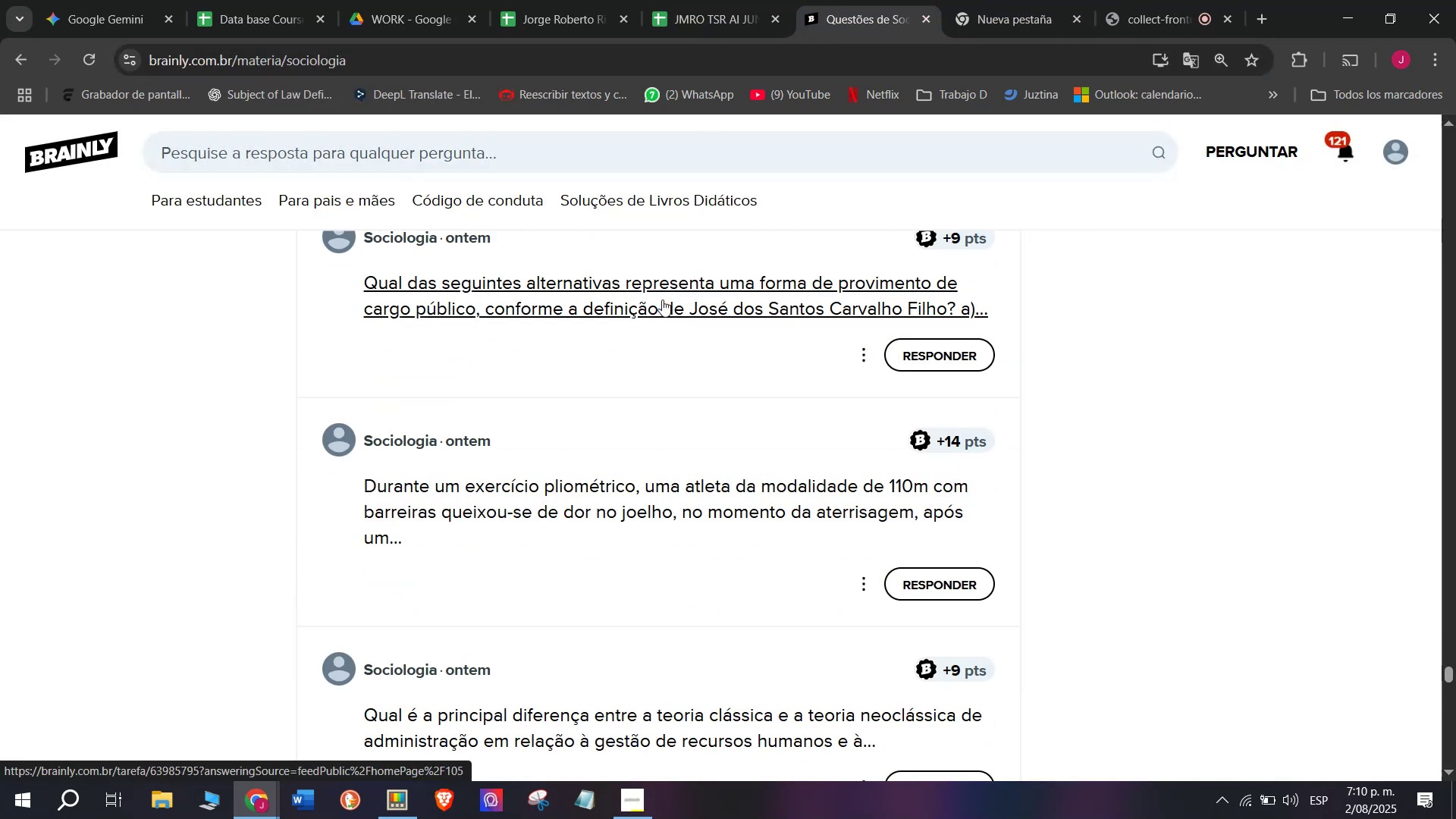 
right_click([662, 300])
 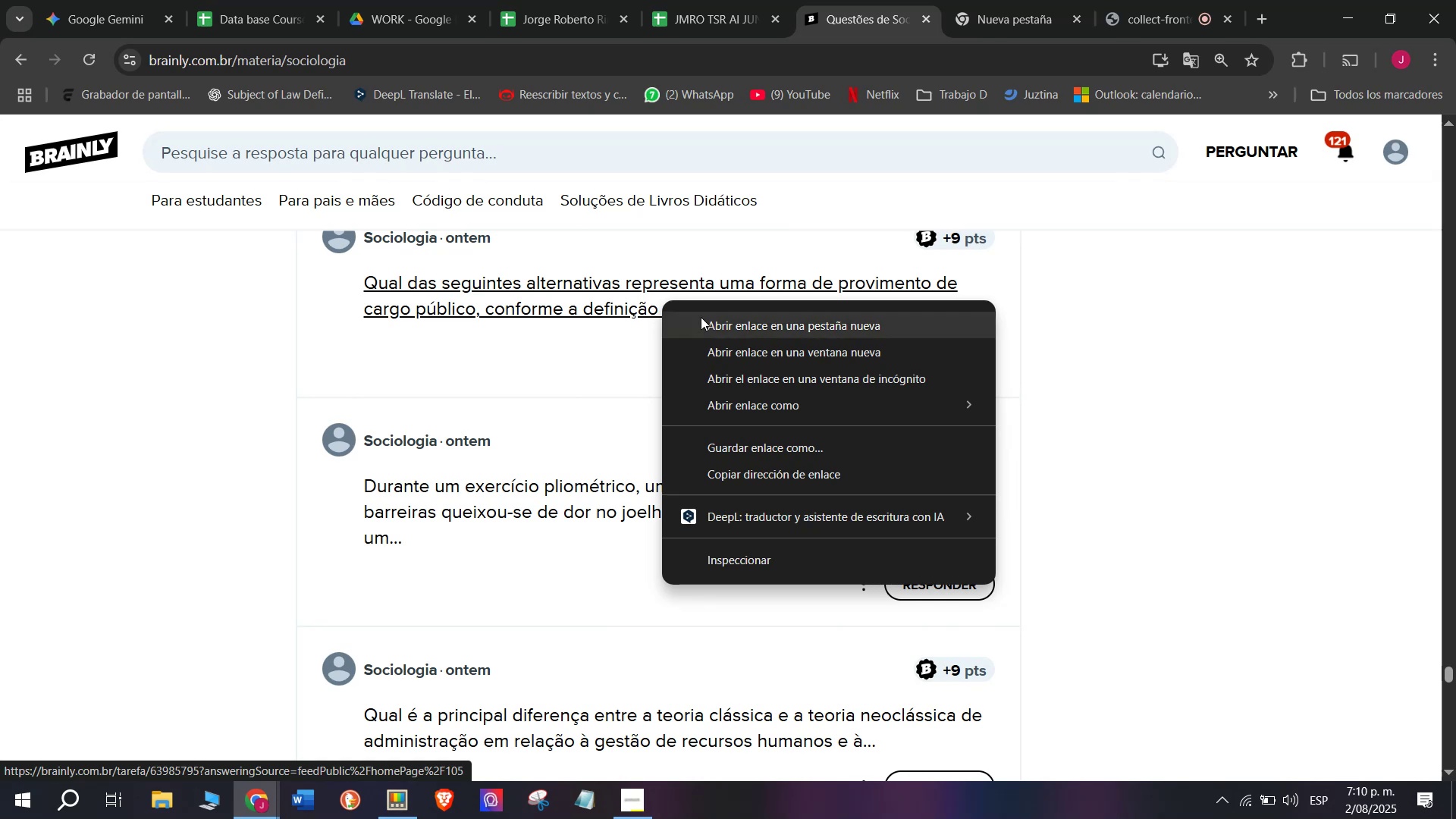 
left_click([703, 322])
 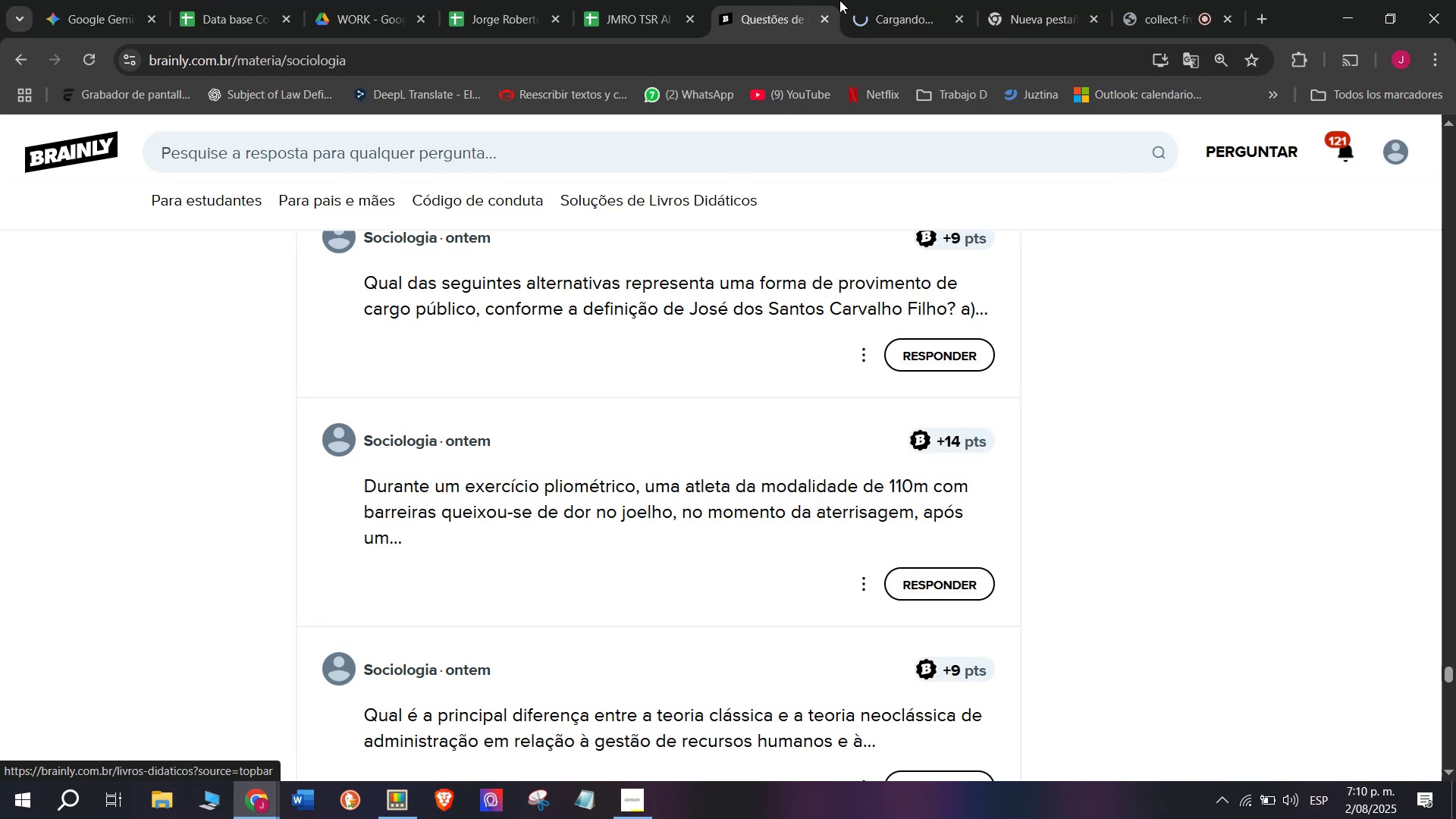 
left_click([846, 0])
 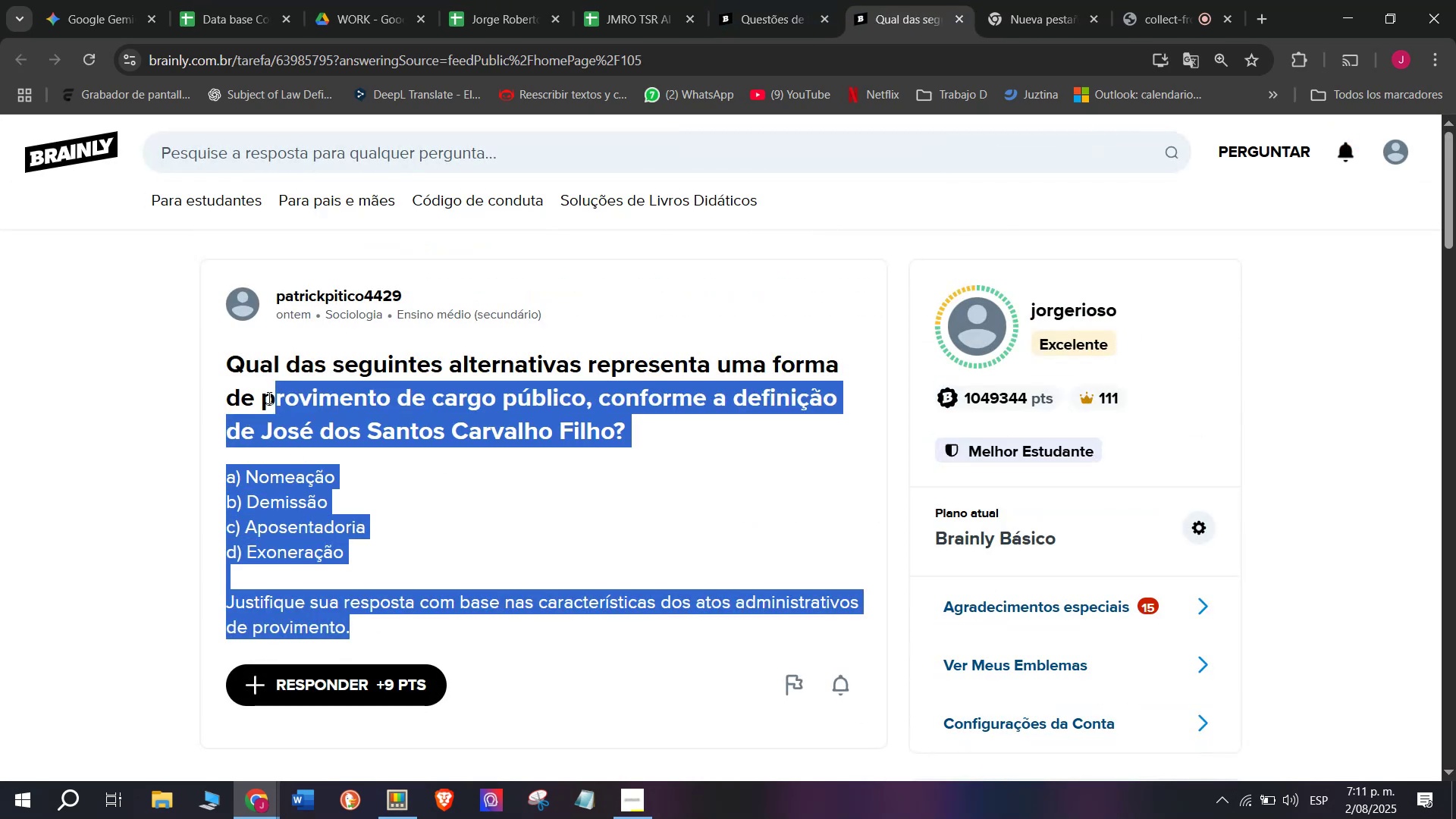 
key(Control+C)
 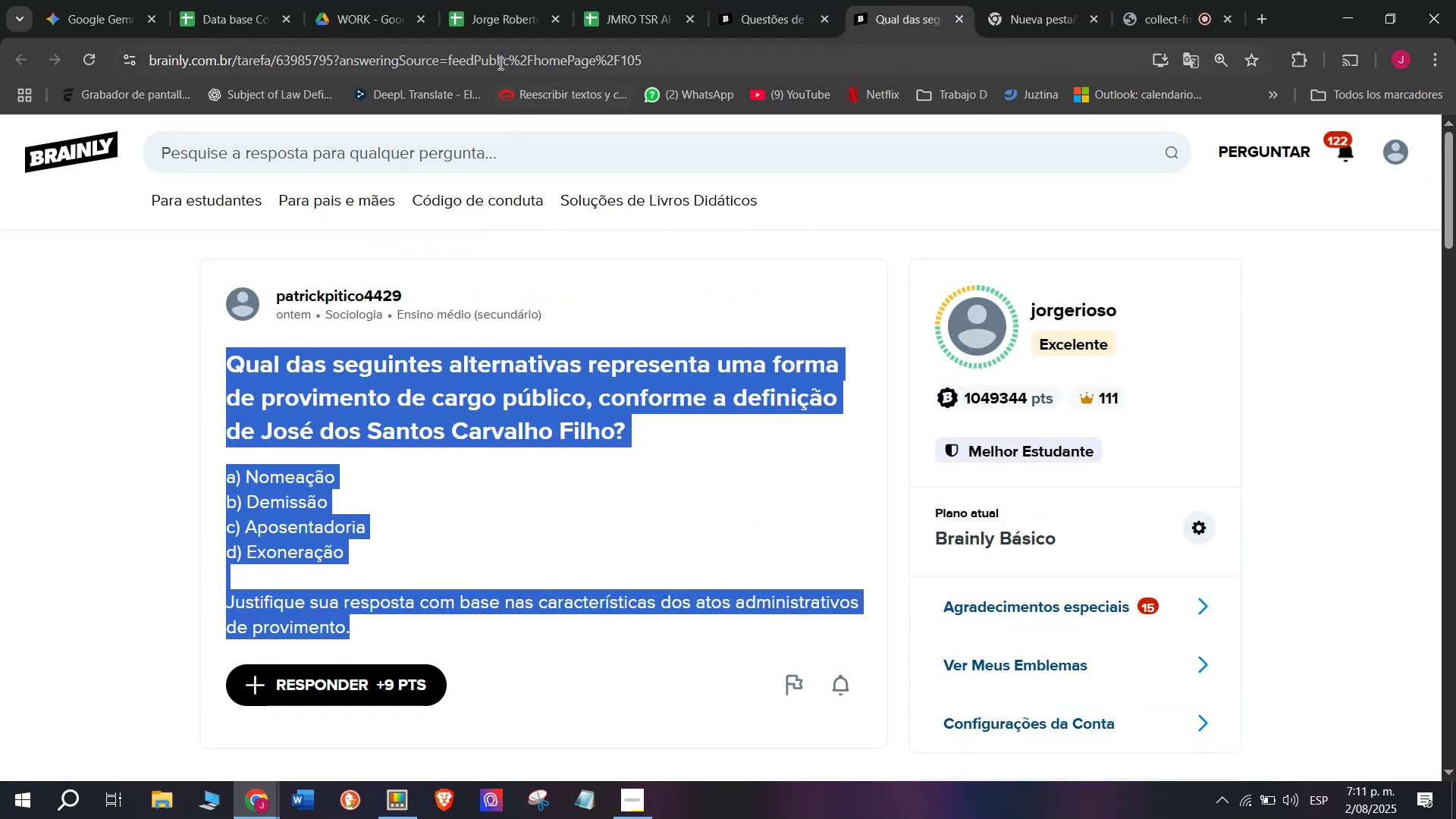 
double_click([499, 62])
 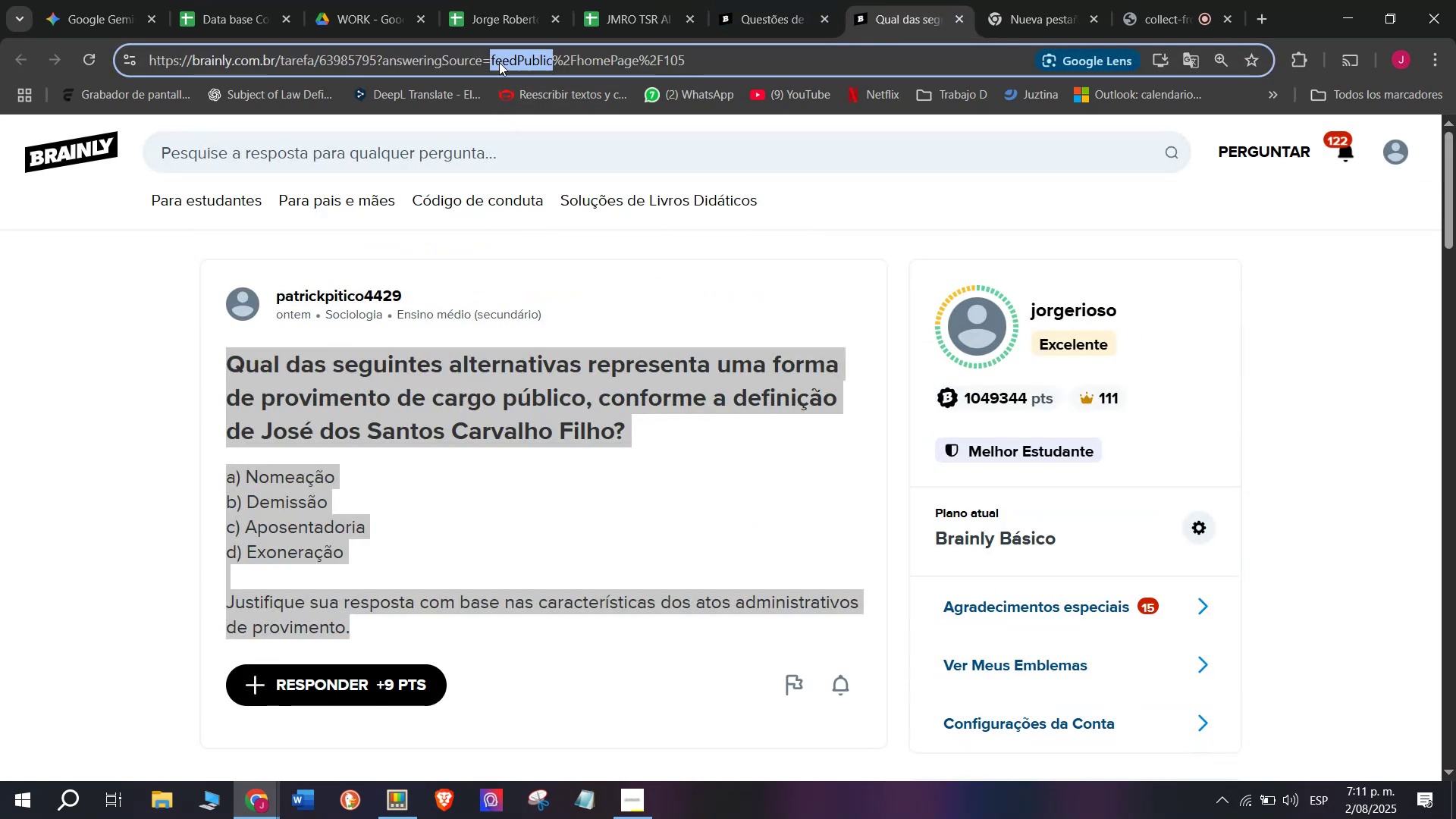 
triple_click([499, 62])
 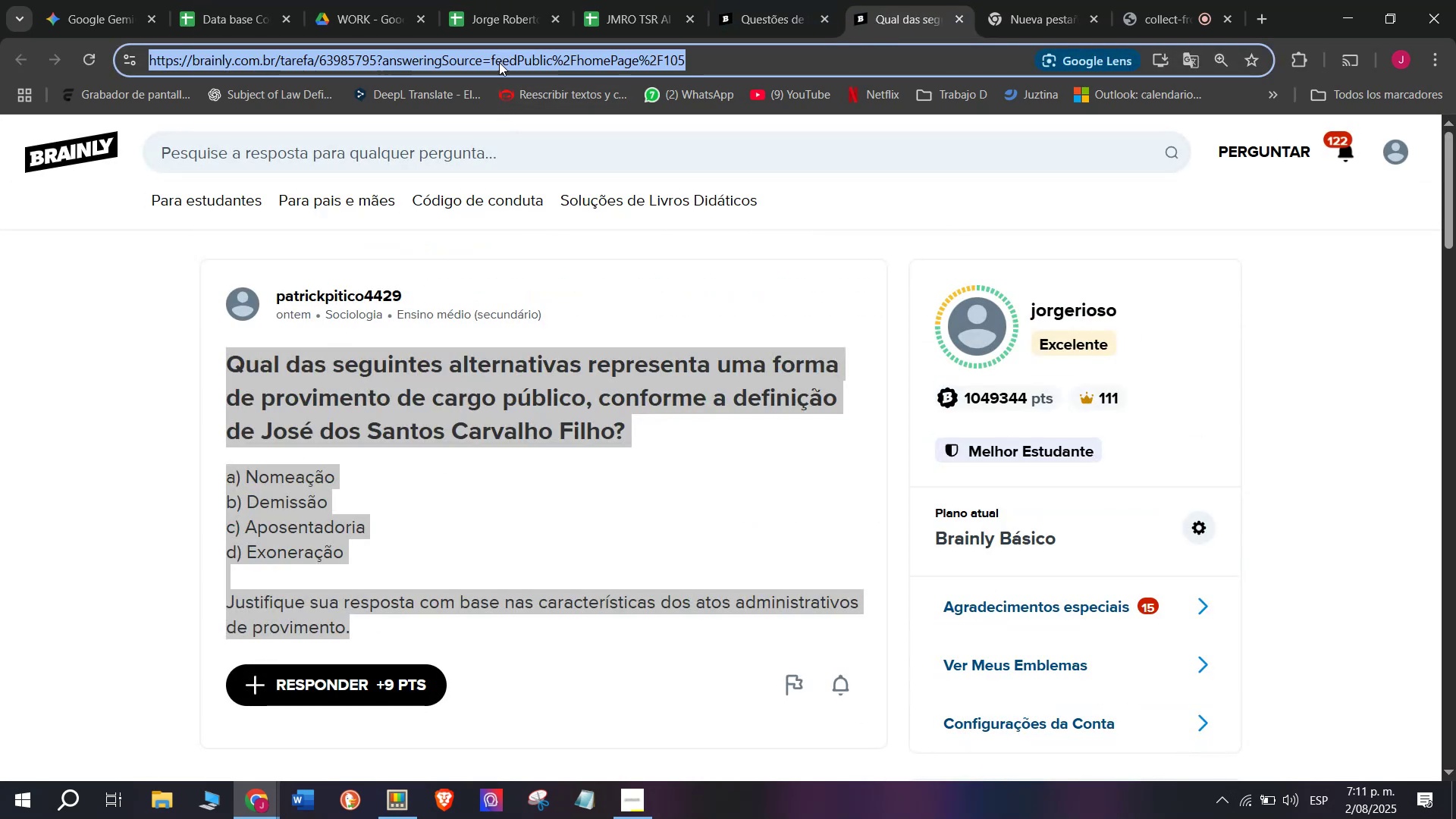 
key(Control+C)
 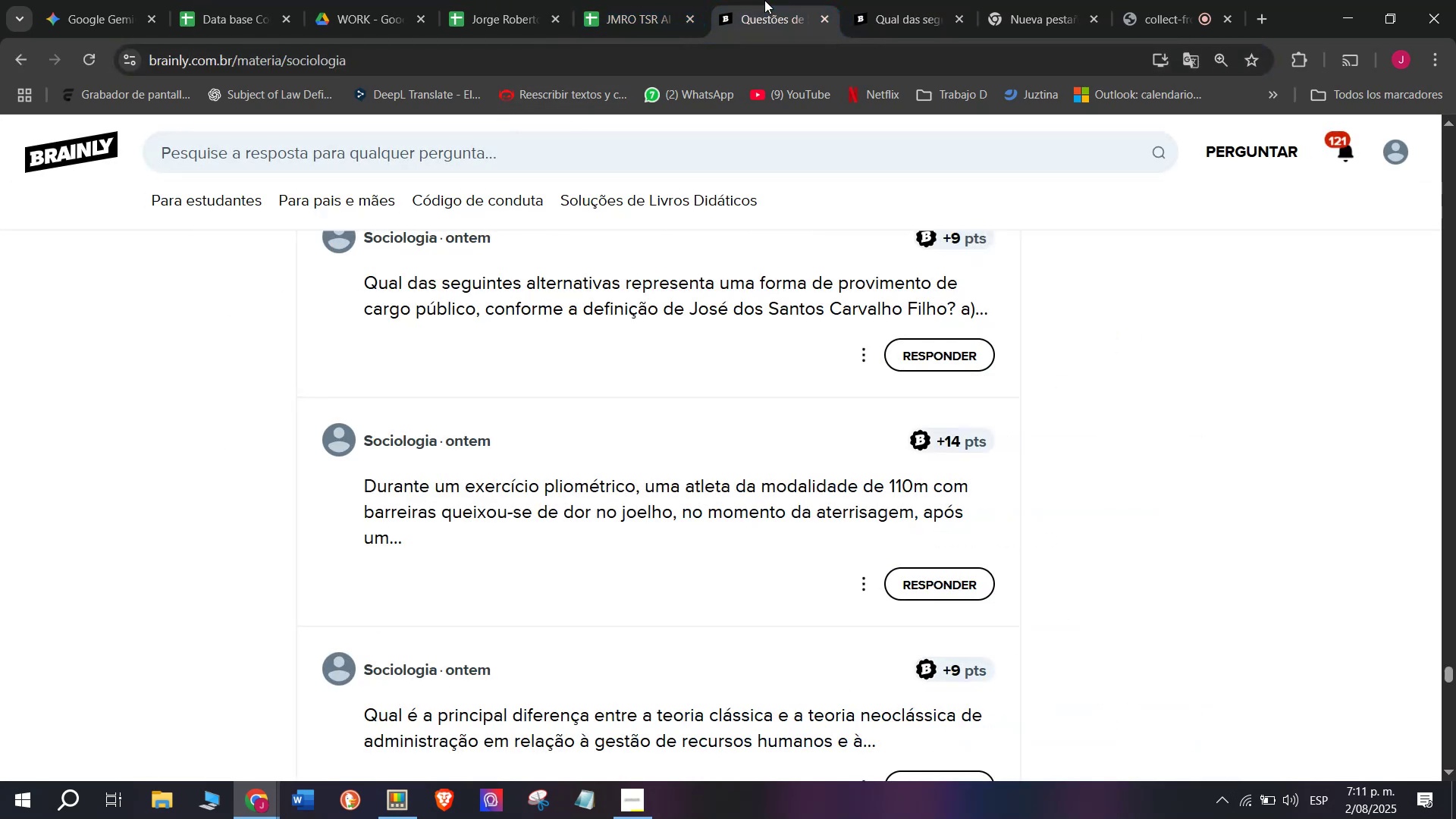 
left_click([613, 0])
 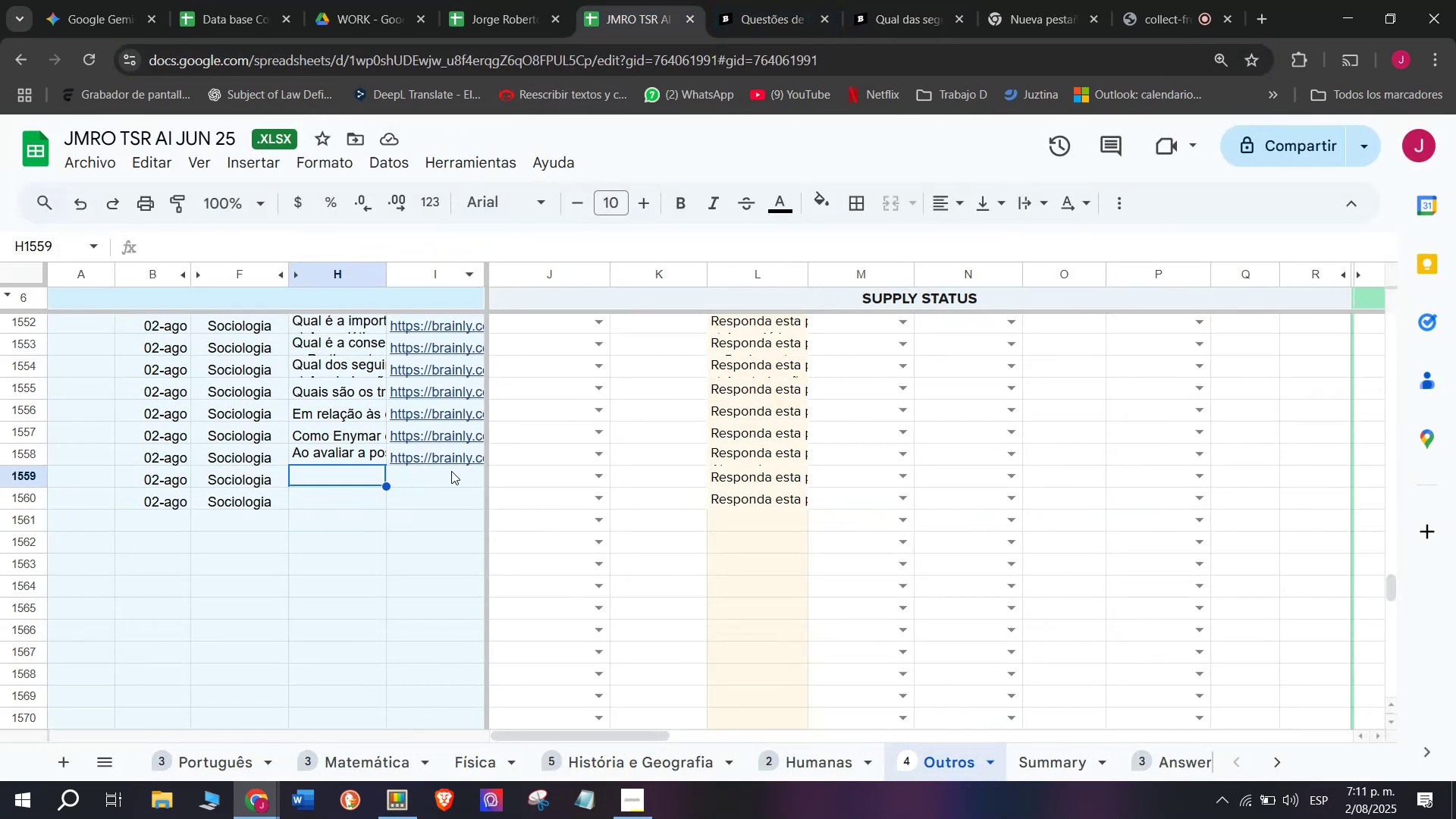 
double_click([451, 471])
 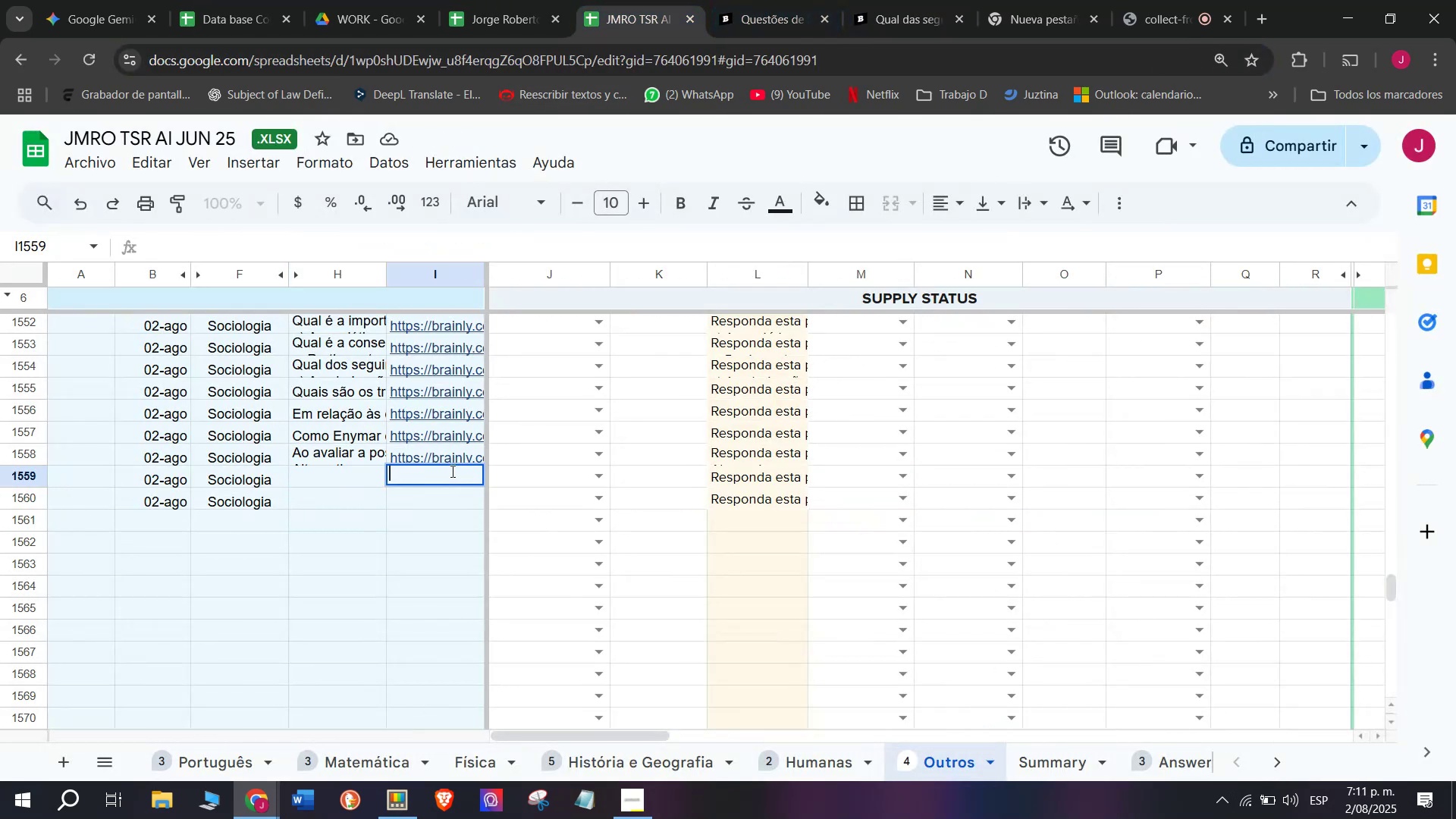 
key(Control+V)
 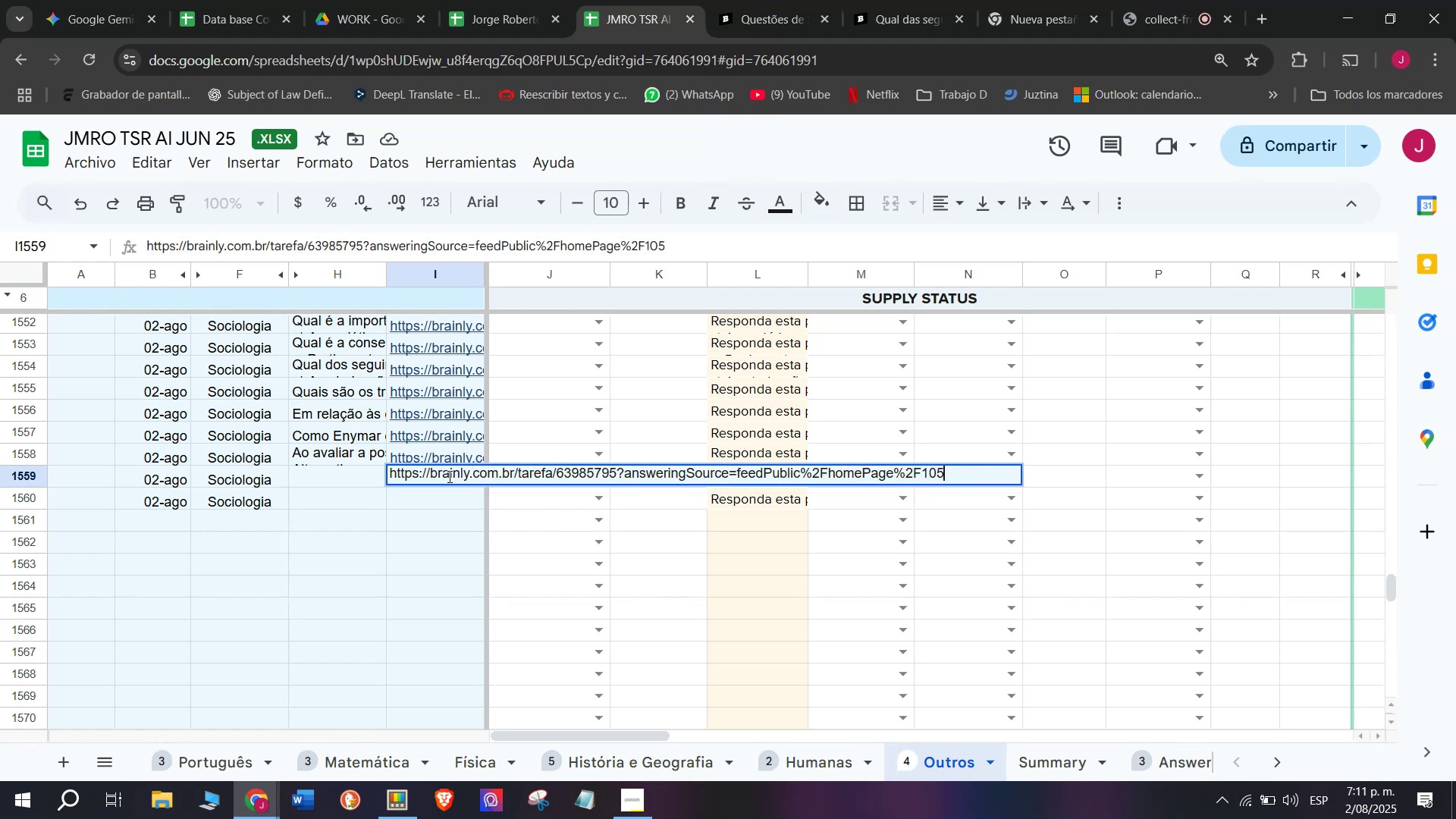 
key(Enter)
 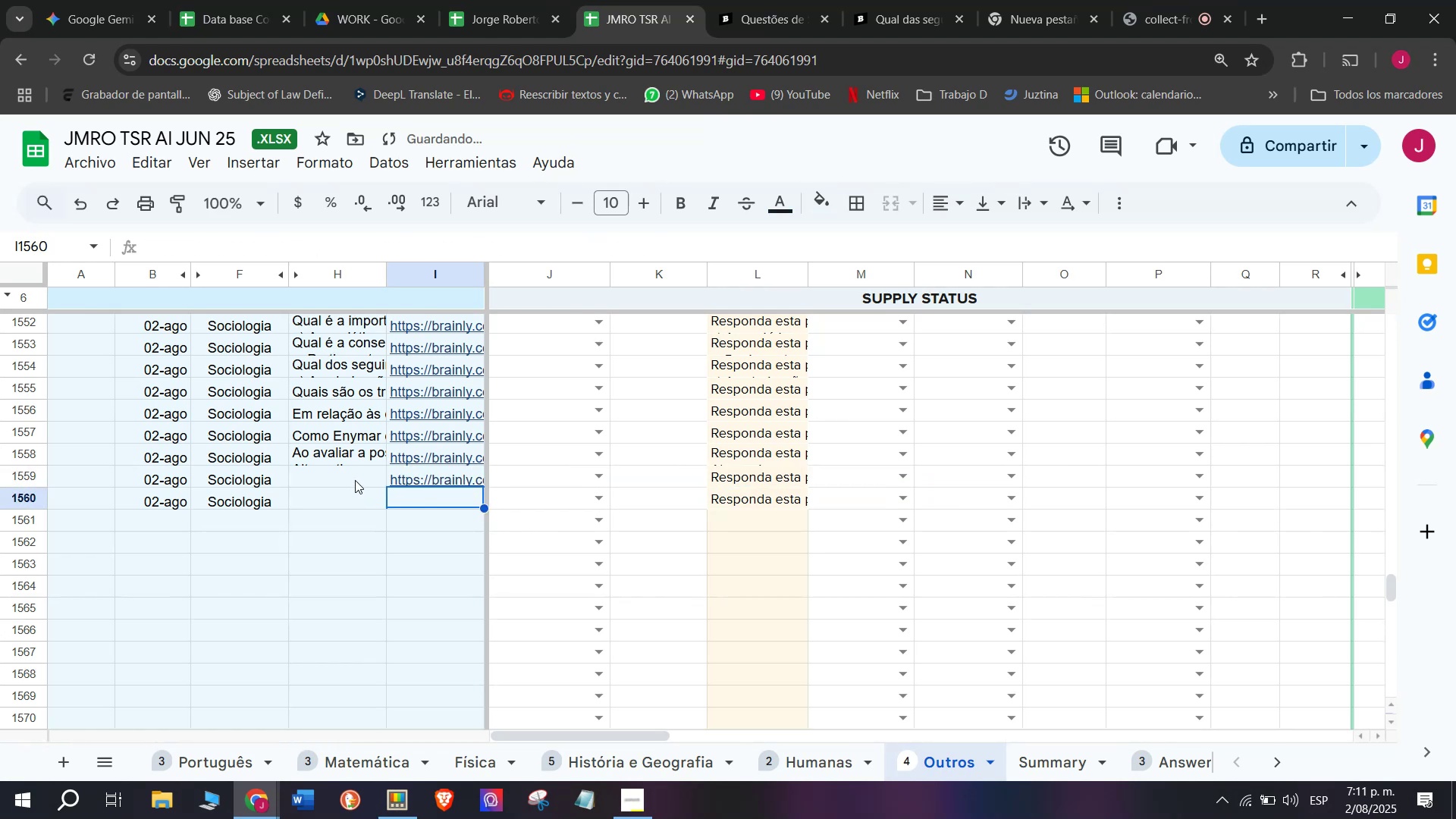 
double_click([355, 477])
 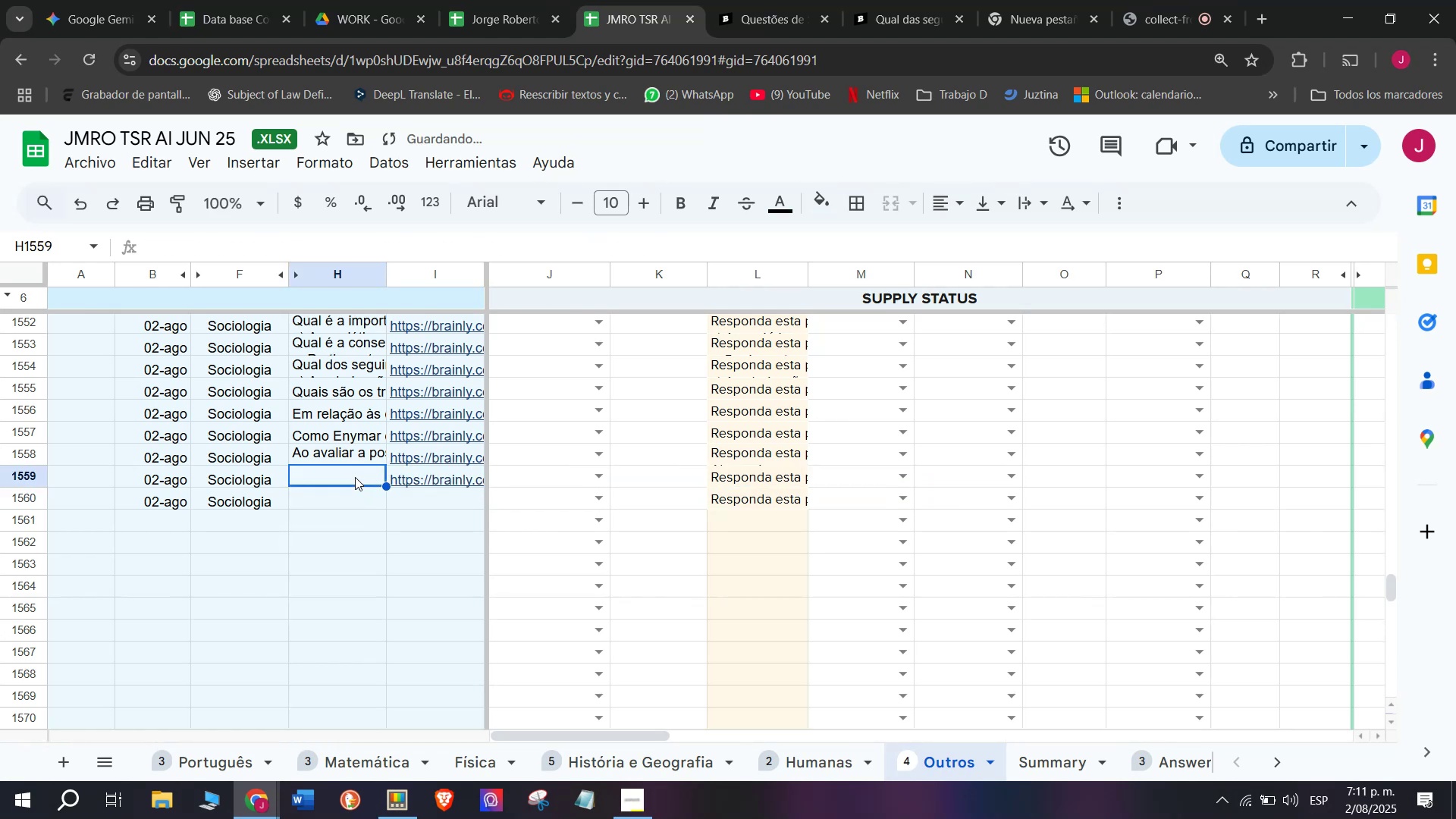 
double_click([355, 477])
 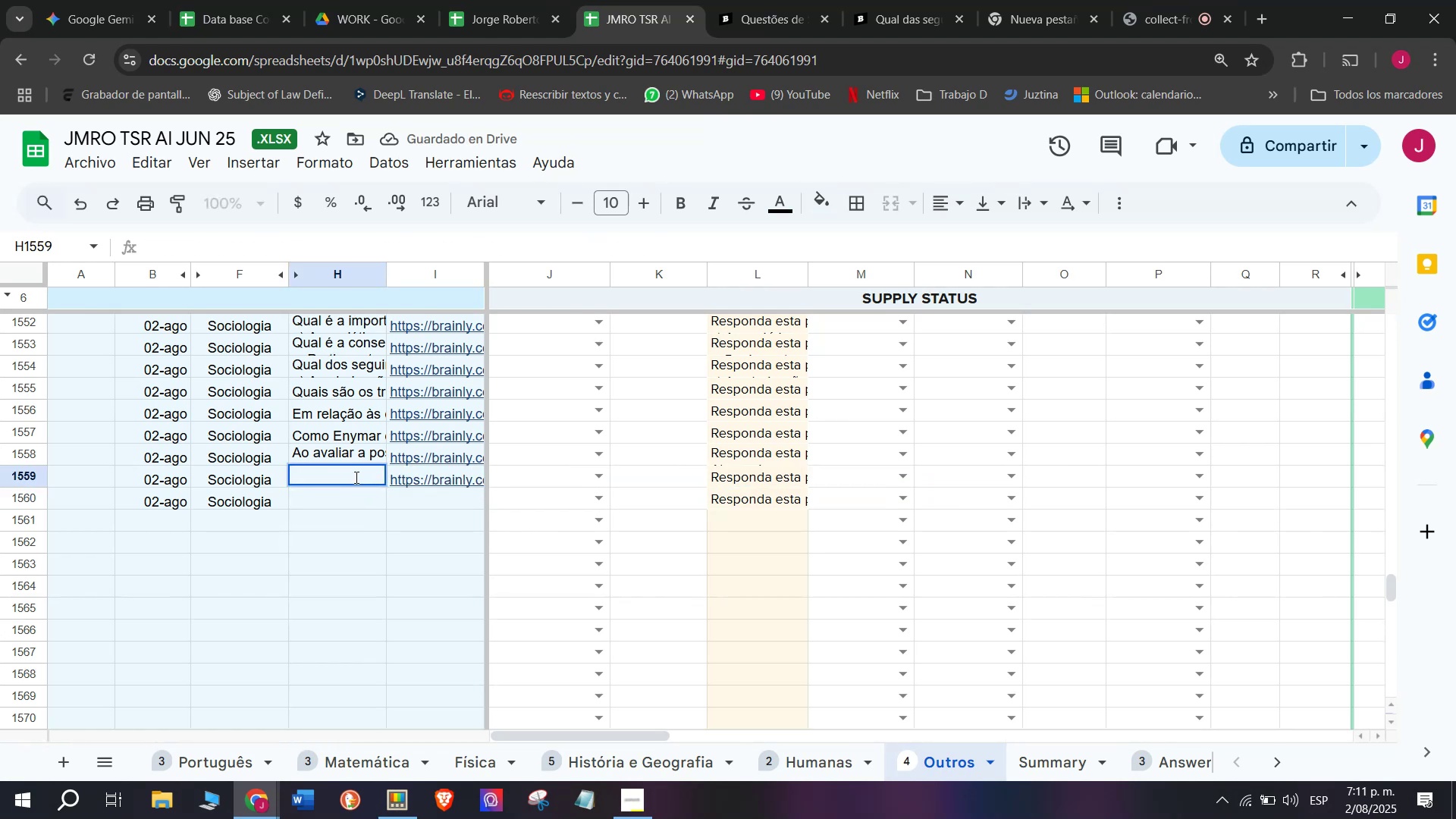 
key(Meta+MetaLeft)
 